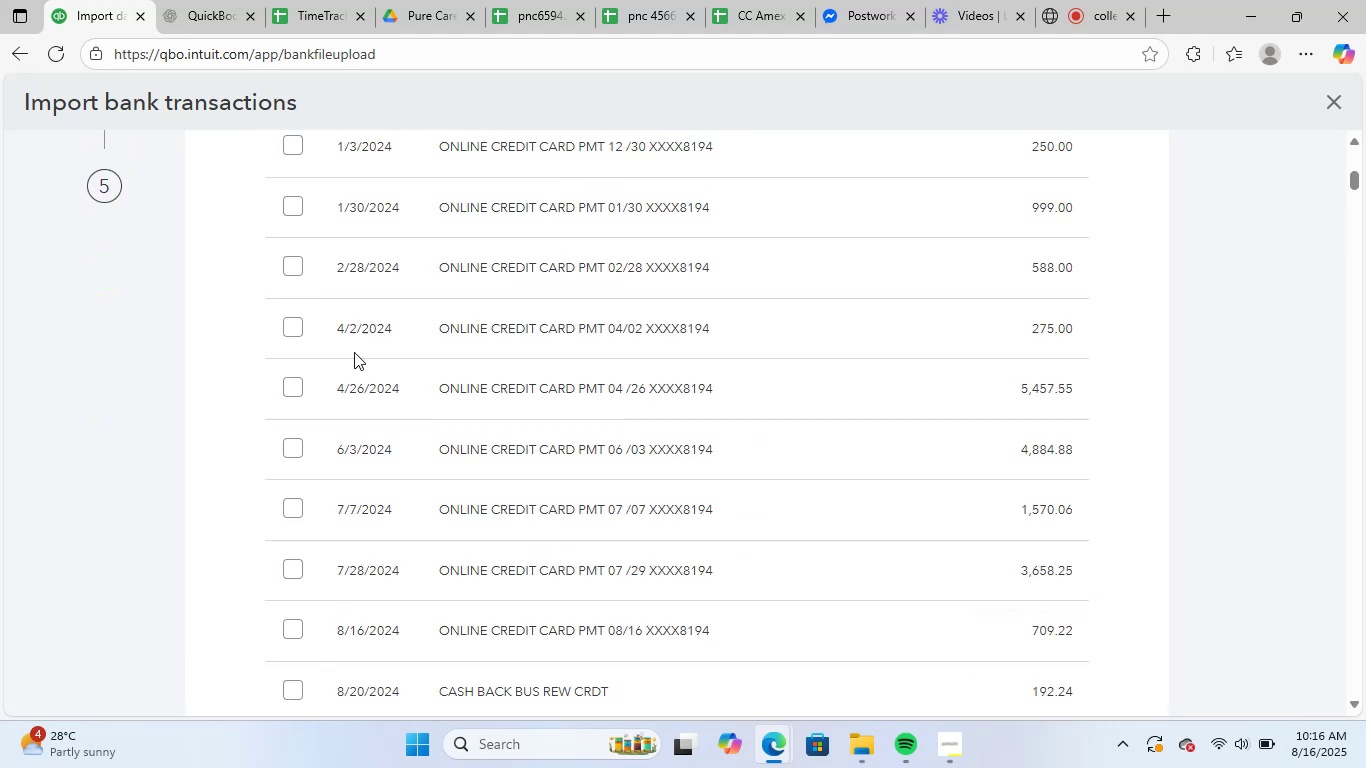 
scroll: coordinate [520, 476], scroll_direction: up, amount: 2.0
 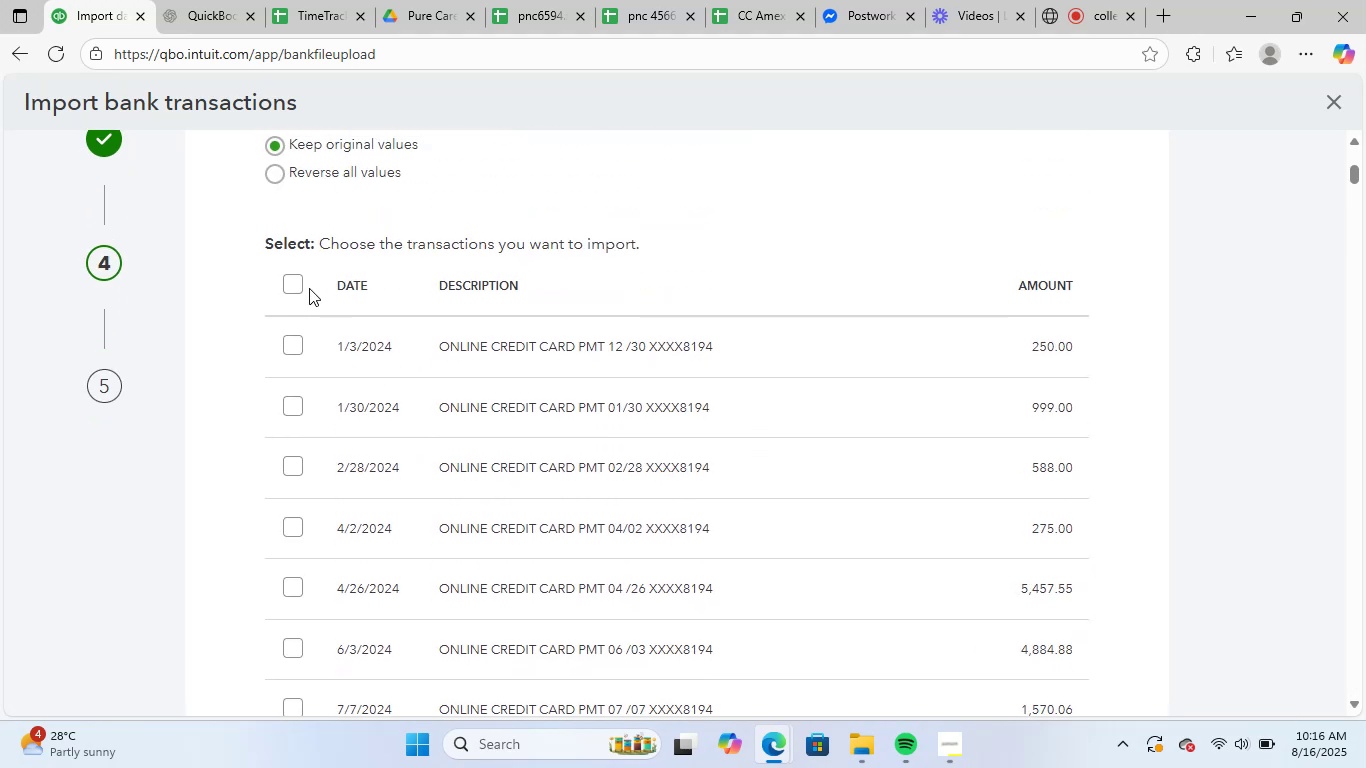 
left_click([295, 277])
 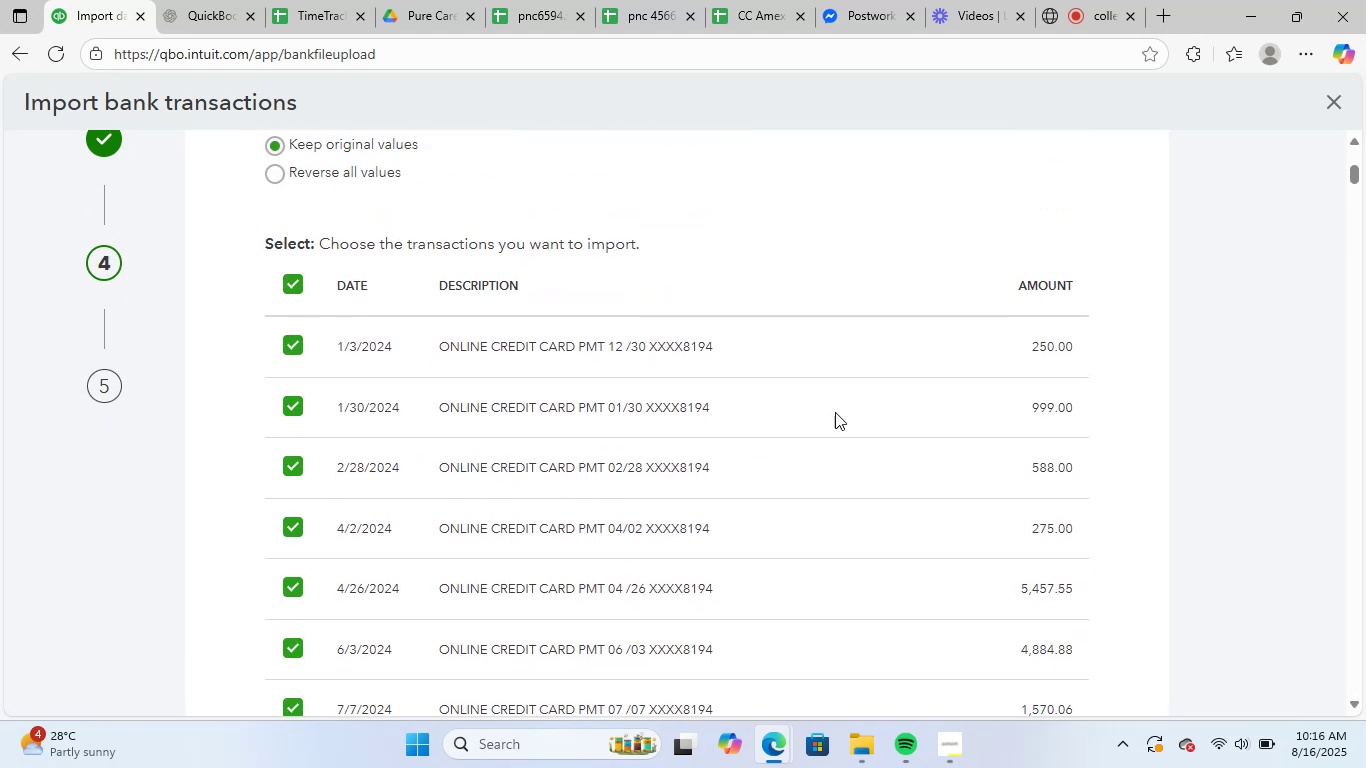 
scroll: coordinate [962, 546], scroll_direction: down, amount: 11.0
 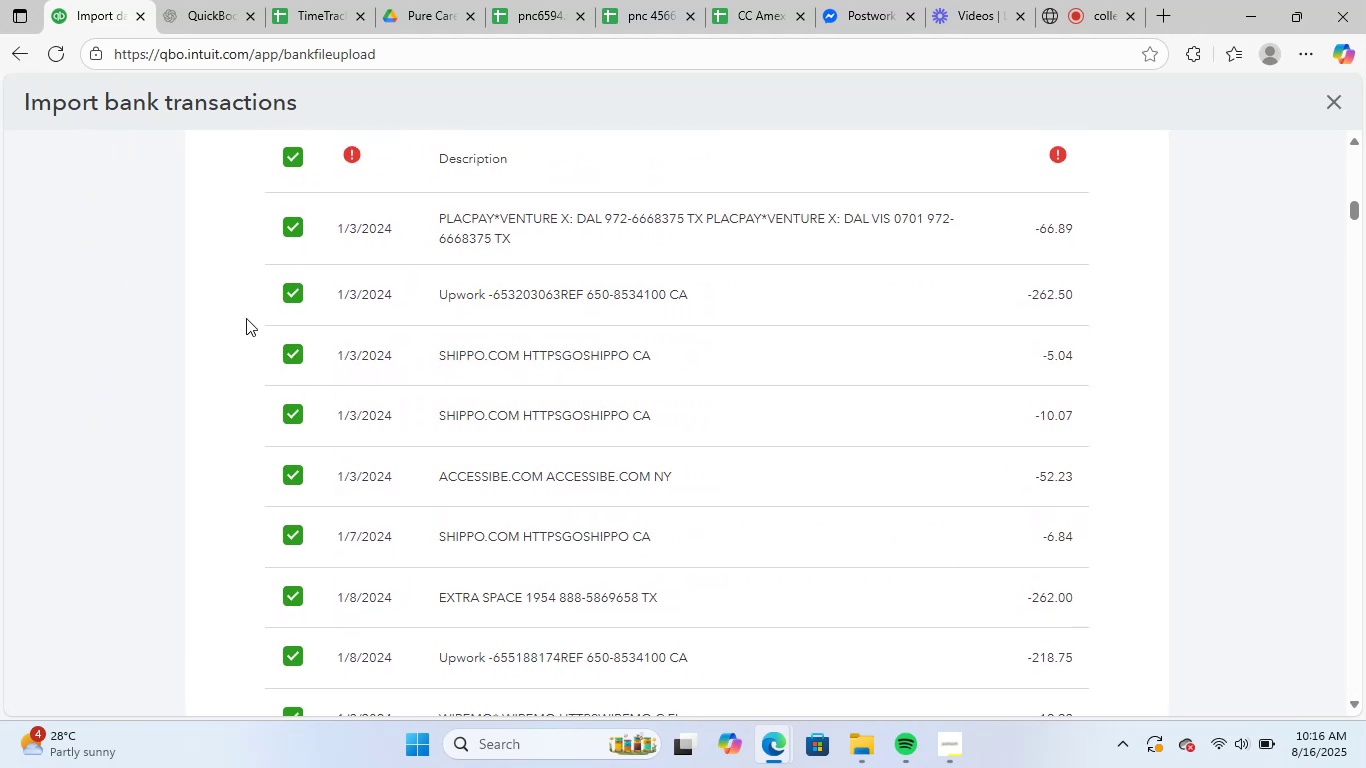 
scroll: coordinate [234, 307], scroll_direction: up, amount: 1.0
 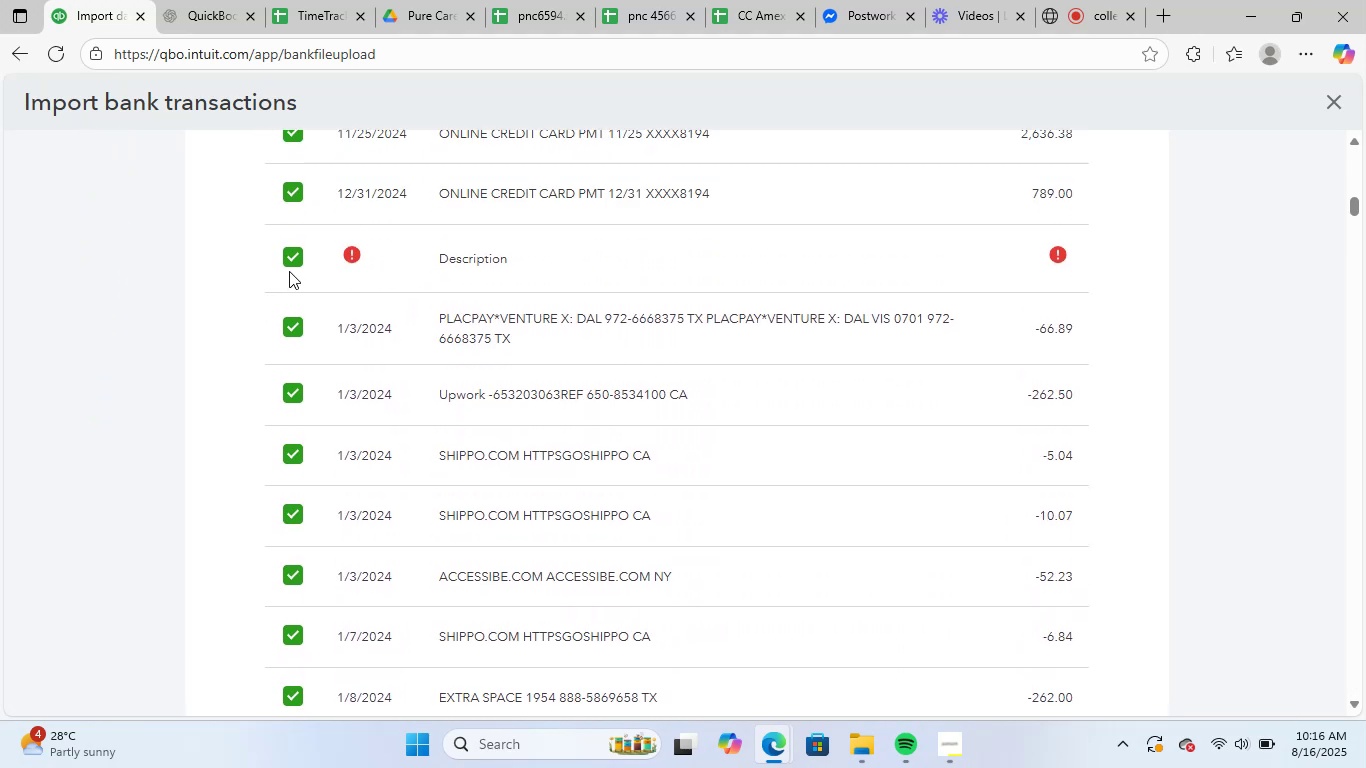 
left_click([299, 250])
 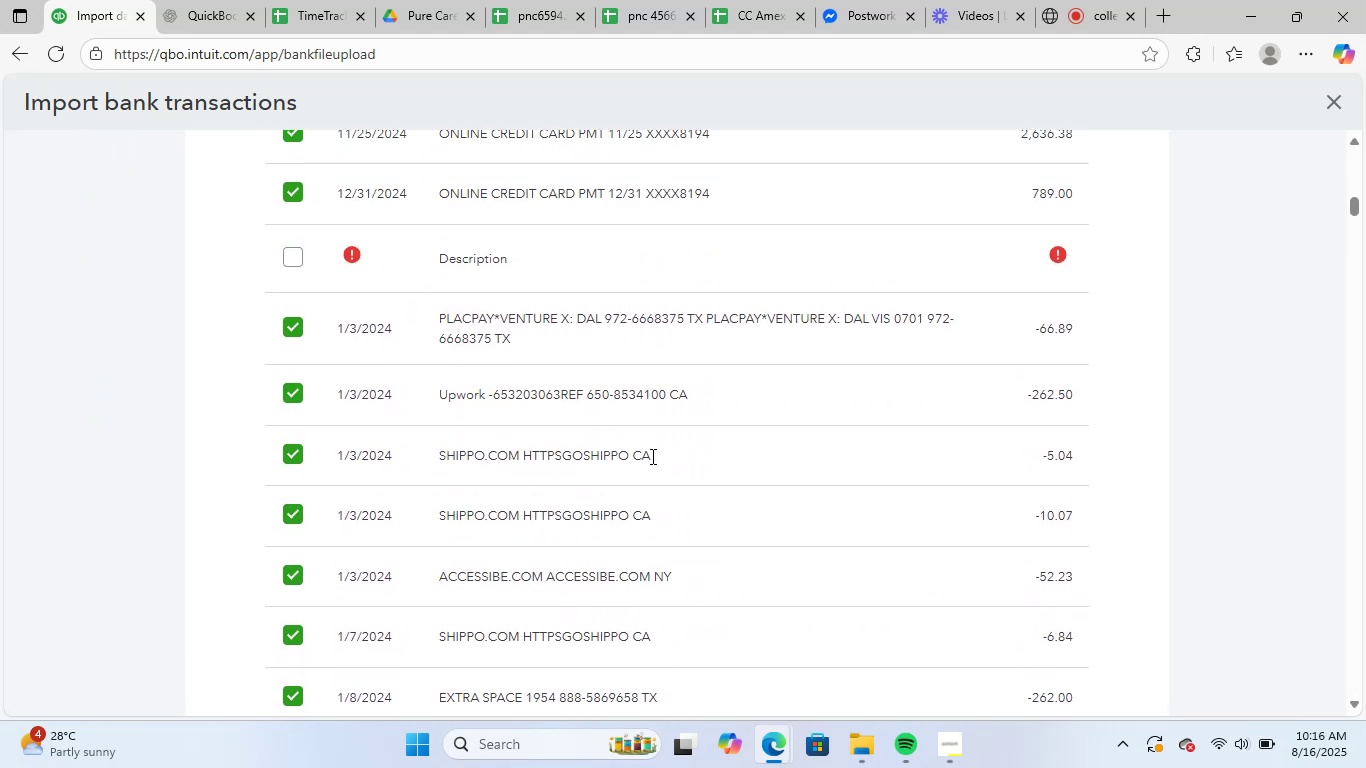 
scroll: coordinate [855, 585], scroll_direction: down, amount: 54.0
 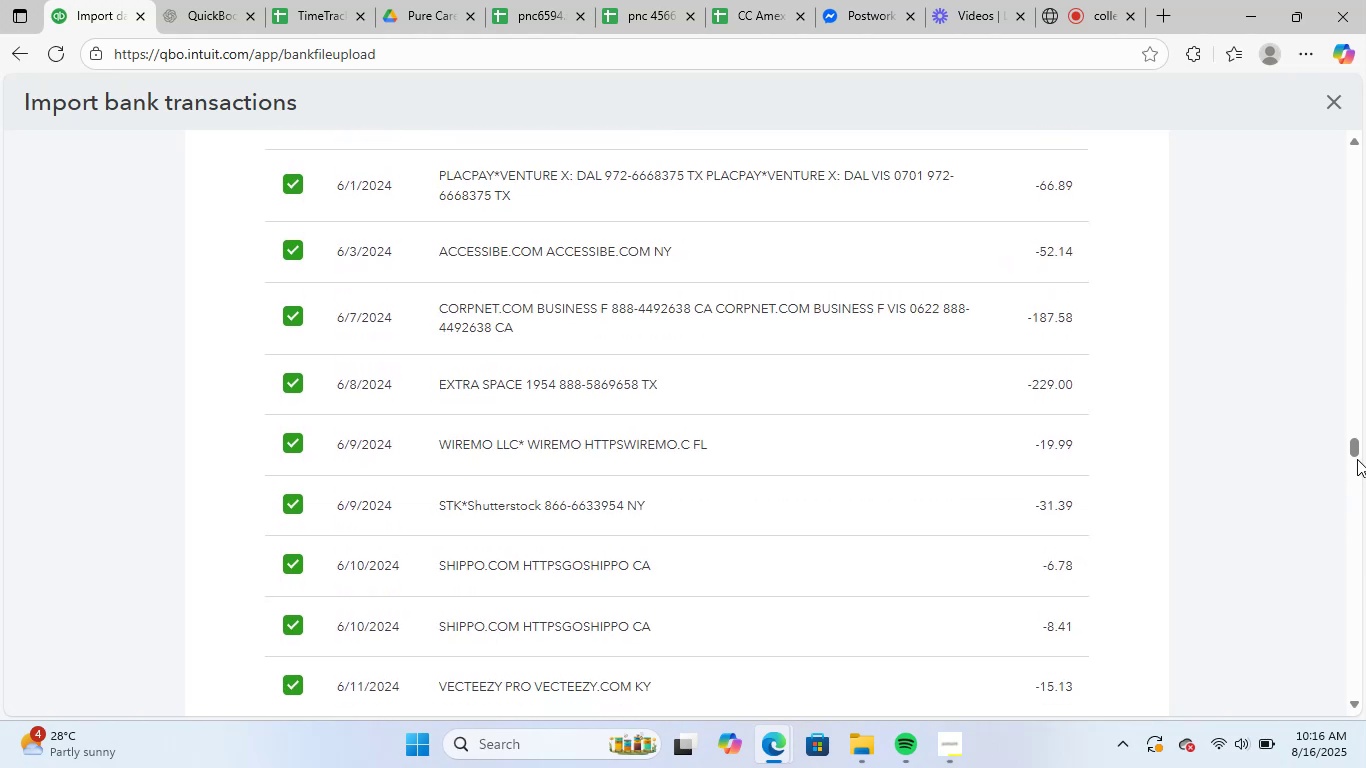 
left_click_drag(start_coordinate=[1355, 453], to_coordinate=[1365, 730])
 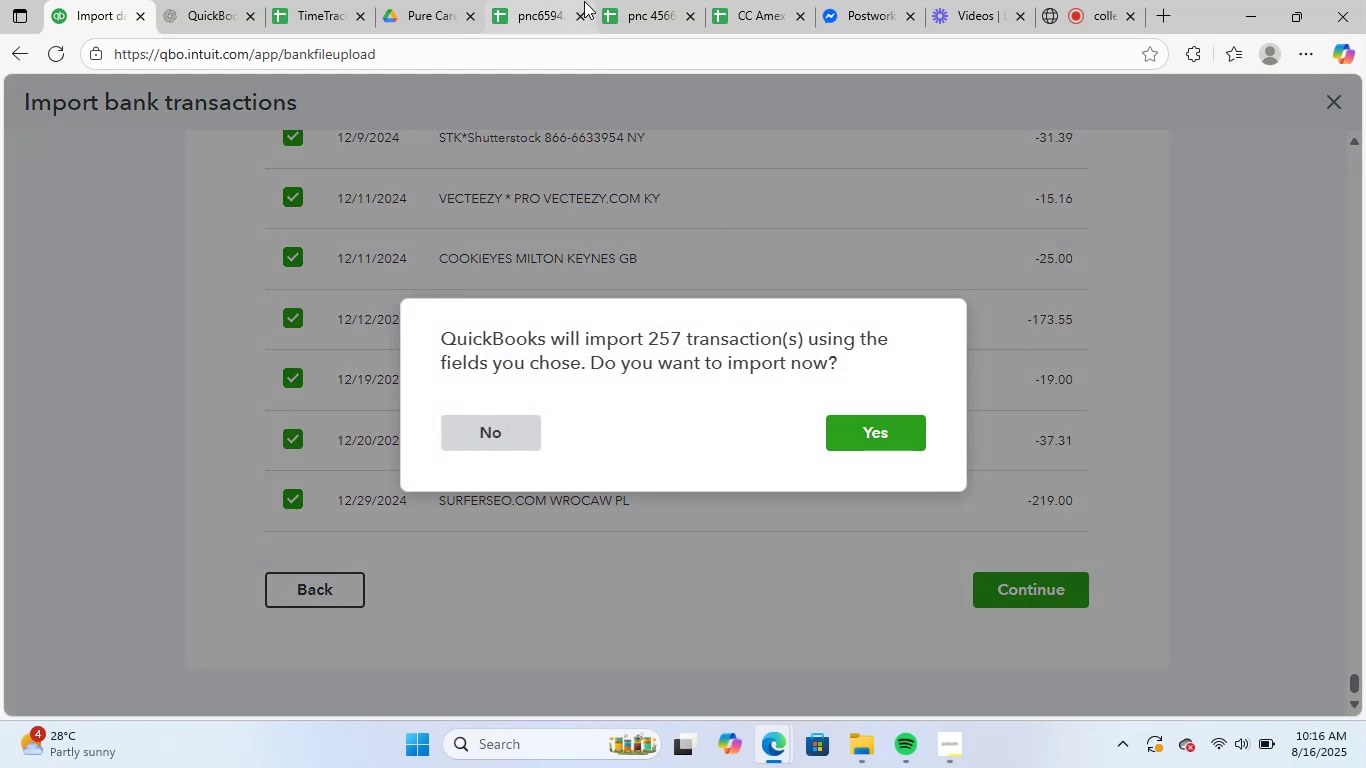 
left_click([757, 2])
 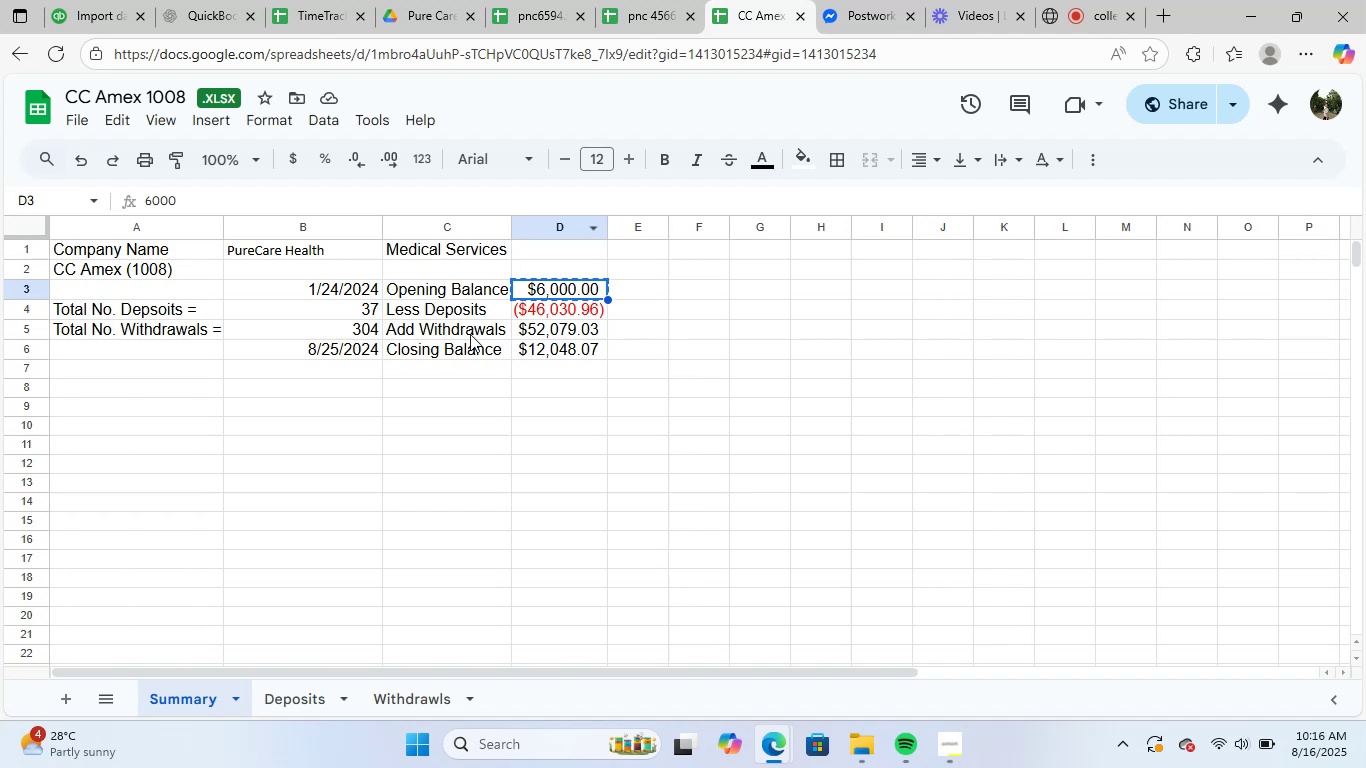 
left_click_drag(start_coordinate=[362, 304], to_coordinate=[362, 328])
 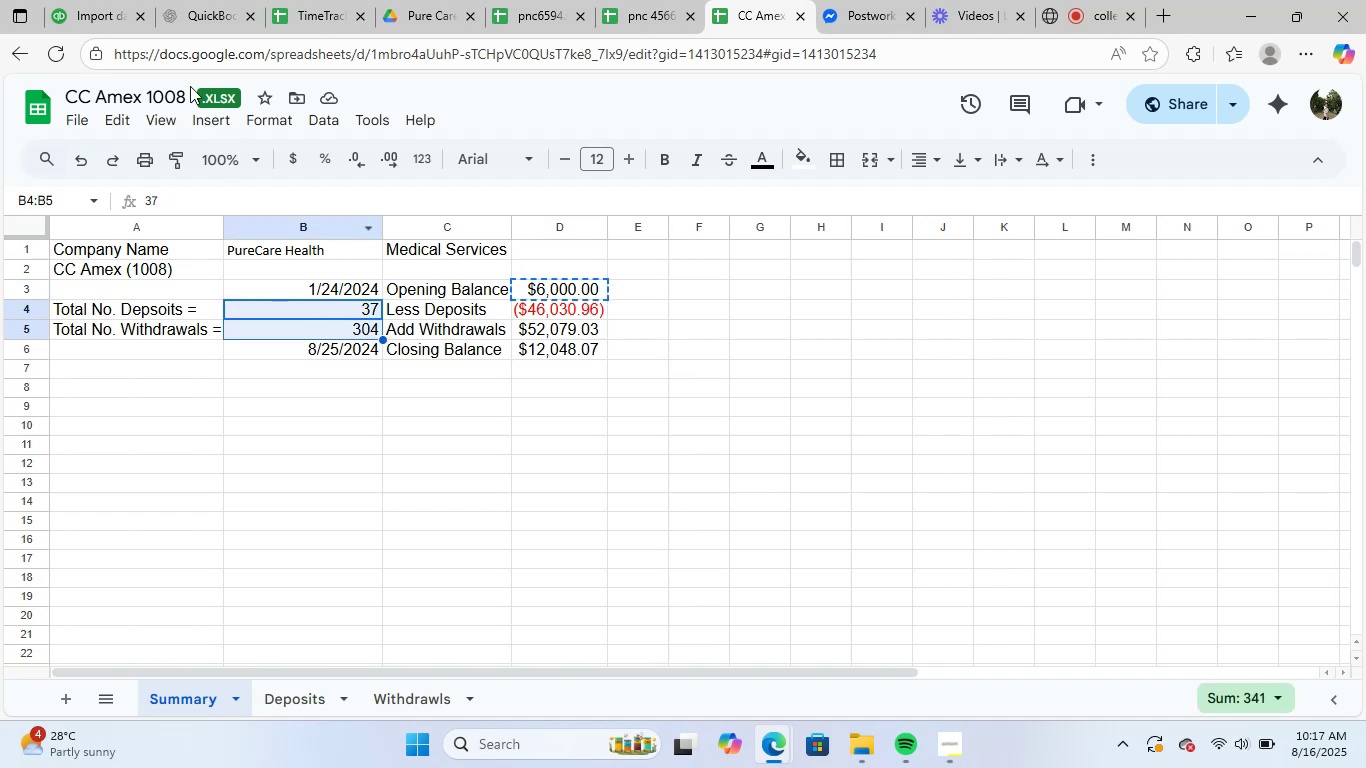 
left_click([82, 0])
 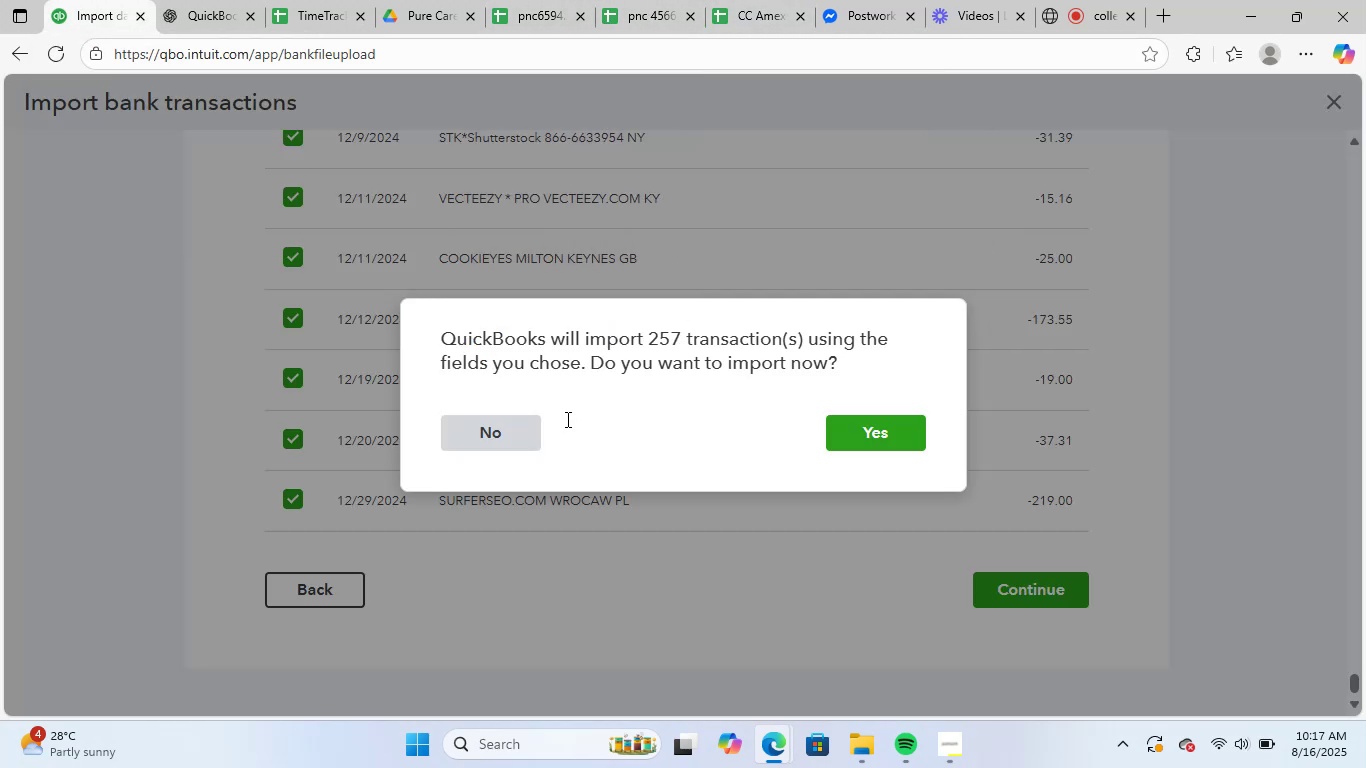 
wait(6.32)
 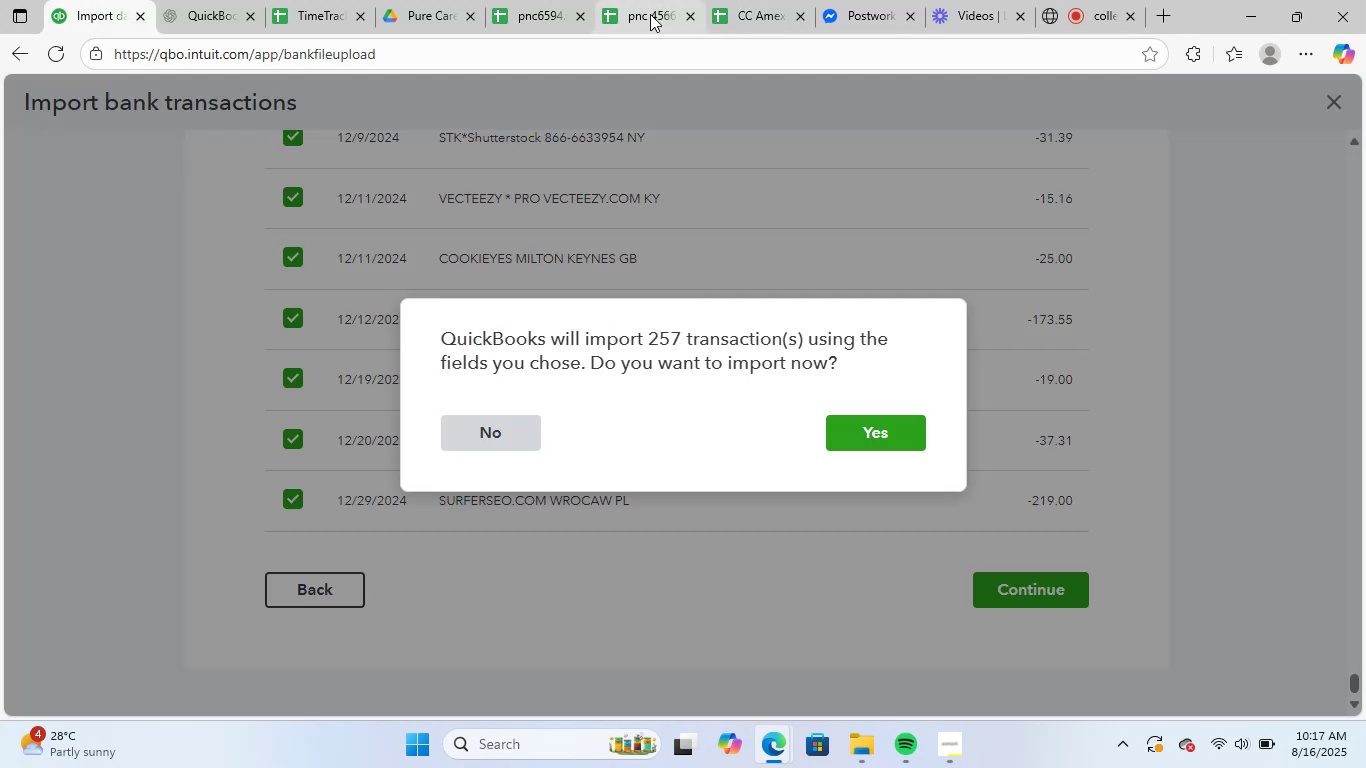 
left_click([505, 446])
 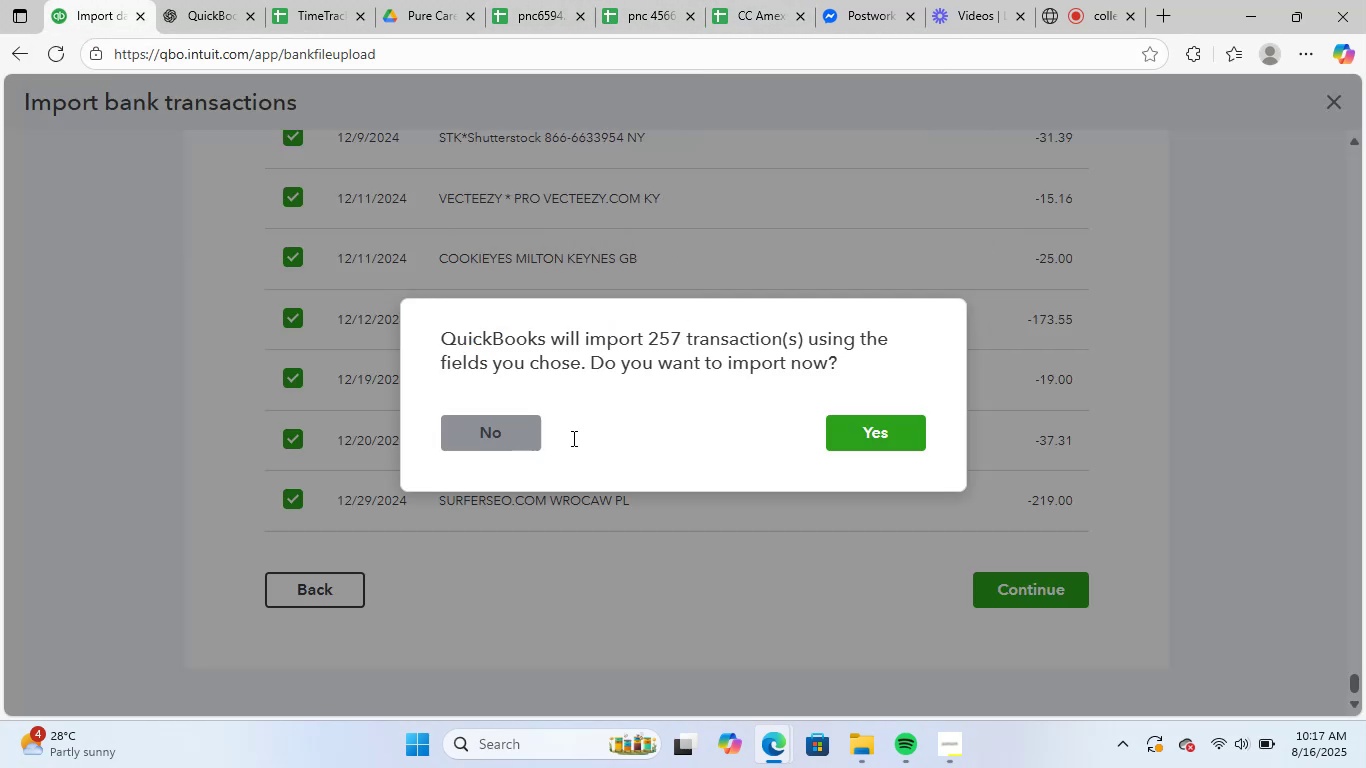 
scroll: coordinate [432, 514], scroll_direction: none, amount: 0.0
 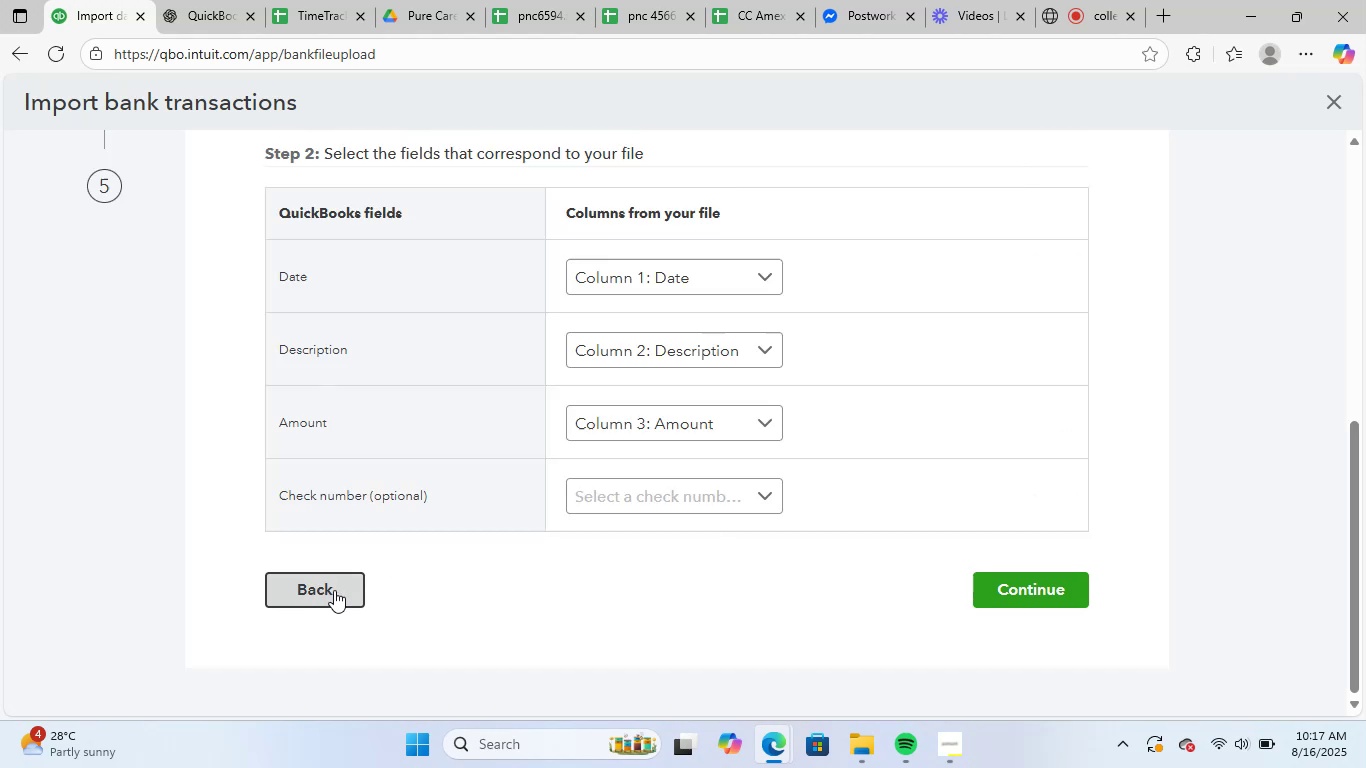 
left_click([345, 583])
 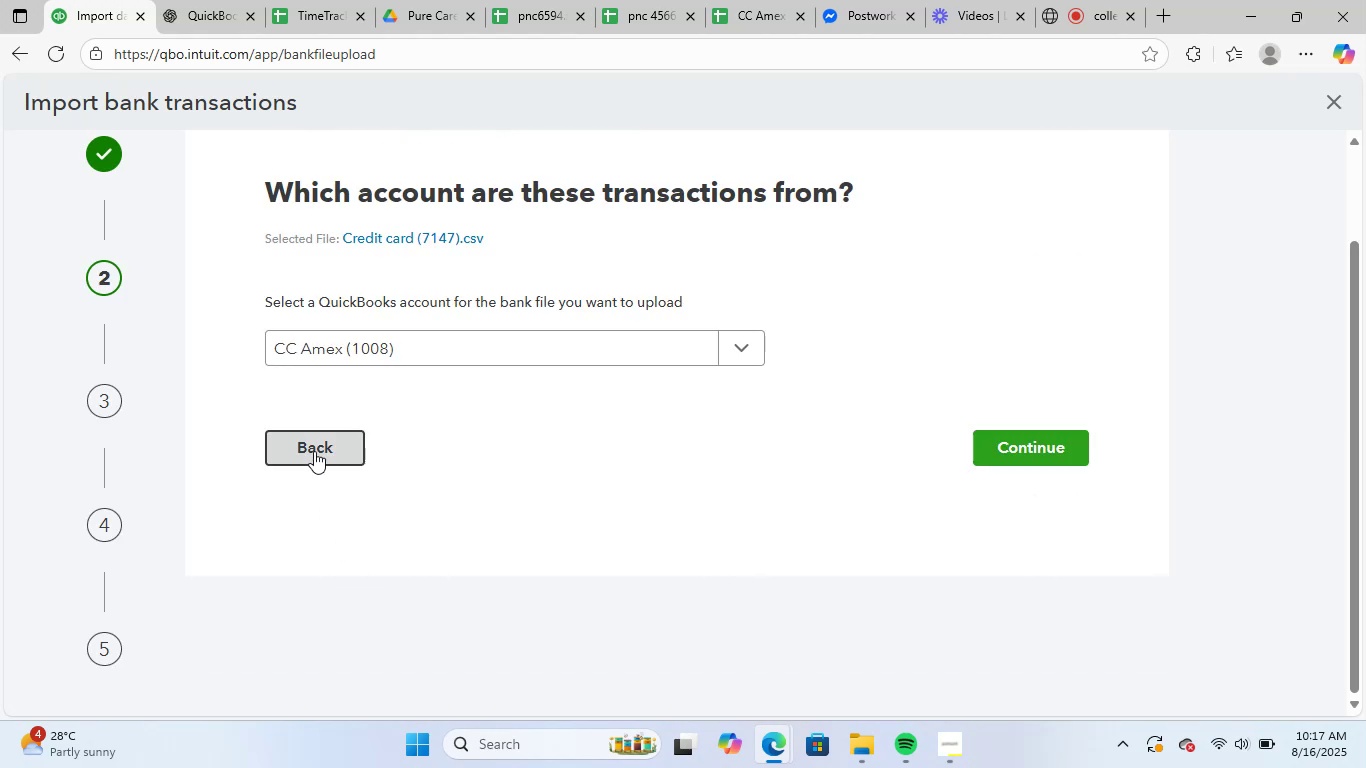 
left_click([318, 442])
 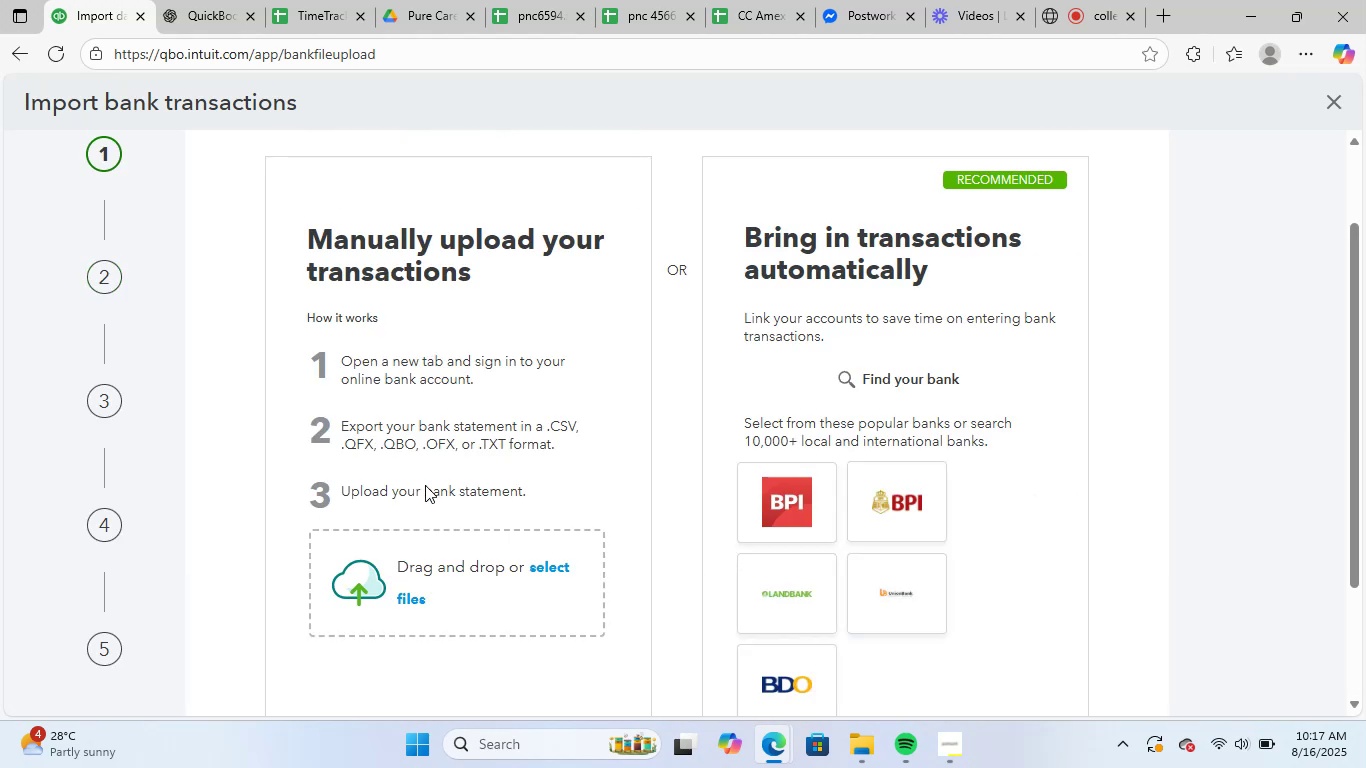 
left_click([465, 569])
 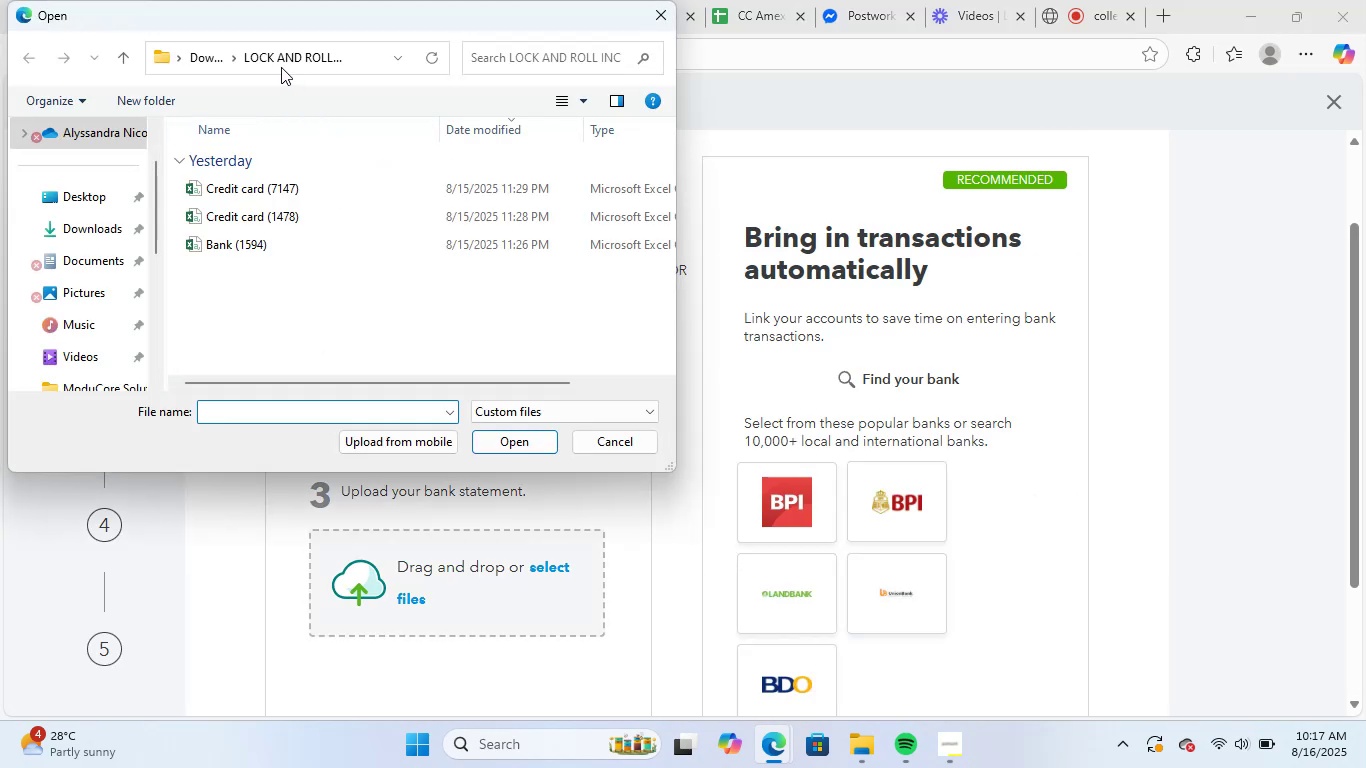 
left_click([205, 57])
 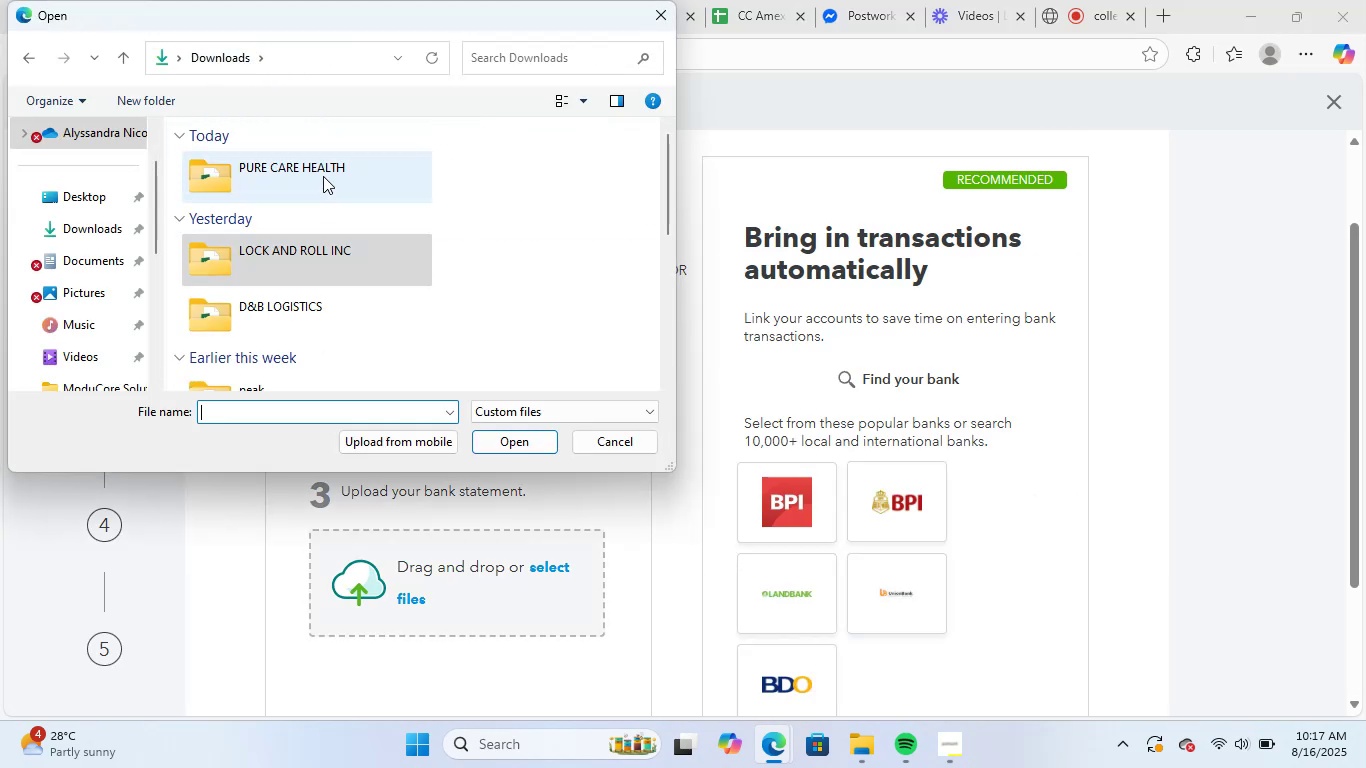 
double_click([323, 174])
 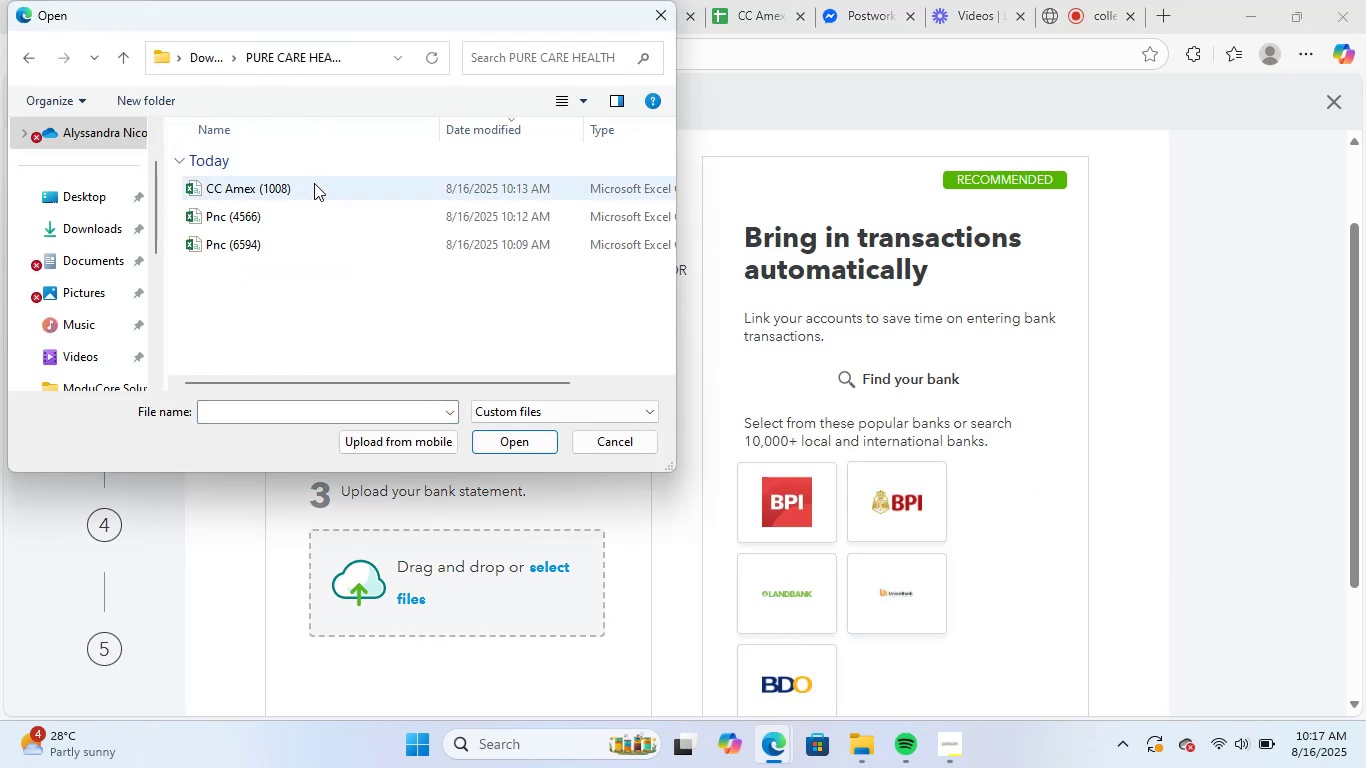 
left_click([314, 186])
 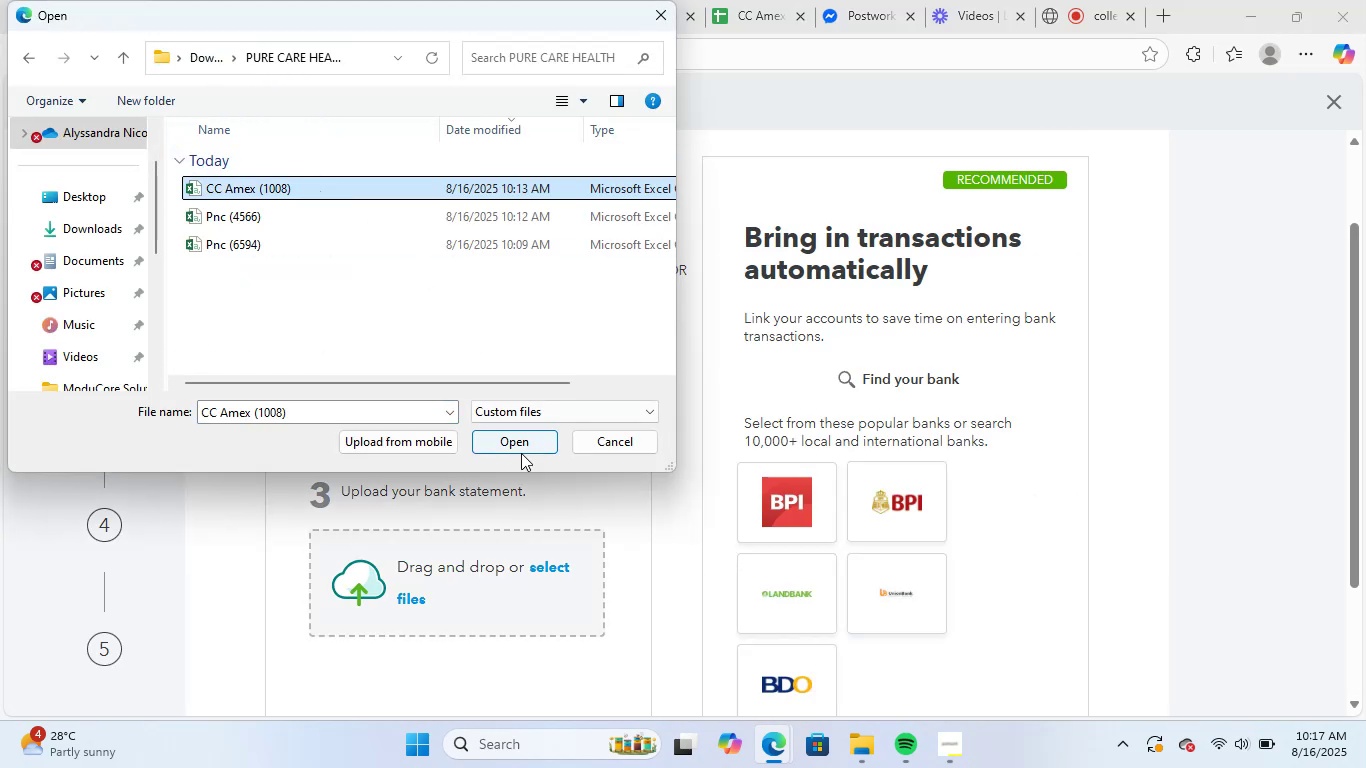 
left_click([521, 443])
 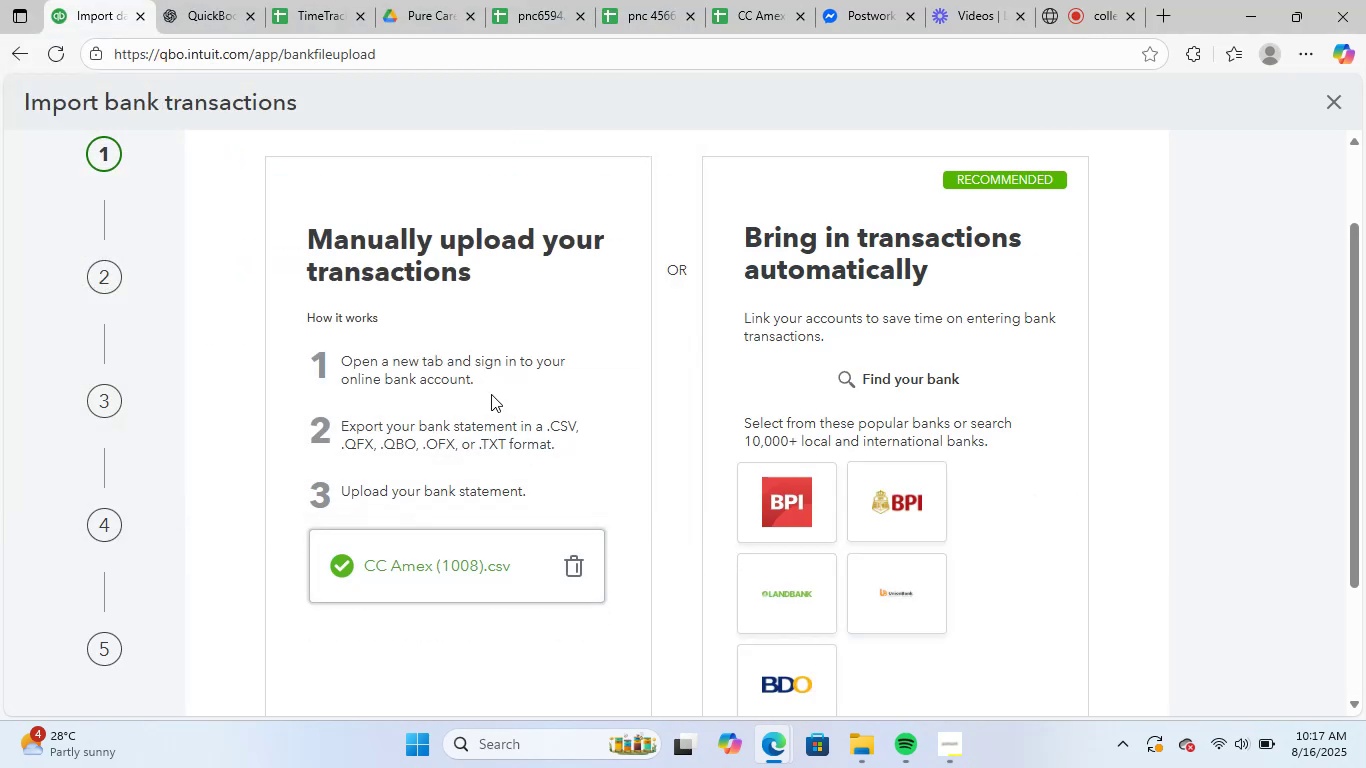 
scroll: coordinate [1018, 587], scroll_direction: down, amount: 3.0
 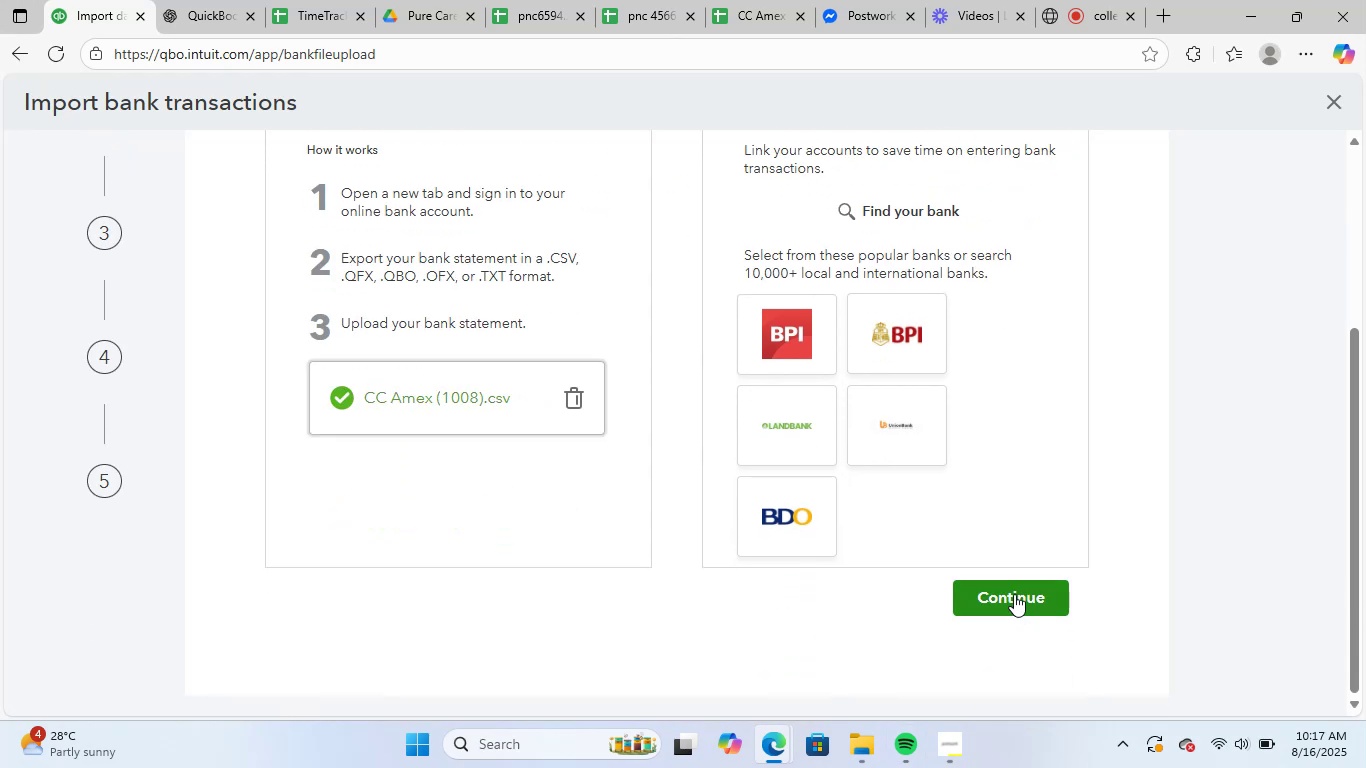 
left_click([1014, 589])
 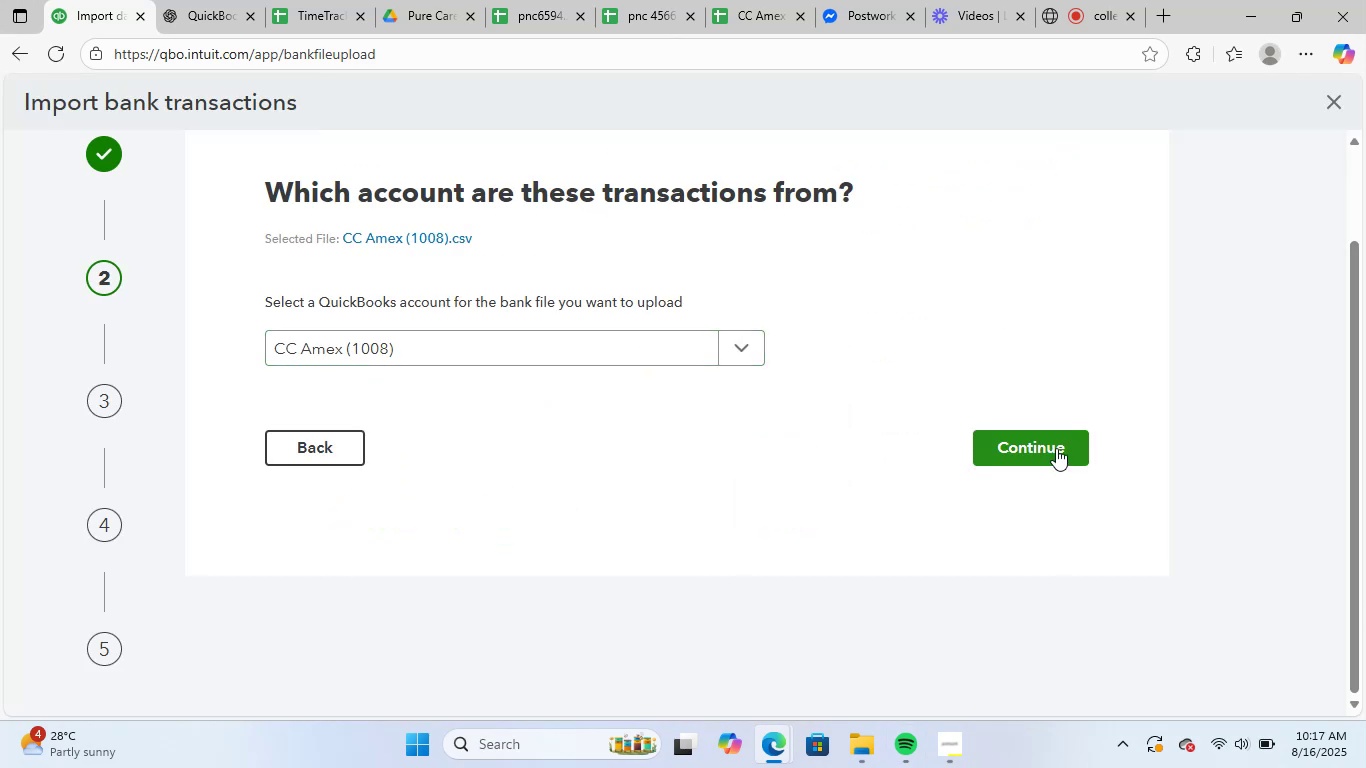 
left_click([1056, 445])
 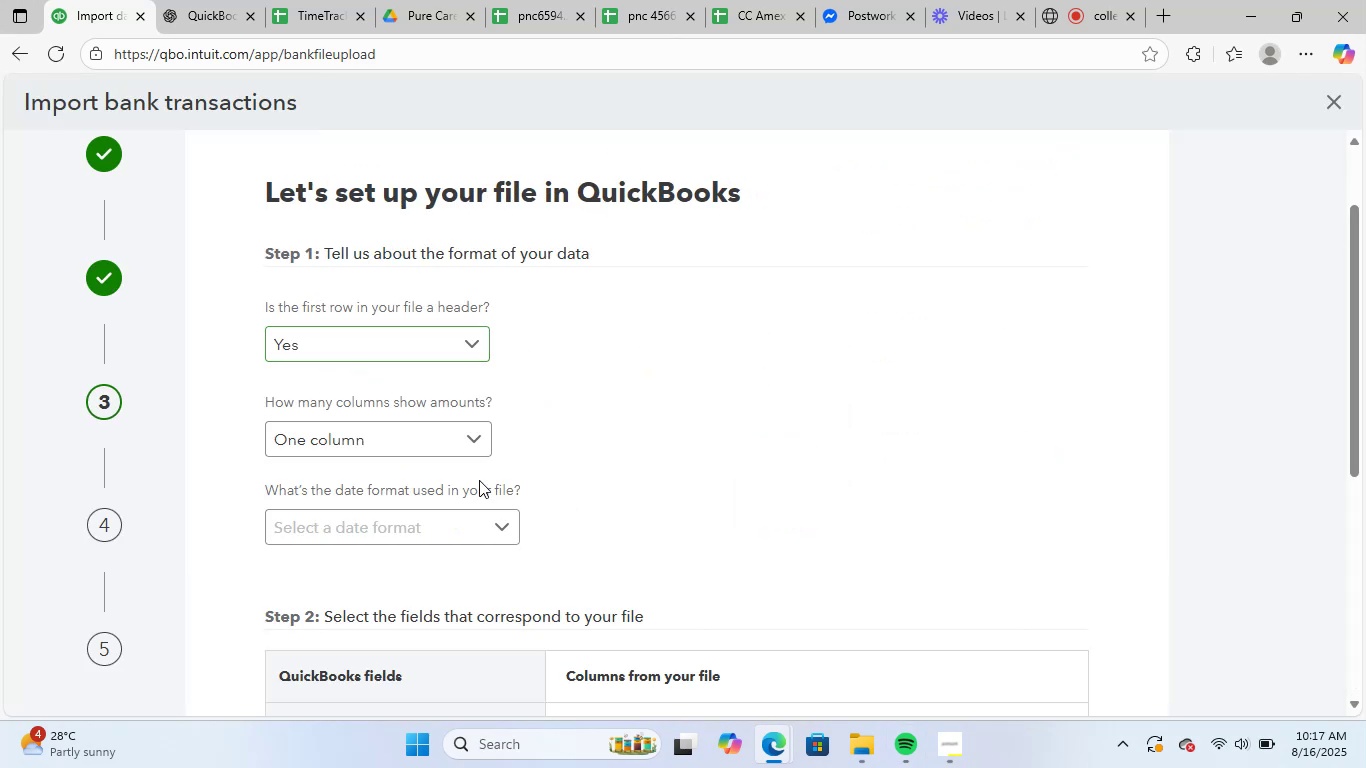 
left_click([440, 528])
 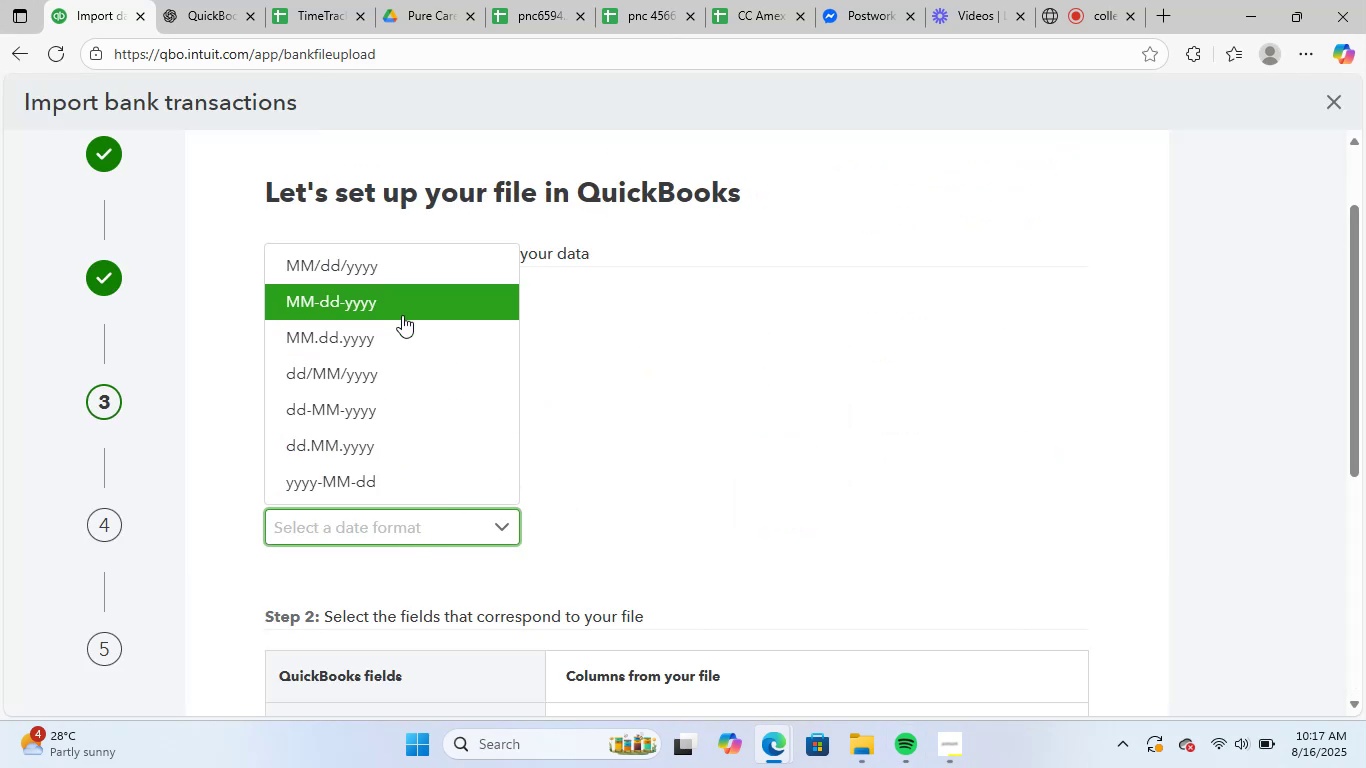 
left_click_drag(start_coordinate=[422, 284], to_coordinate=[427, 275])
 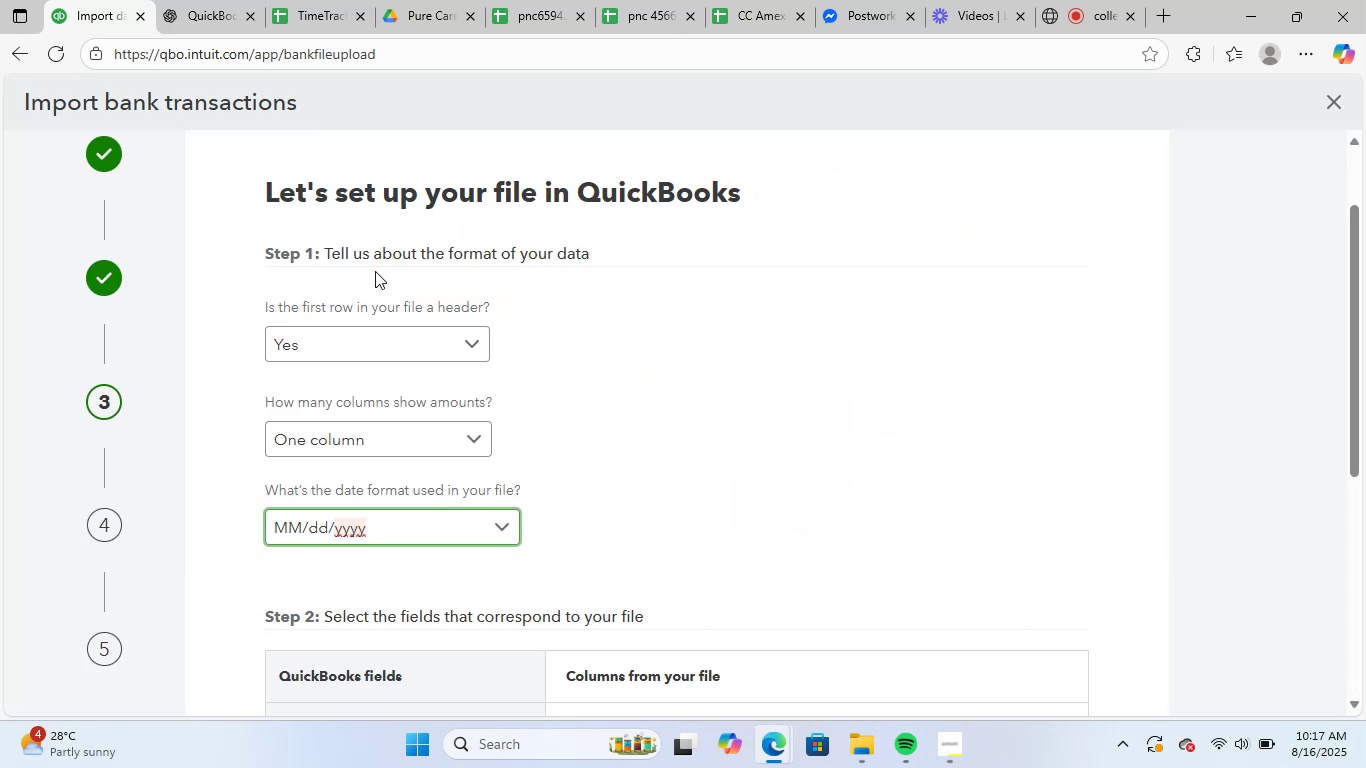 
left_click([887, 509])
 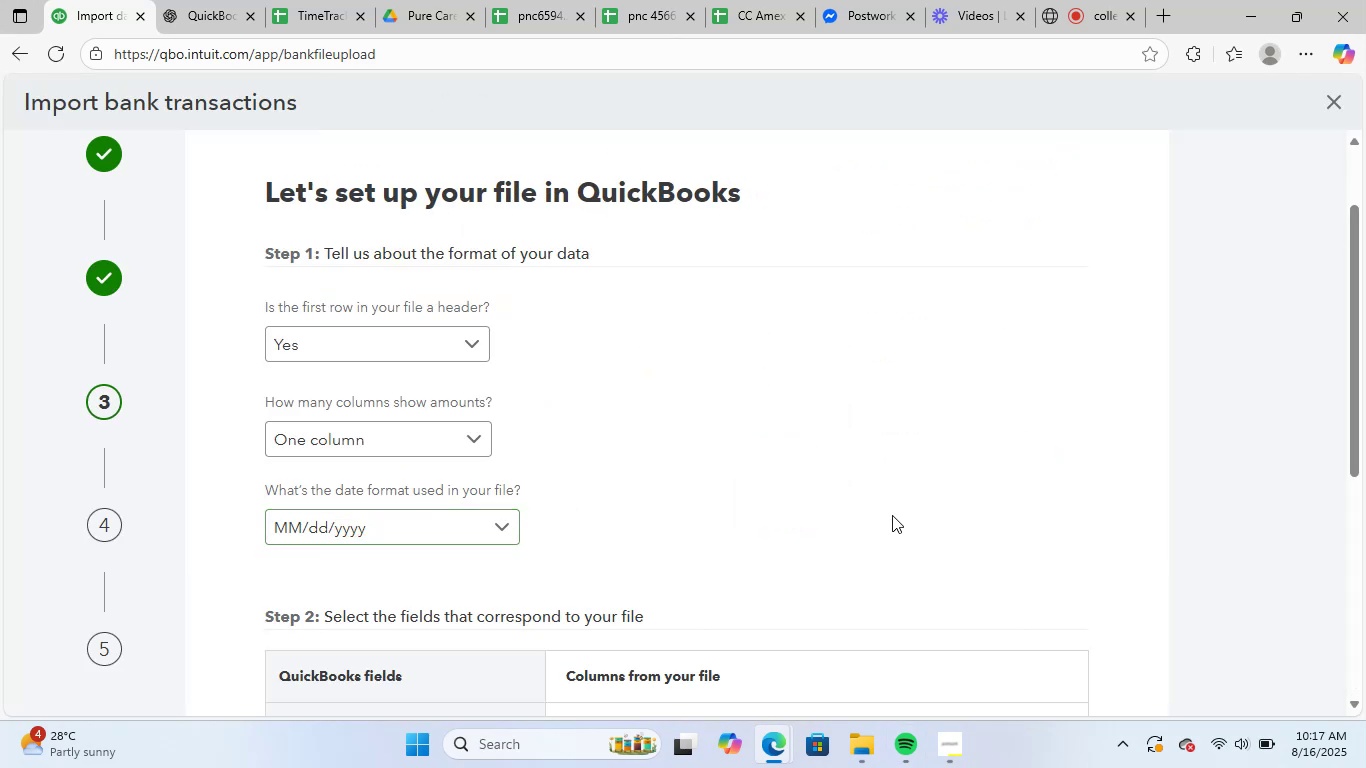 
scroll: coordinate [903, 533], scroll_direction: down, amount: 6.0
 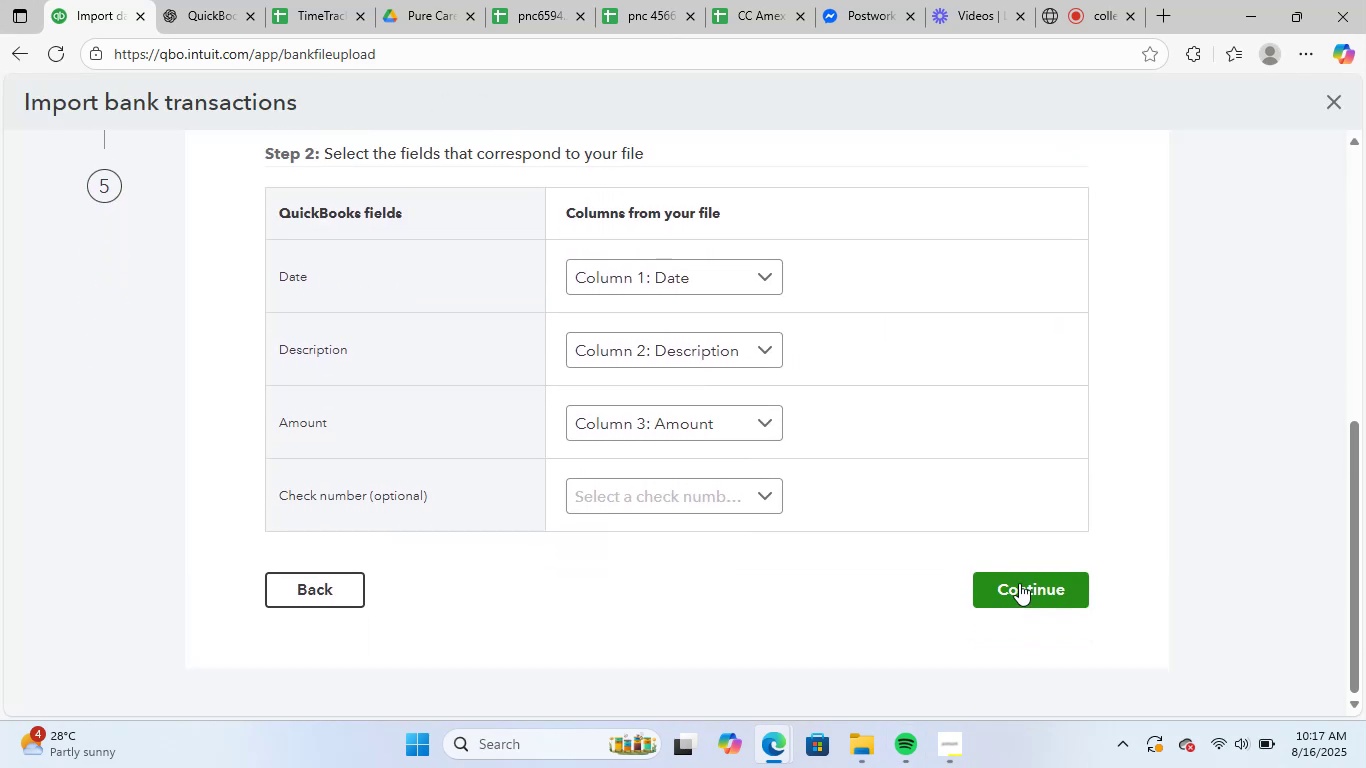 
left_click([1021, 583])
 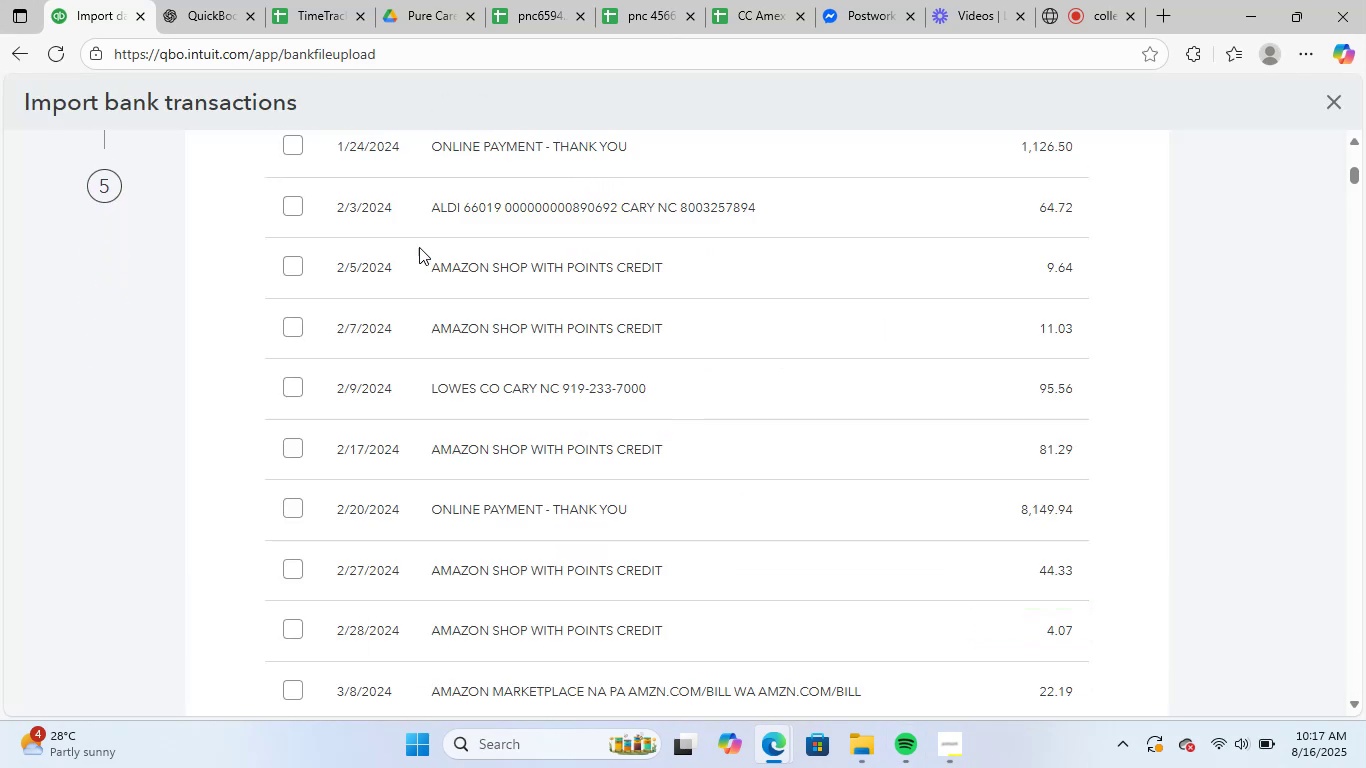 
scroll: coordinate [506, 361], scroll_direction: up, amount: 3.0
 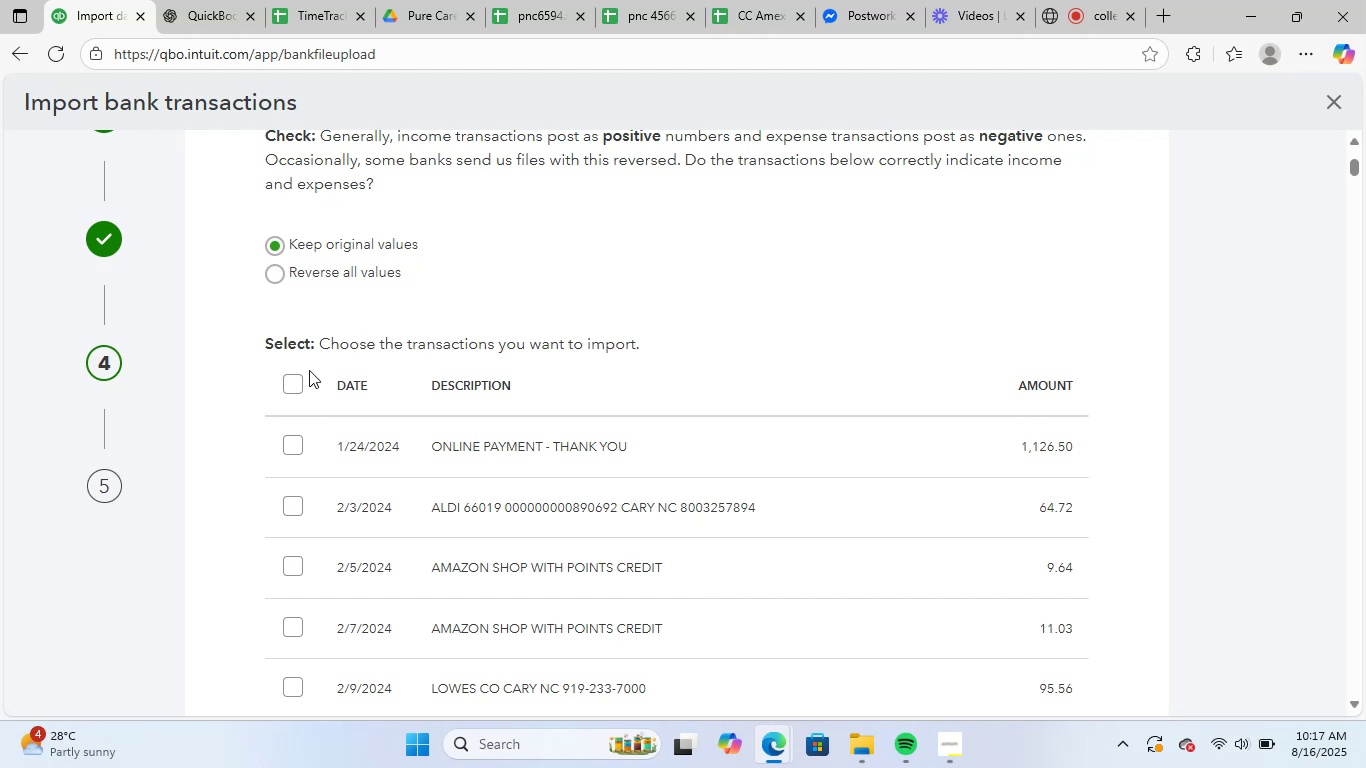 
left_click([299, 379])
 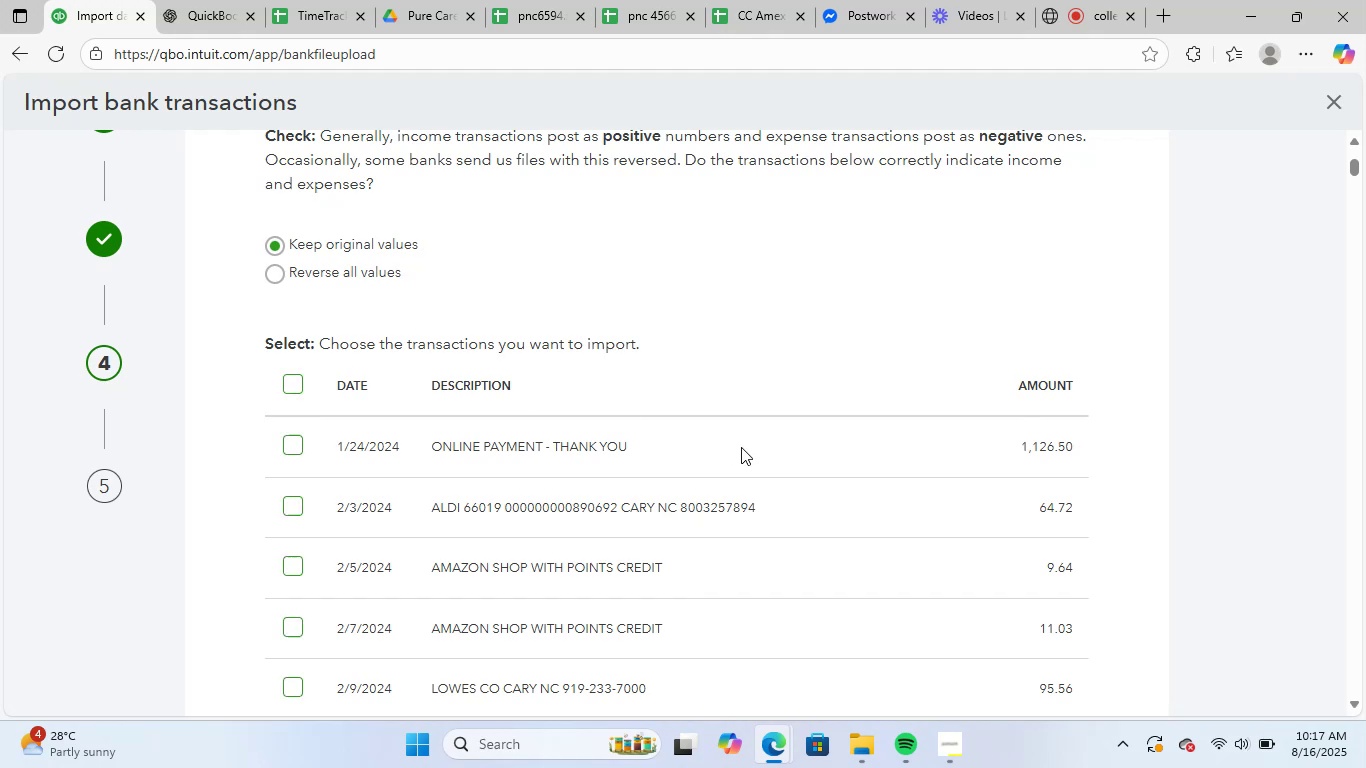 
scroll: coordinate [850, 468], scroll_direction: down, amount: 23.0
 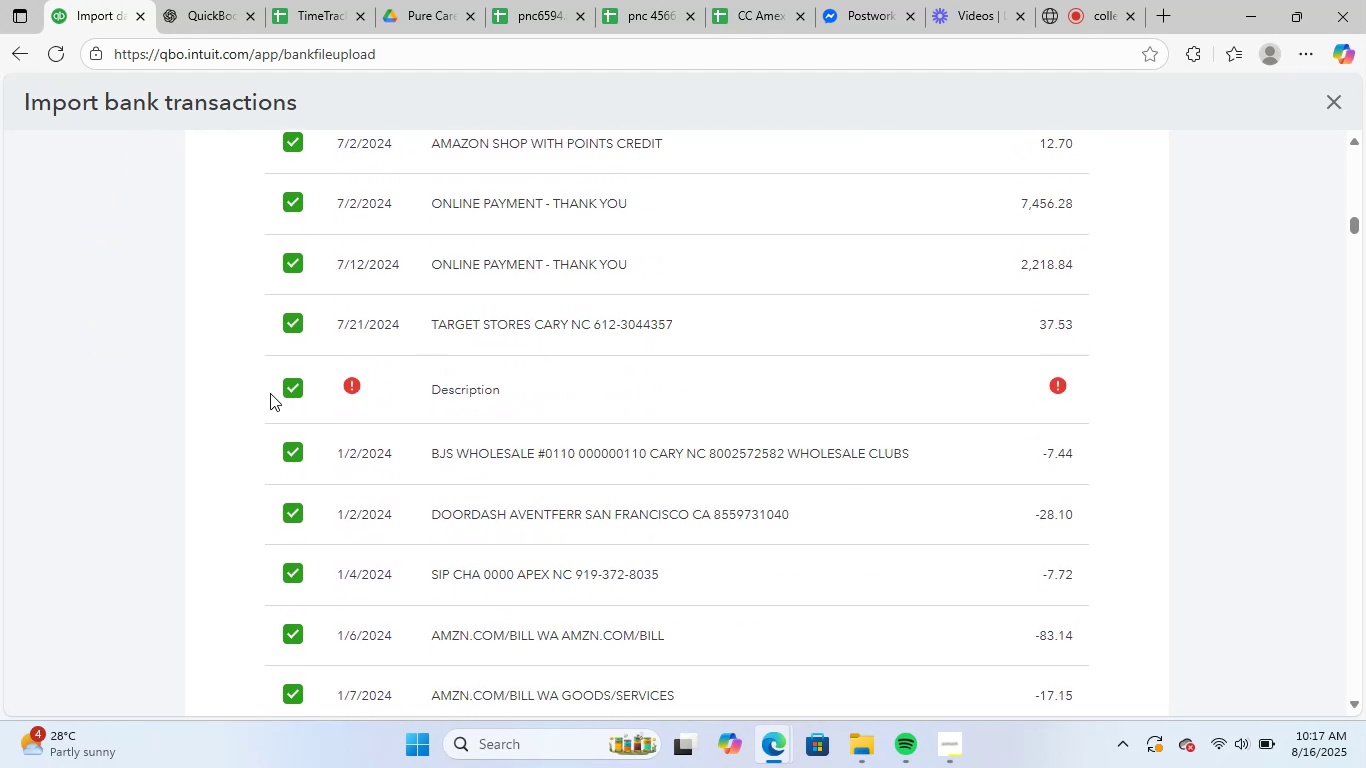 
left_click([287, 384])
 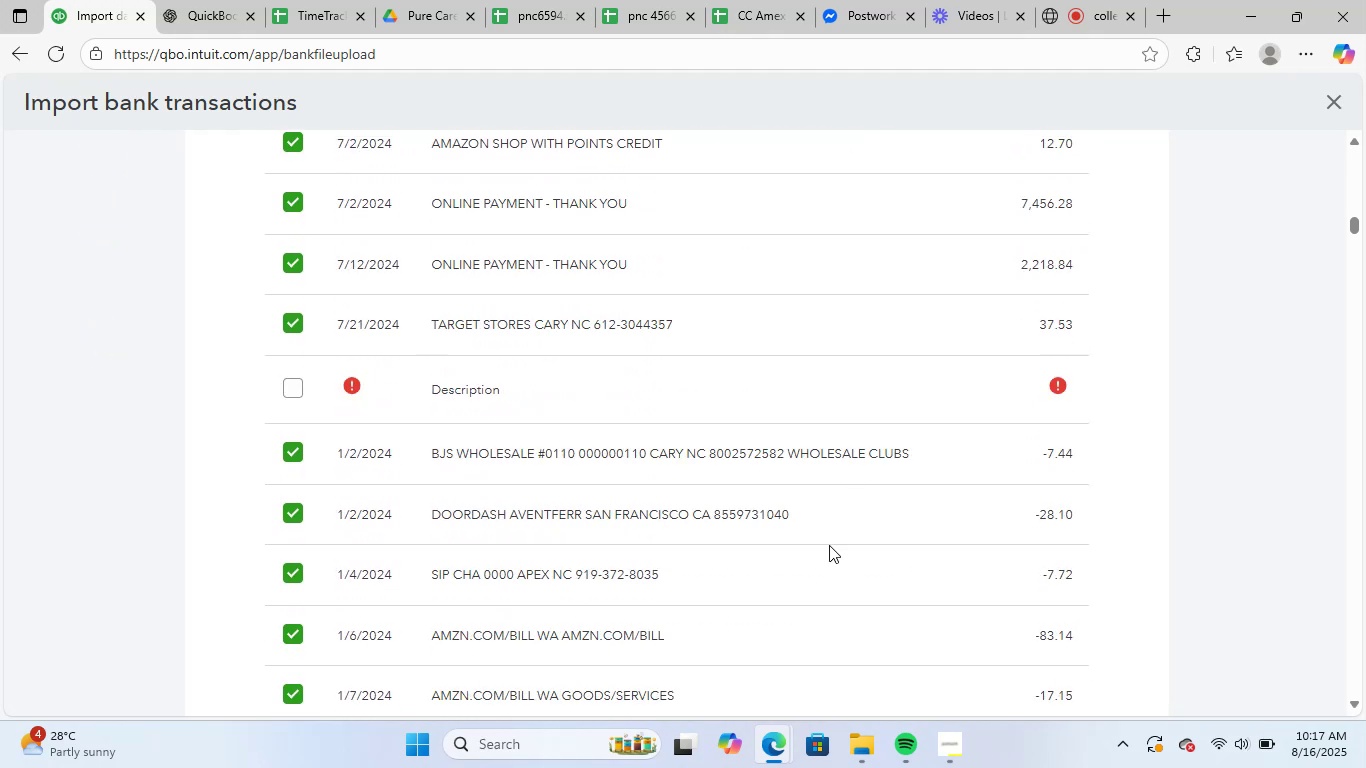 
scroll: coordinate [820, 545], scroll_direction: down, amount: 22.0
 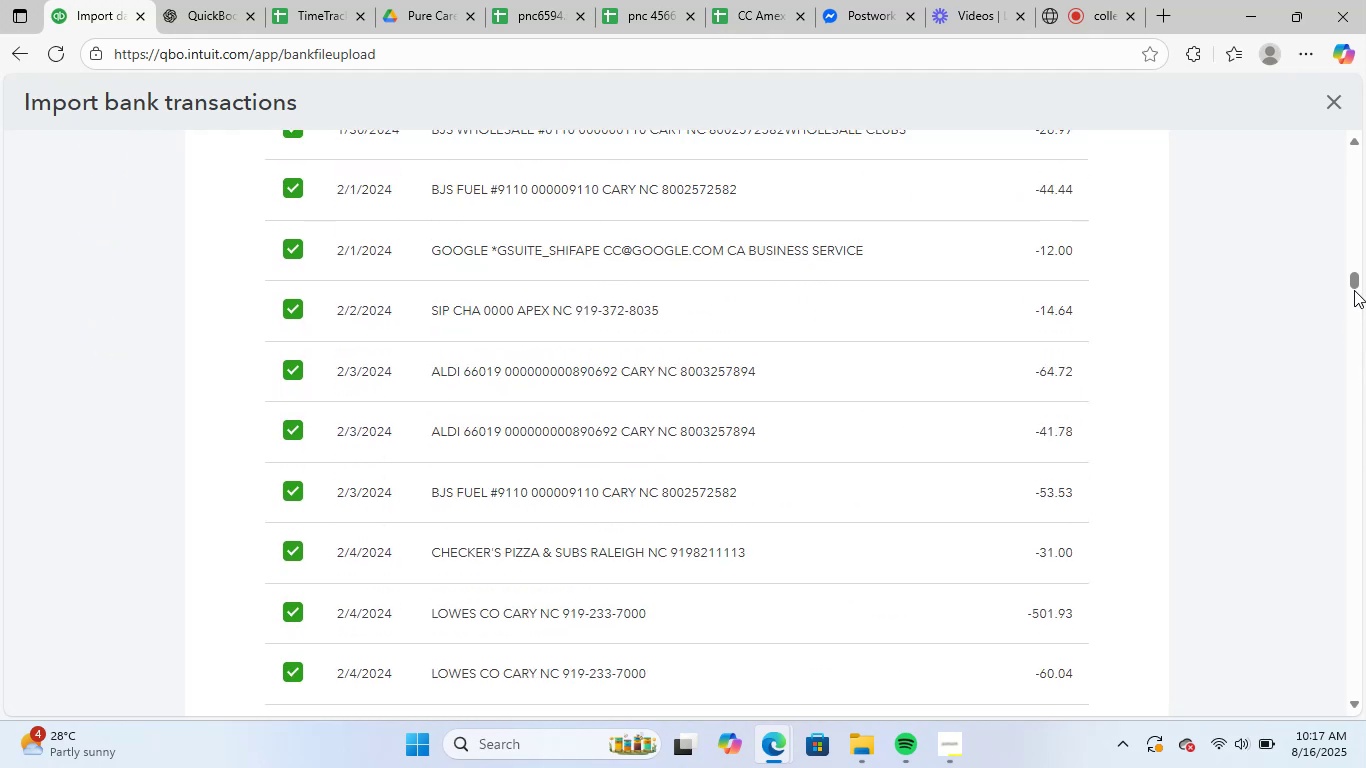 
left_click_drag(start_coordinate=[1356, 284], to_coordinate=[1361, 727])
 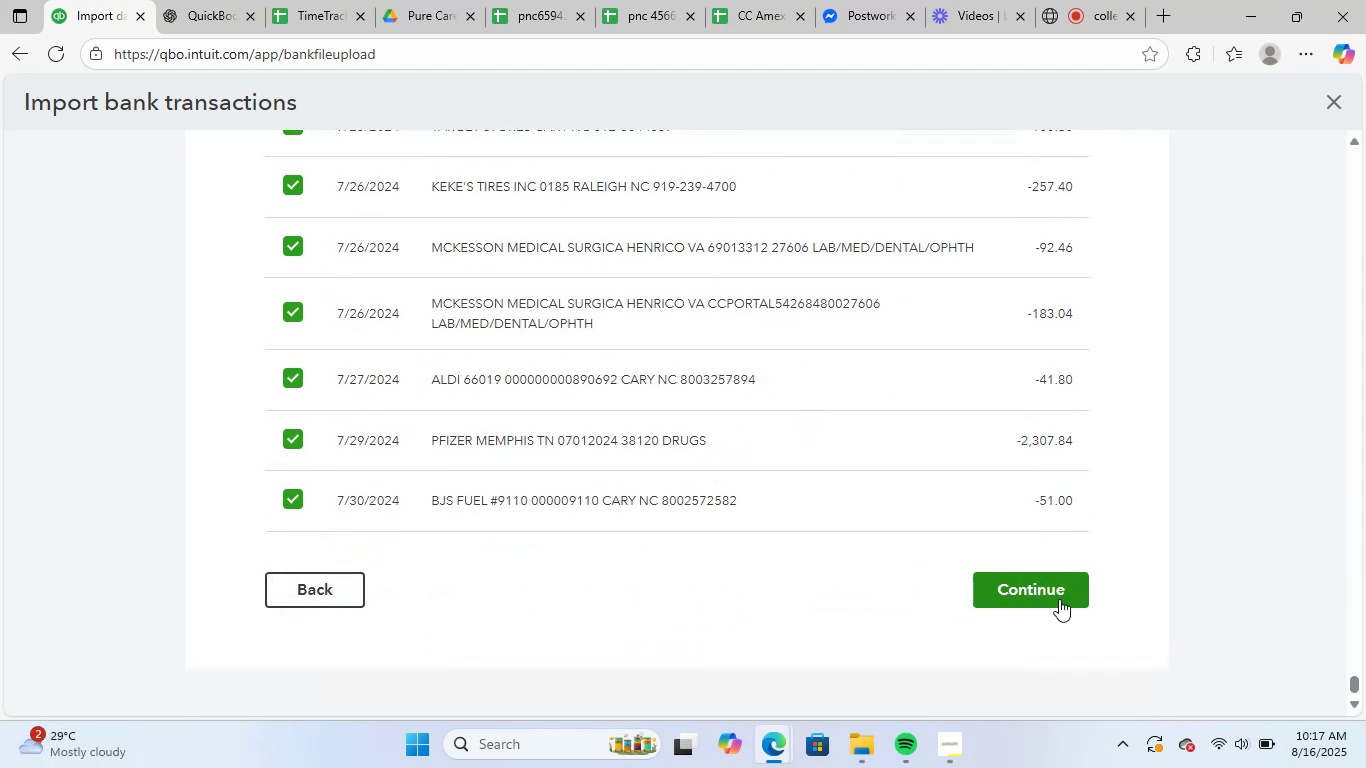 
left_click([1051, 582])
 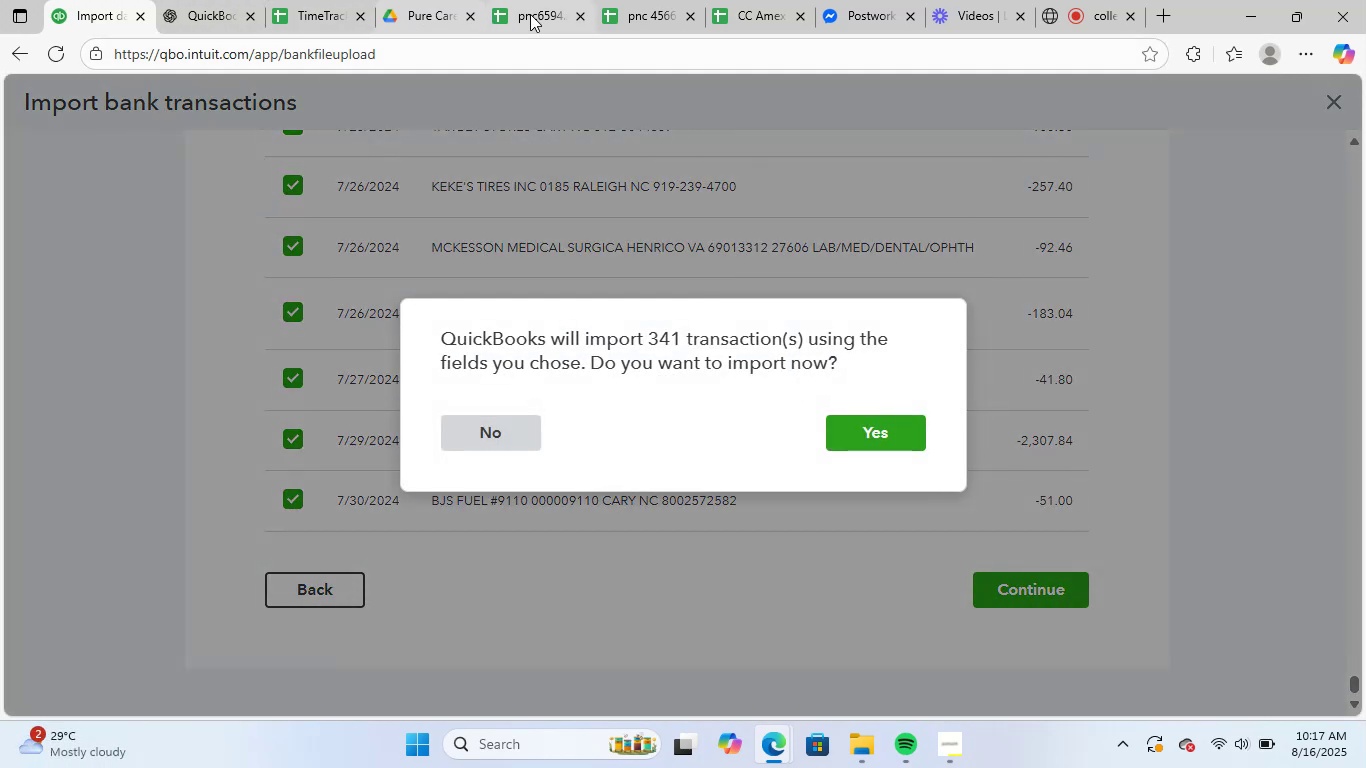 
left_click([754, 10])
 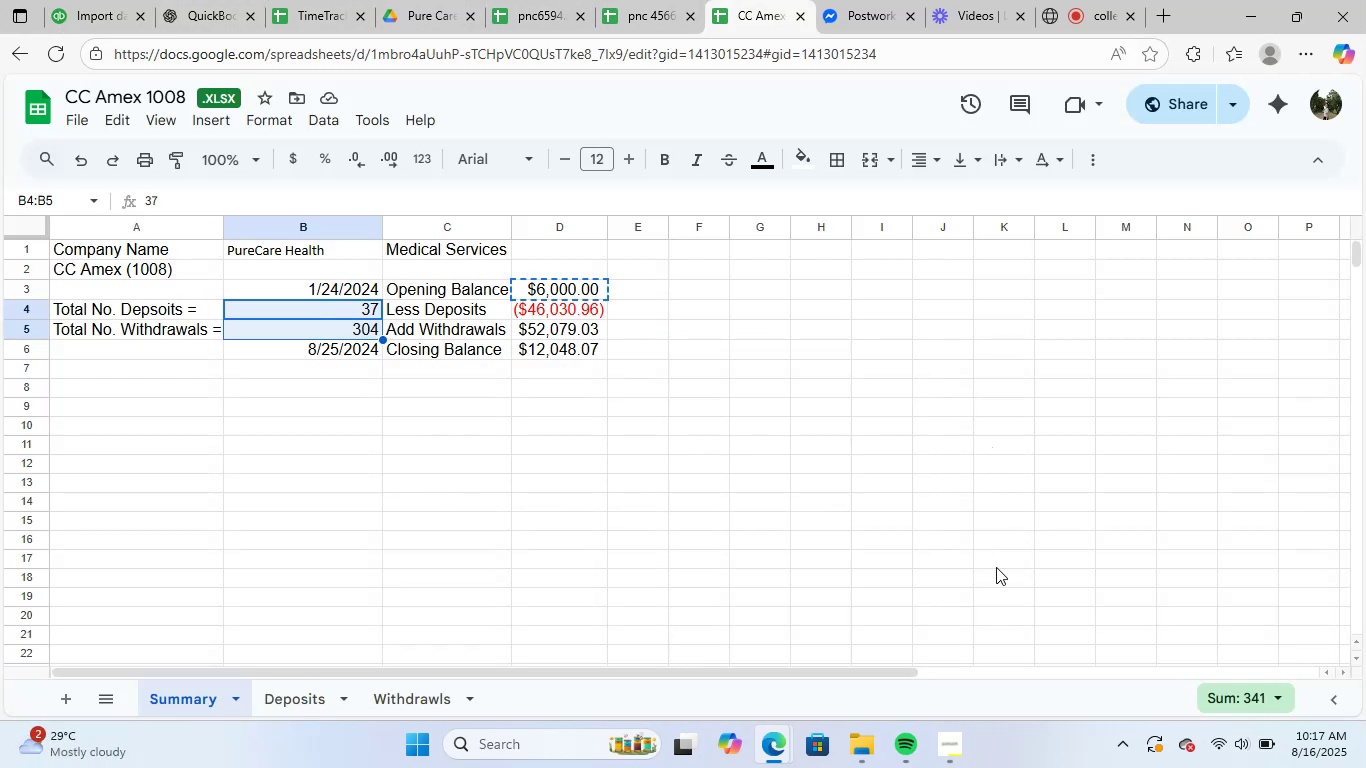 
left_click([89, 0])
 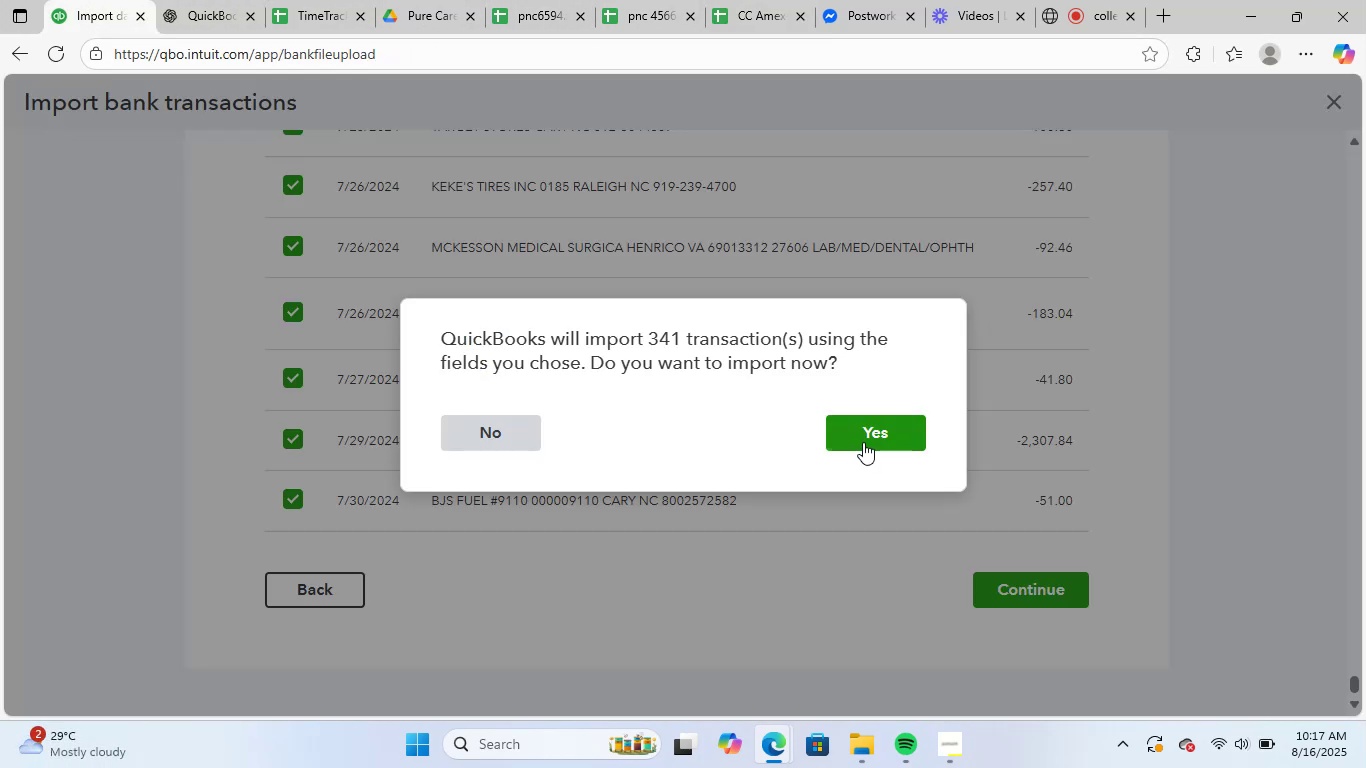 
left_click([883, 430])
 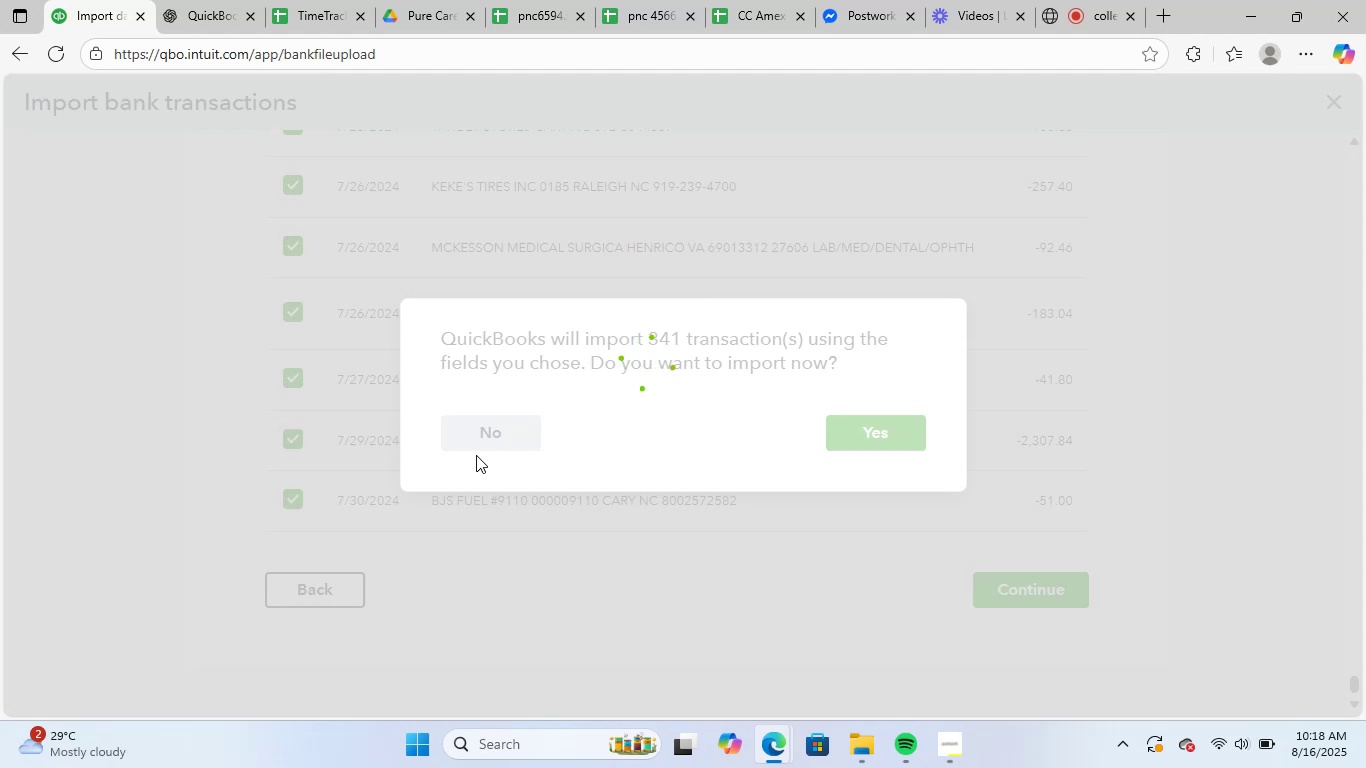 
wait(17.2)
 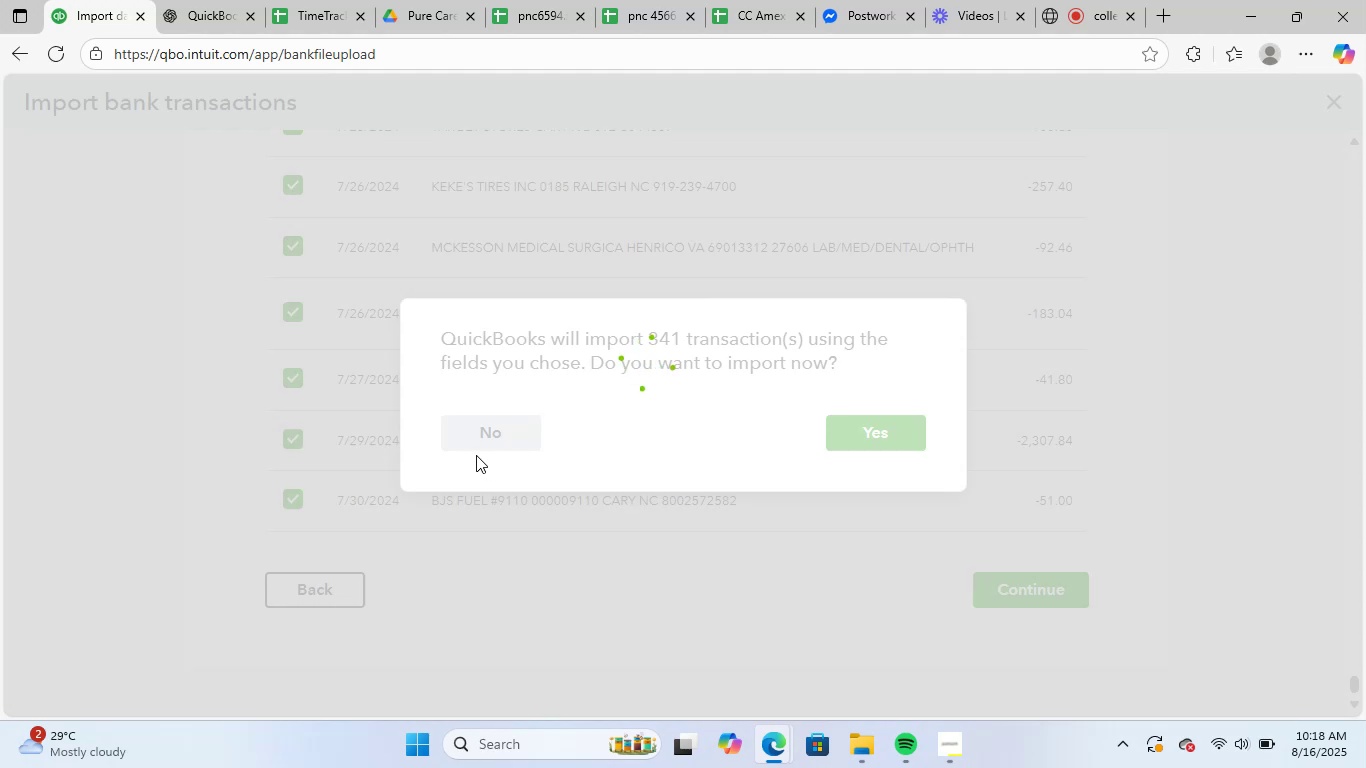 
left_click([1058, 322])
 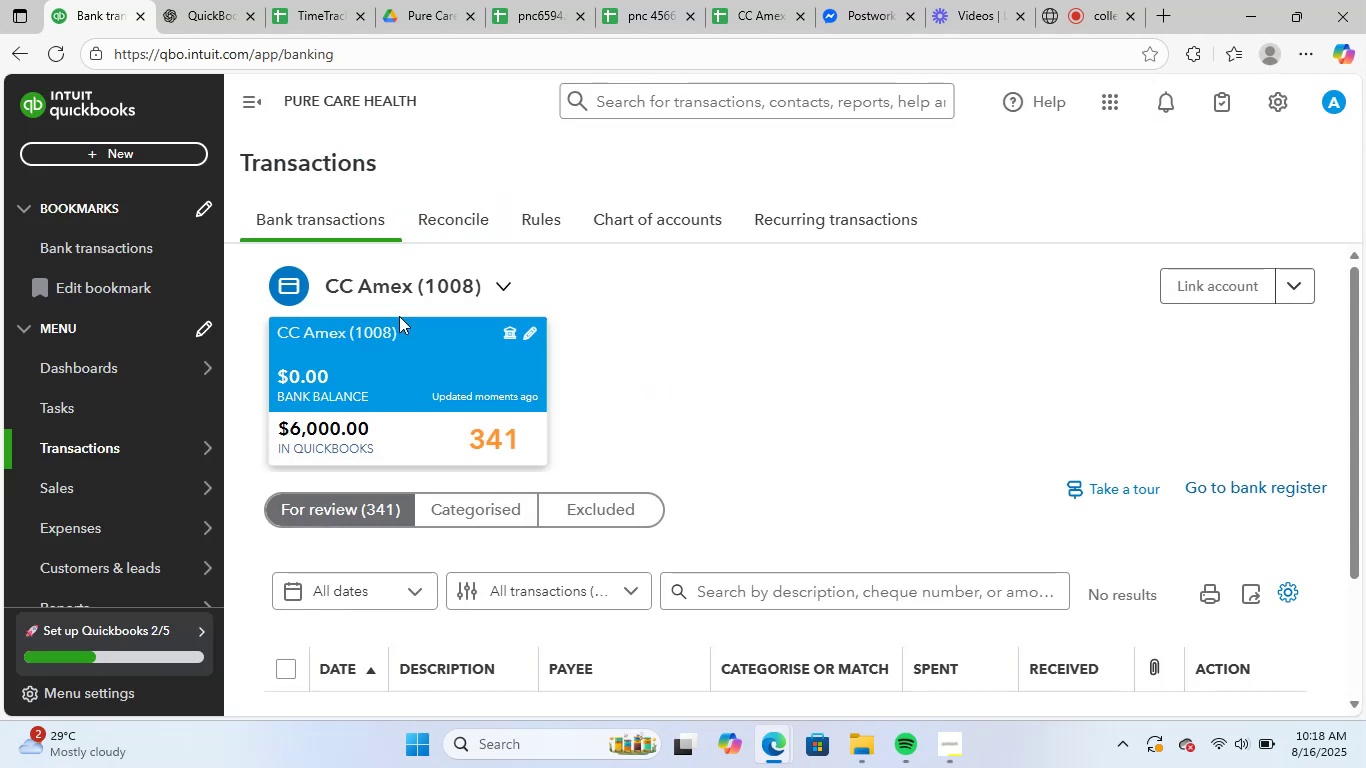 
scroll: coordinate [751, 436], scroll_direction: up, amount: 2.0
 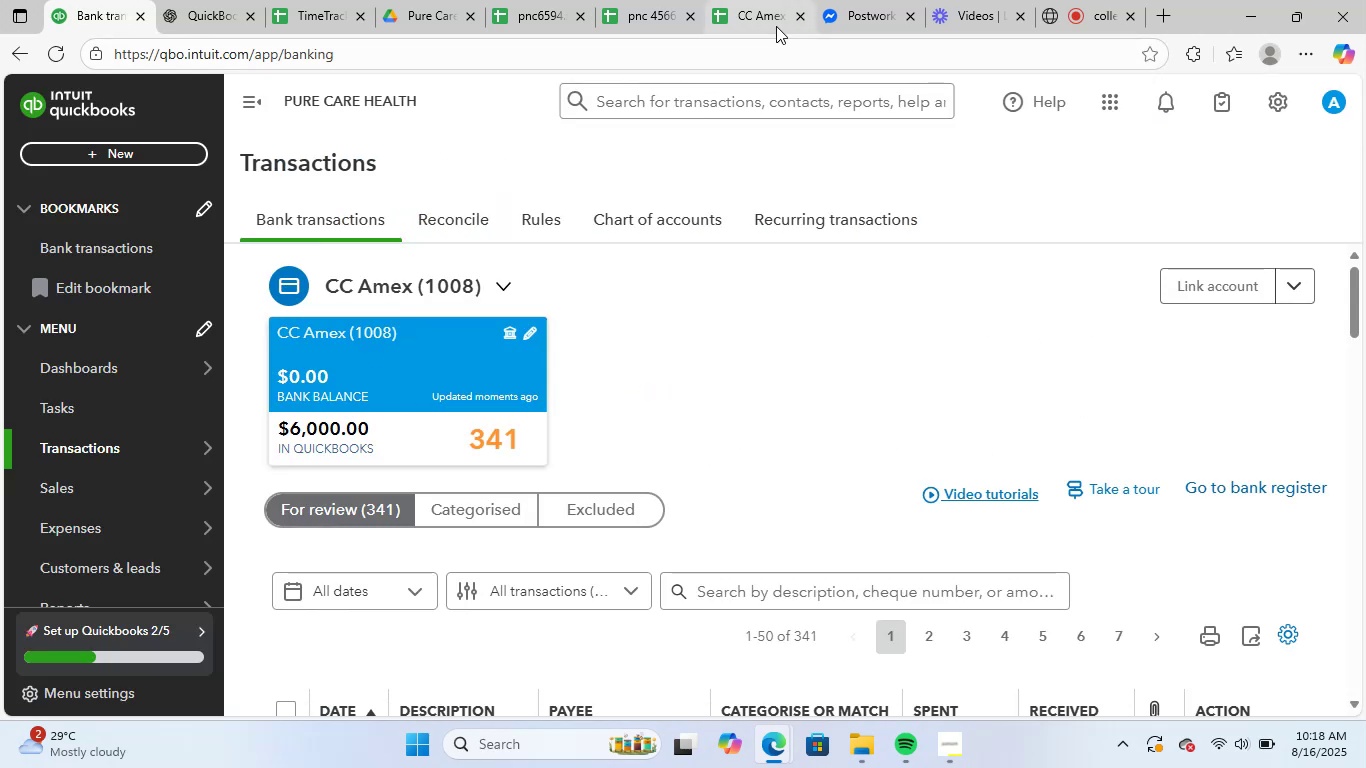 
left_click([767, 11])
 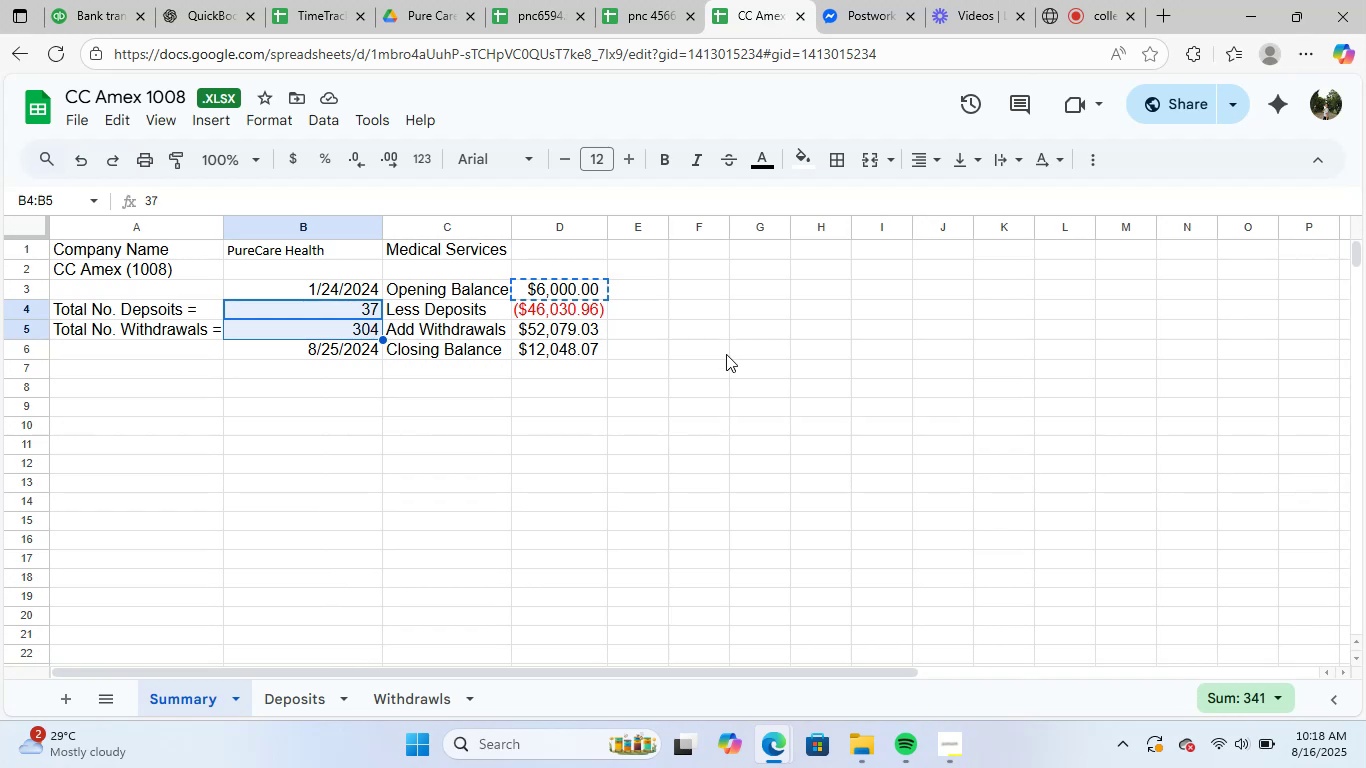 
left_click([786, 436])
 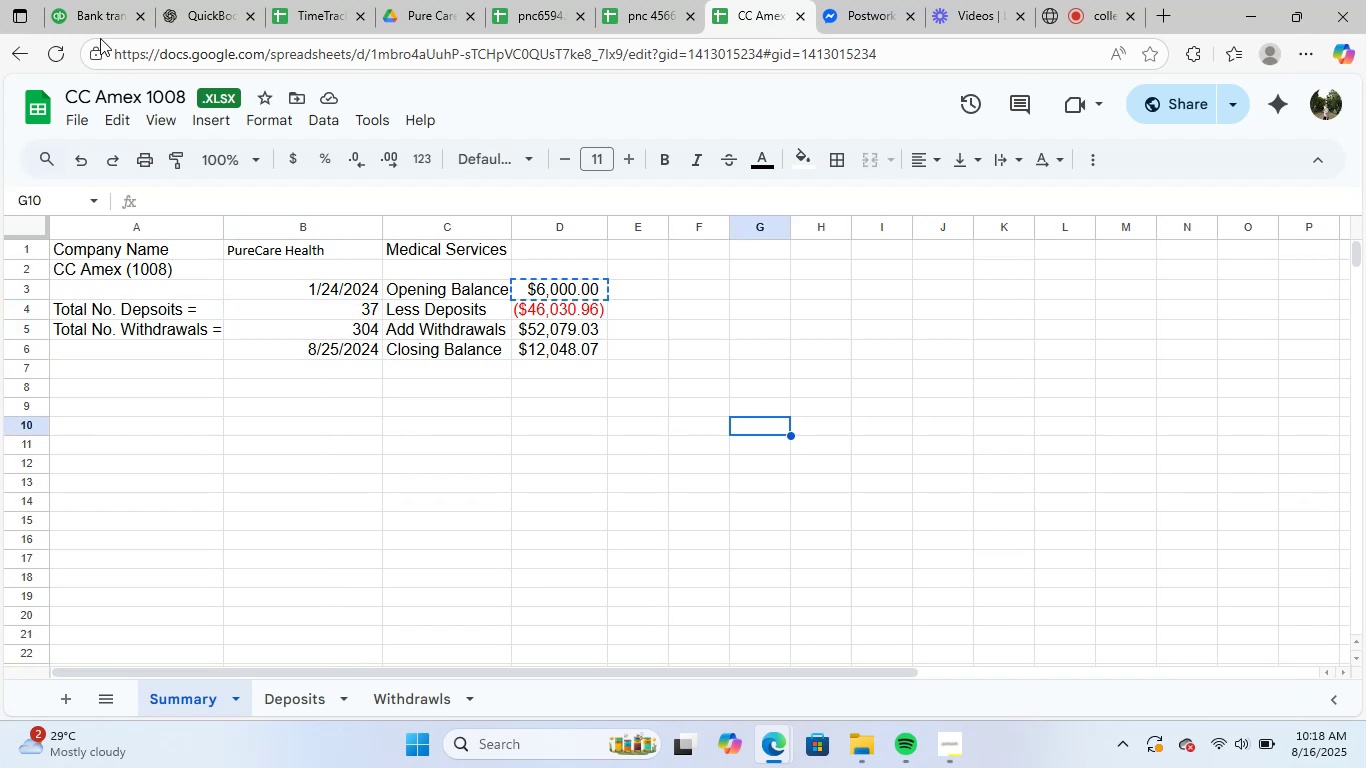 
left_click([74, 0])
 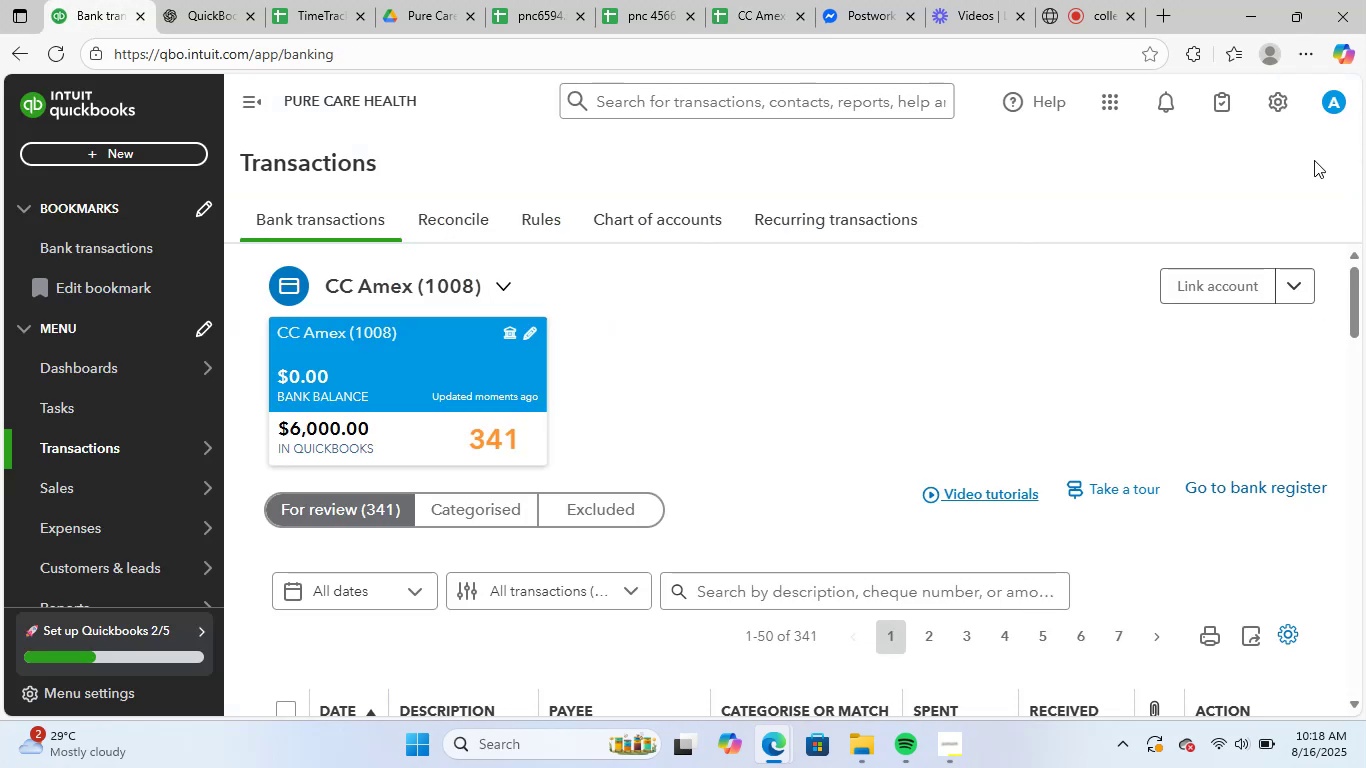 
left_click([1279, 104])
 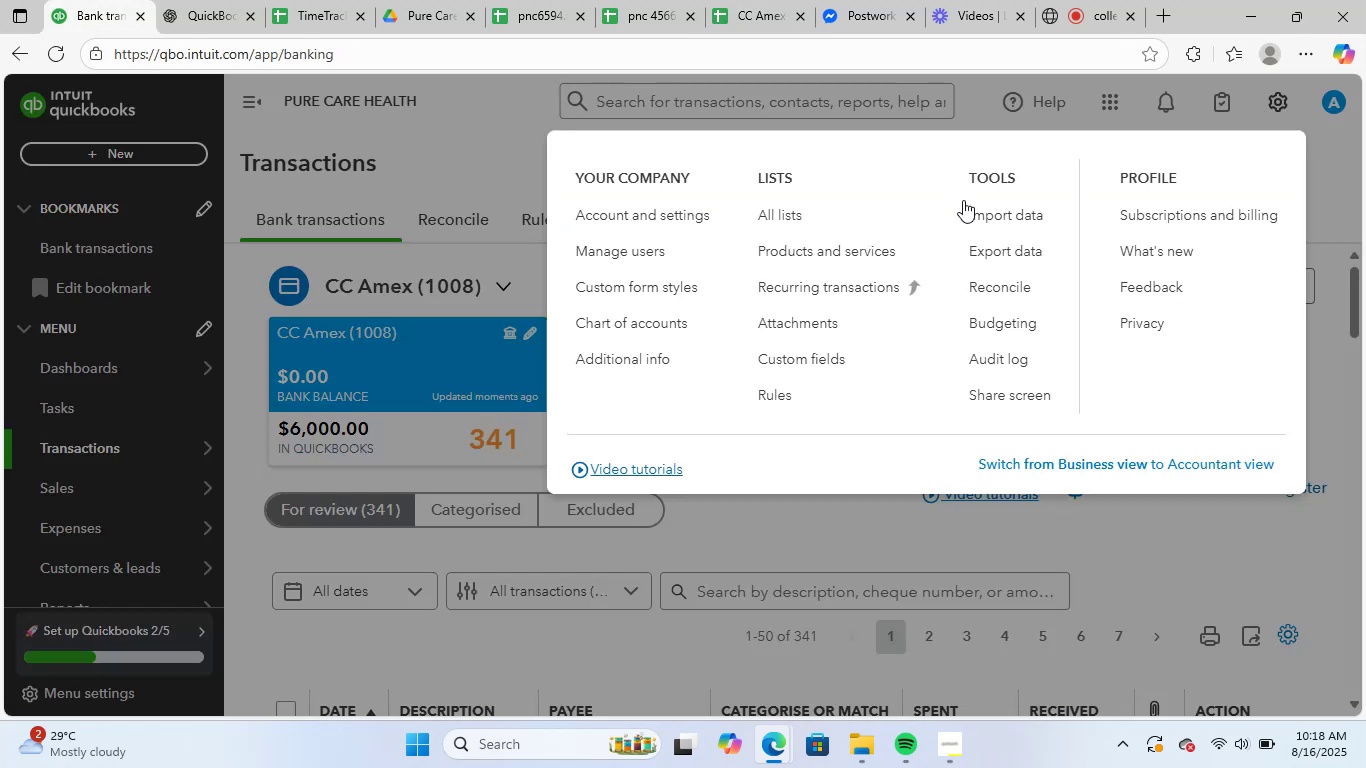 
left_click([1004, 218])
 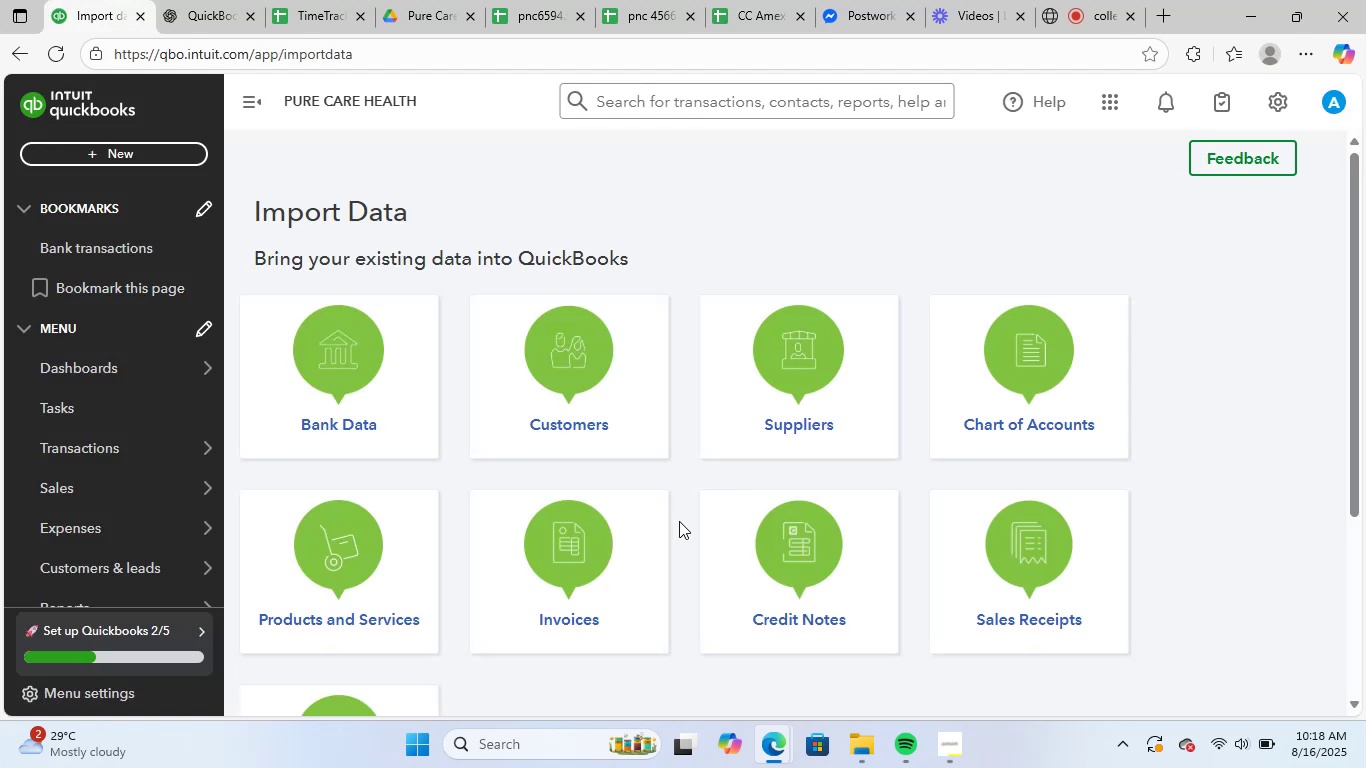 
left_click([391, 419])
 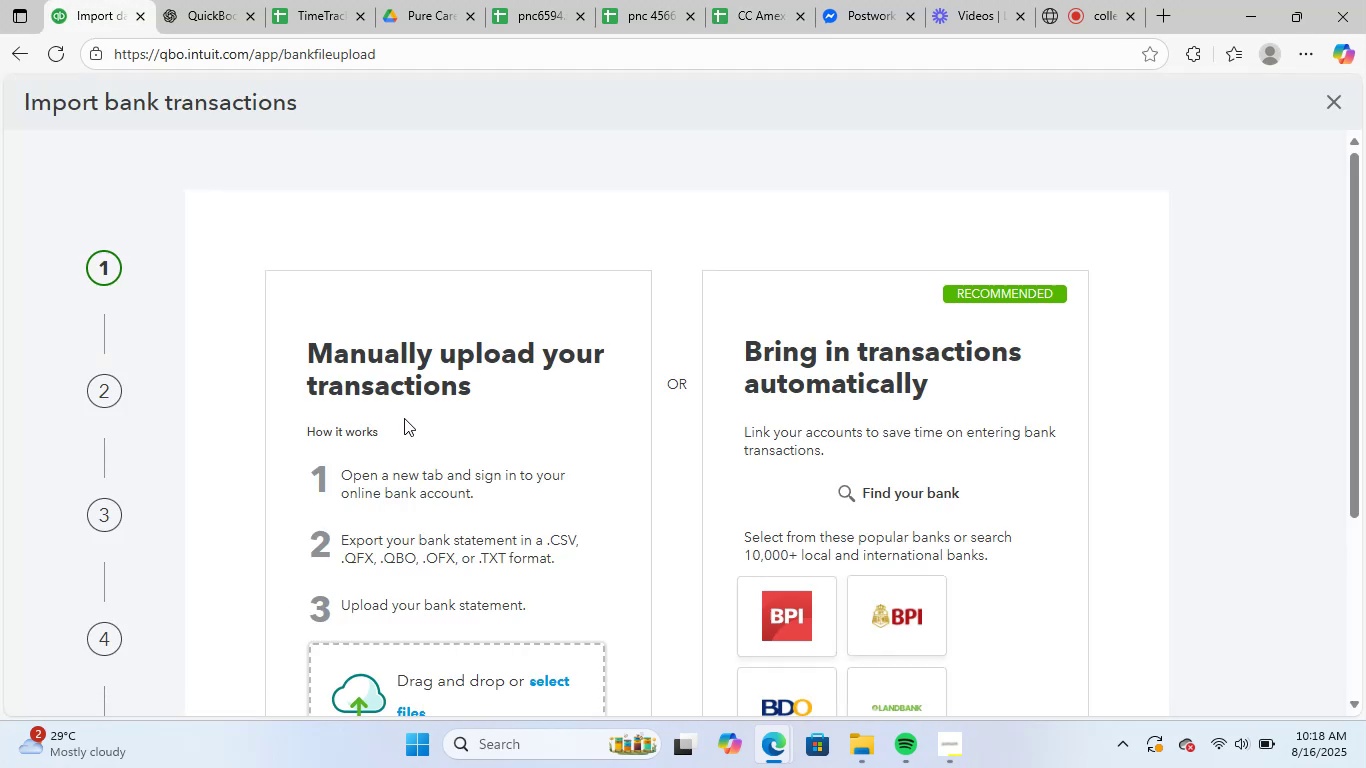 
scroll: coordinate [635, 511], scroll_direction: down, amount: 1.0
 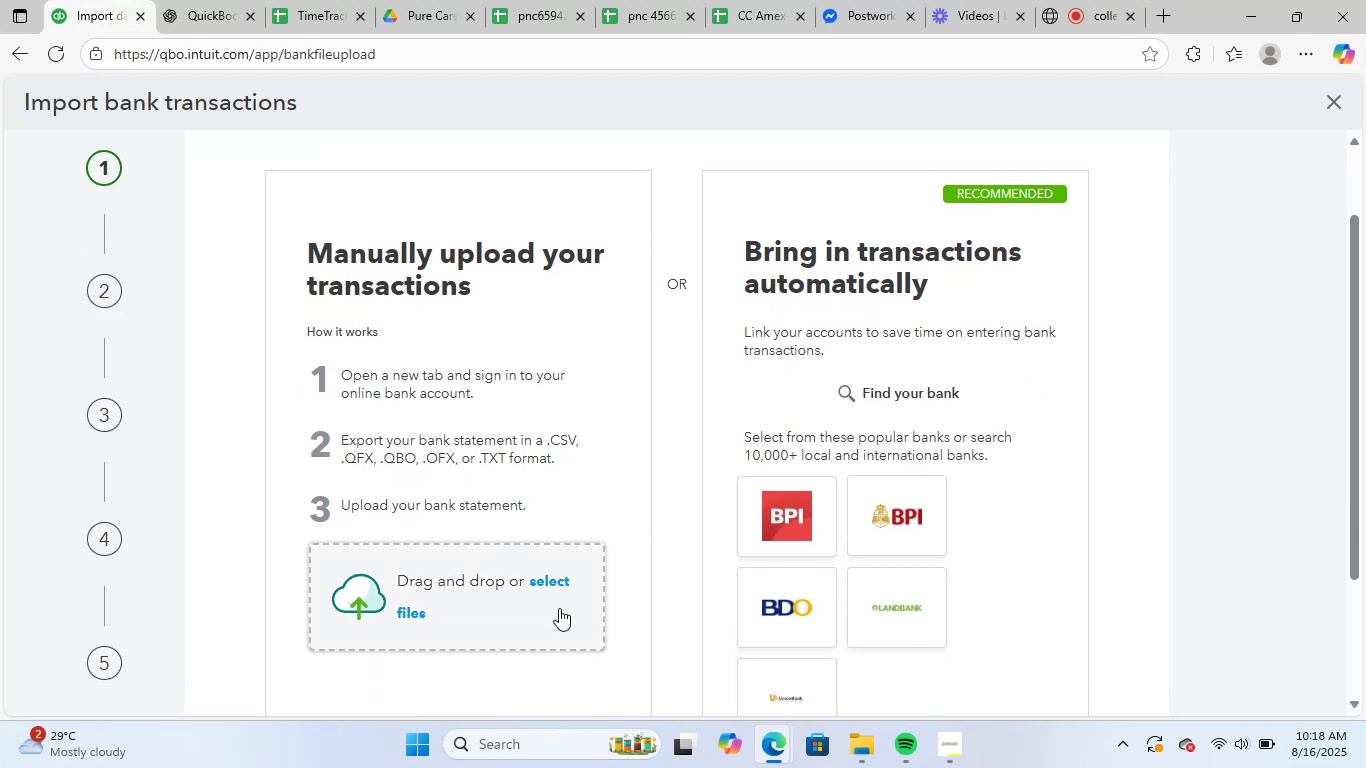 
left_click([526, 600])
 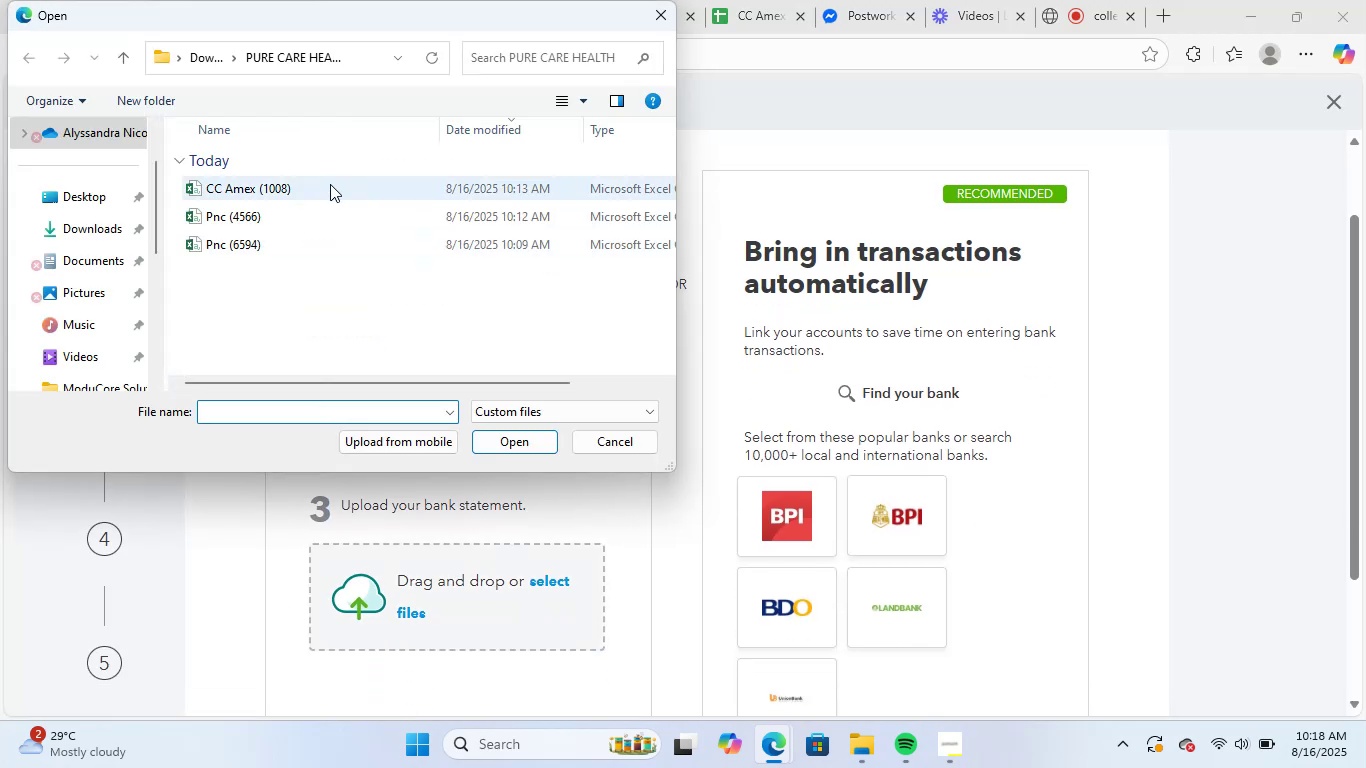 
left_click([330, 225])
 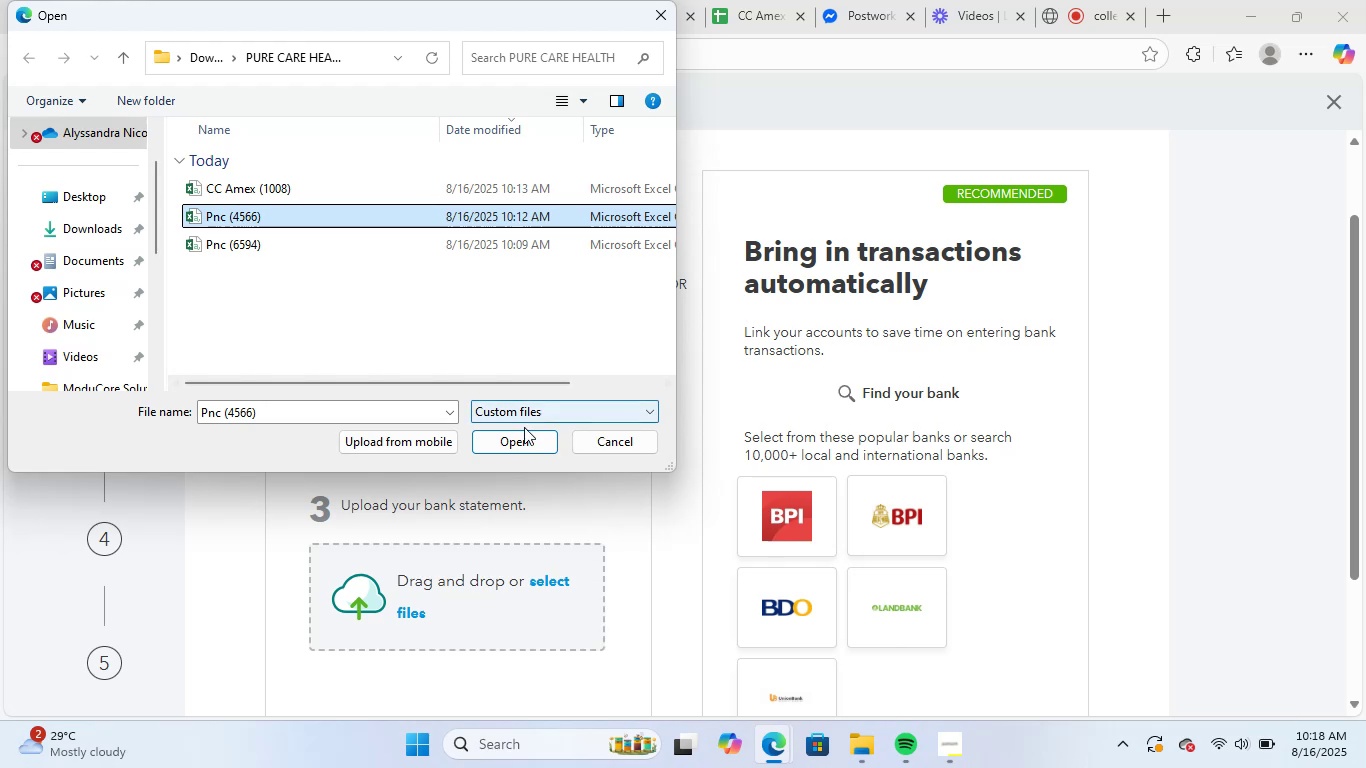 
left_click([523, 442])
 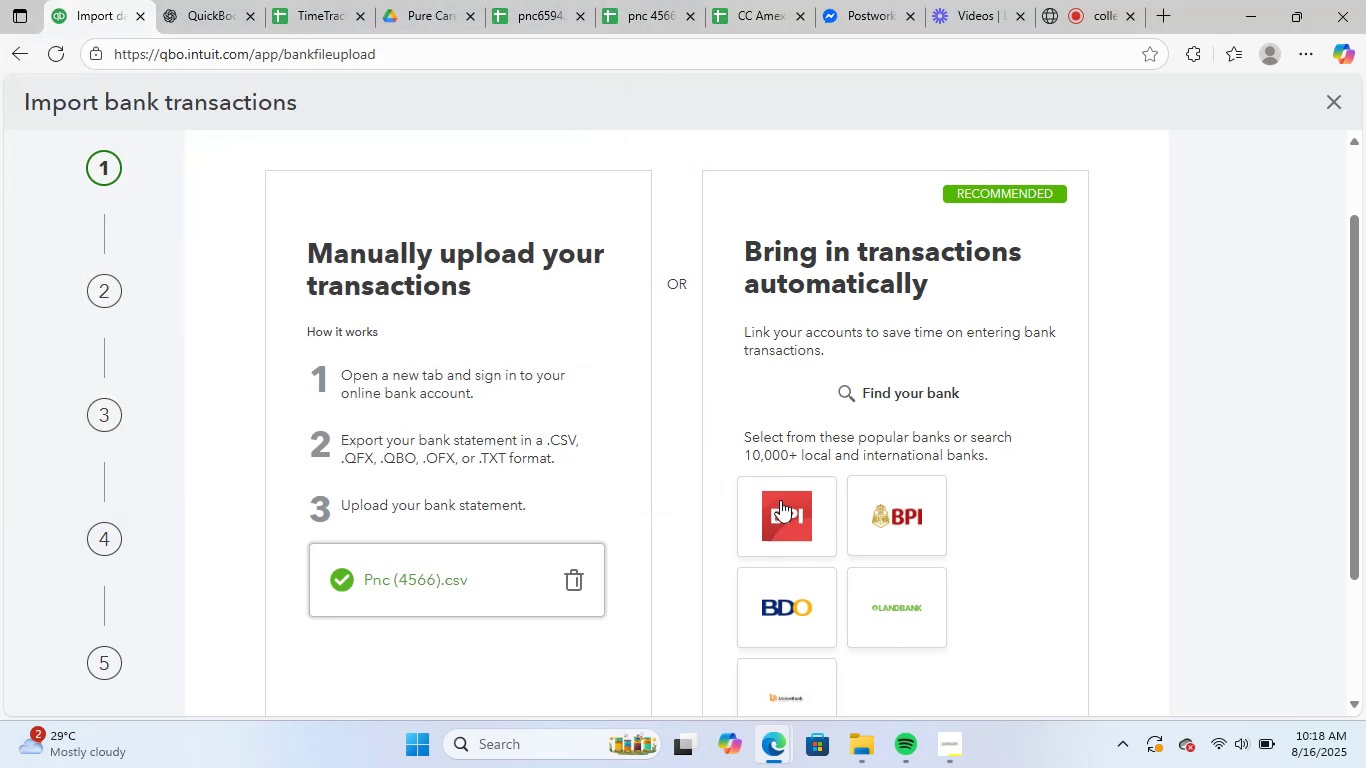 
scroll: coordinate [823, 531], scroll_direction: down, amount: 2.0
 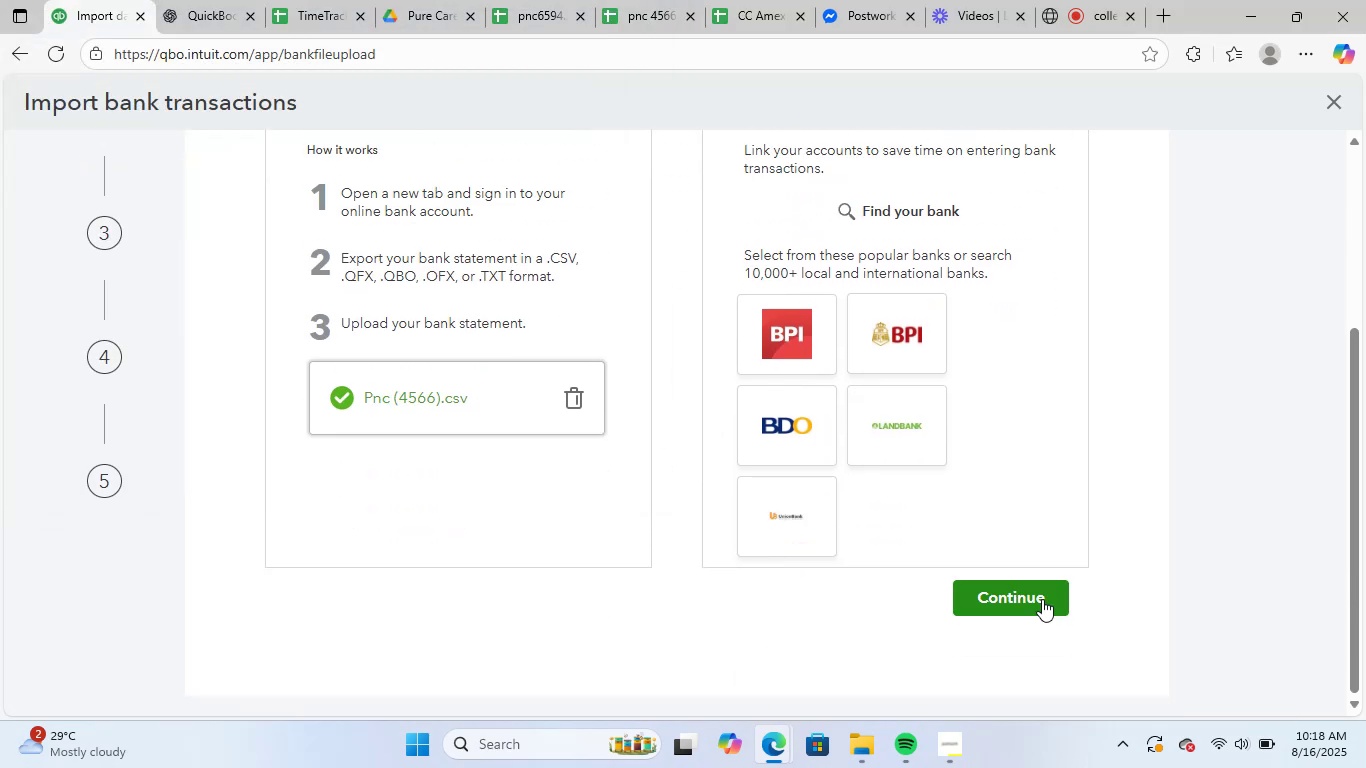 
left_click([1042, 600])
 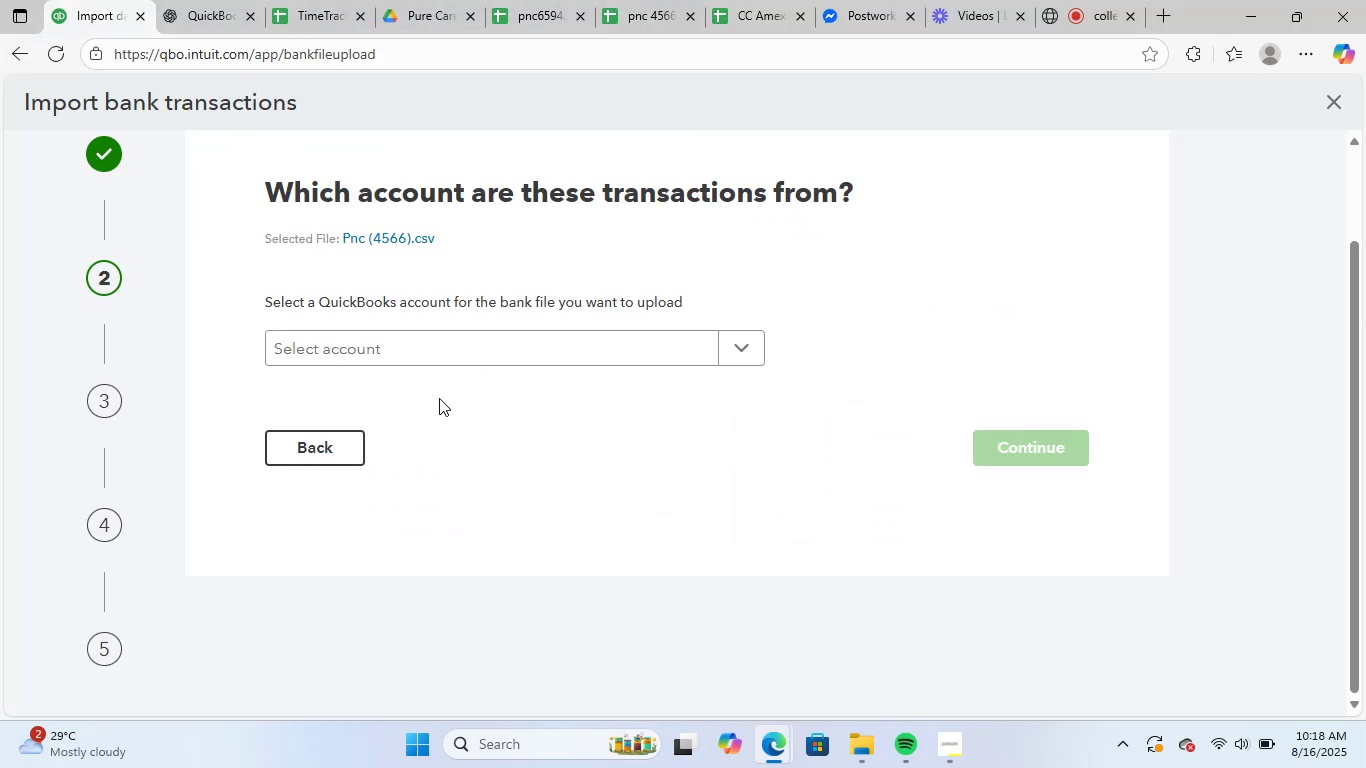 
left_click([458, 336])
 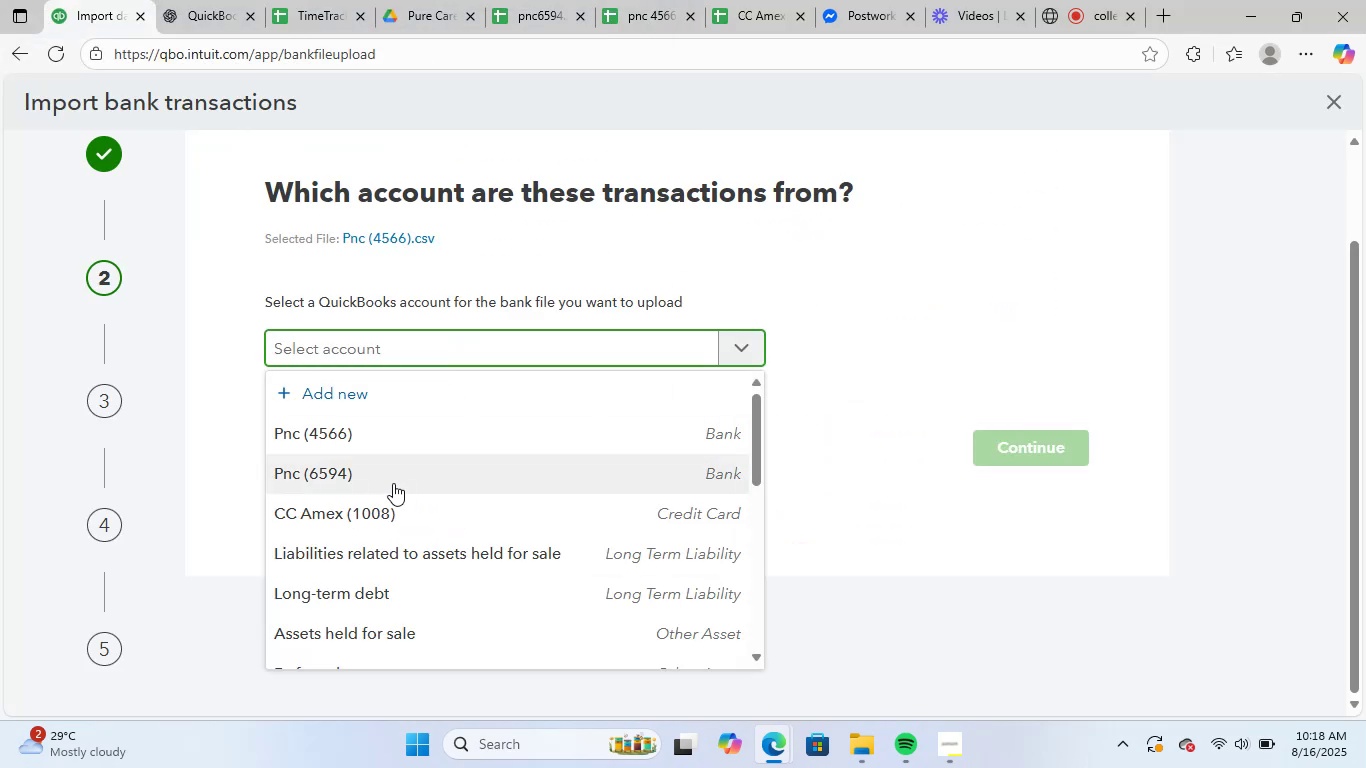 
left_click([413, 428])
 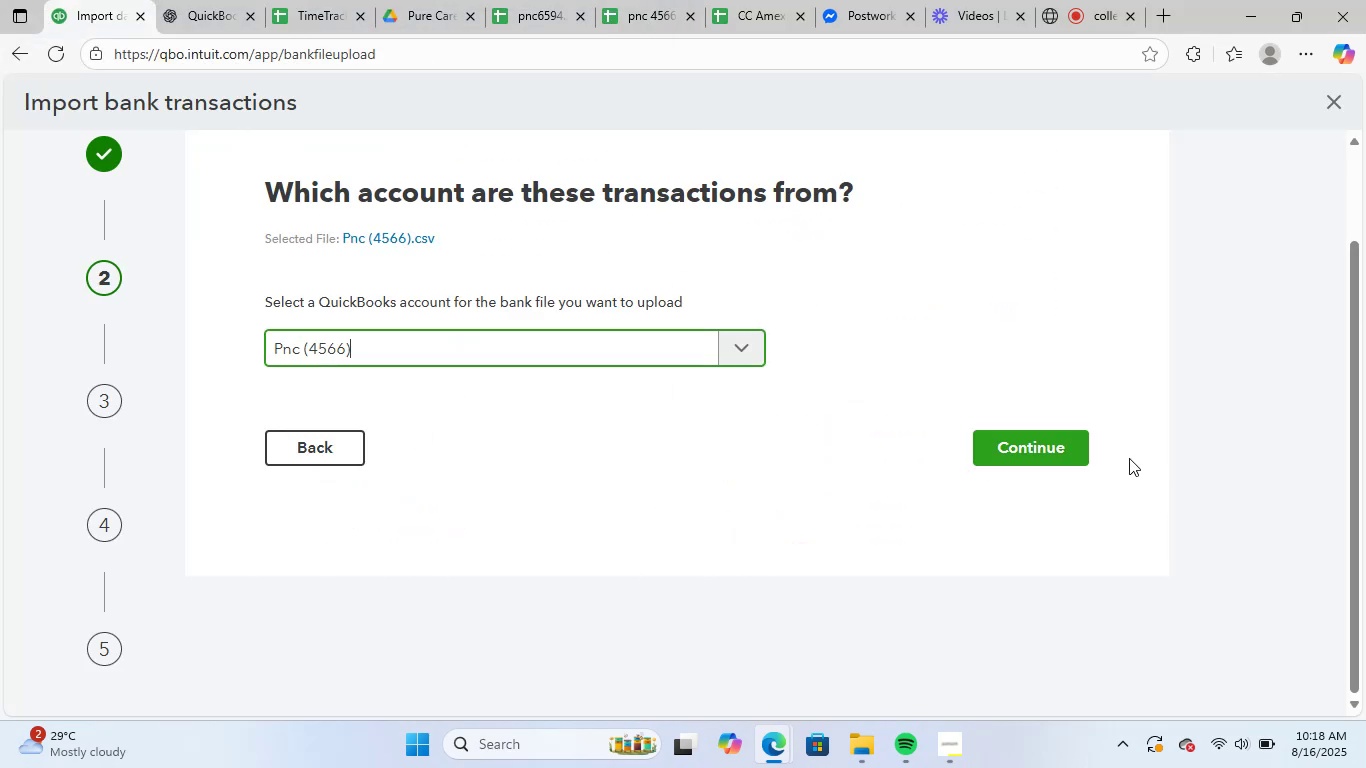 
left_click([1020, 453])
 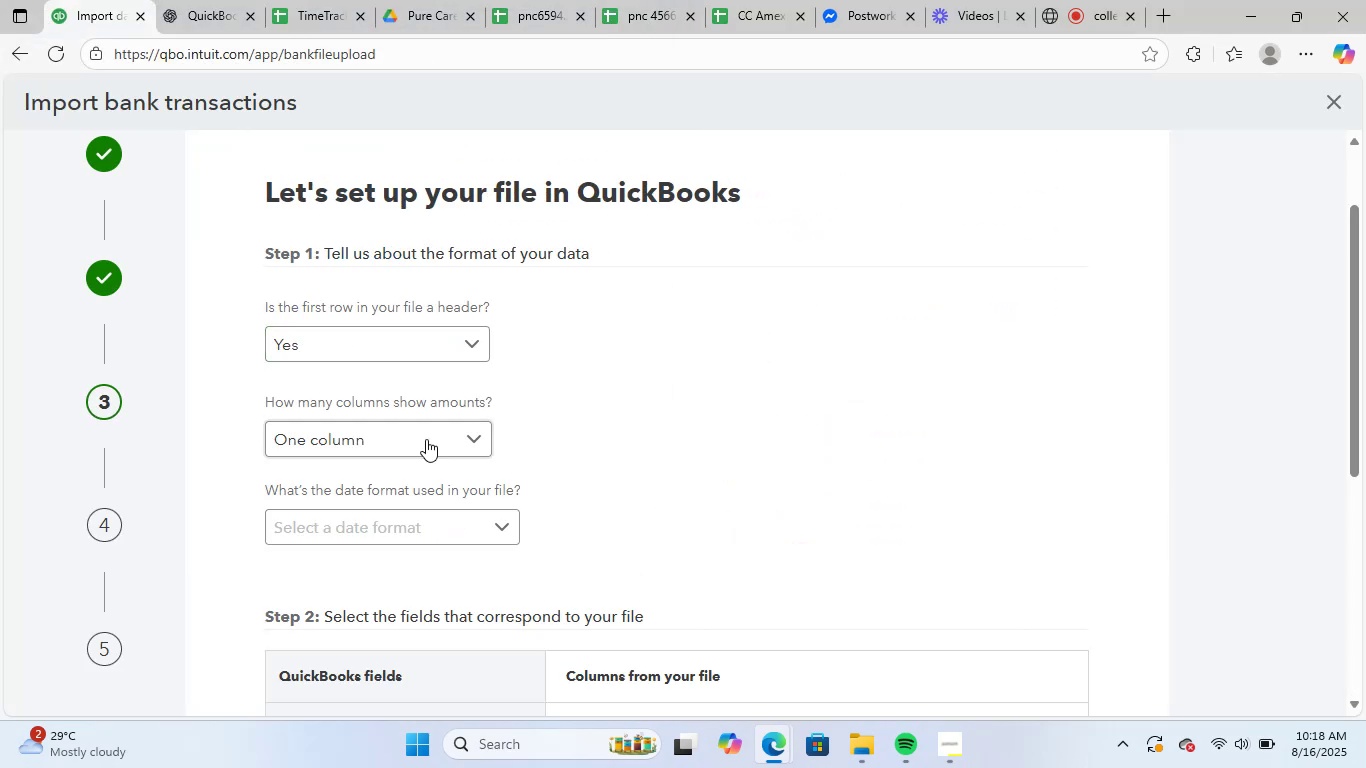 
left_click([461, 525])
 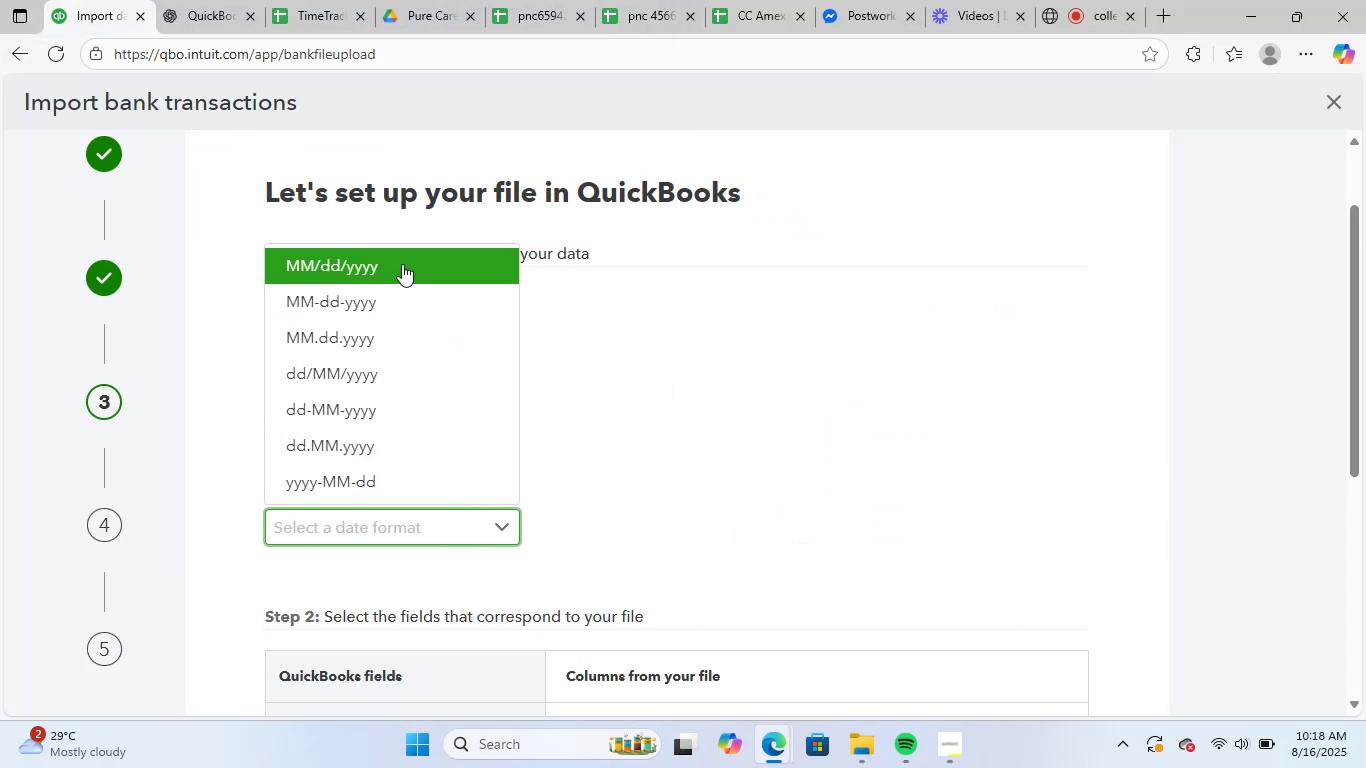 
left_click([402, 264])
 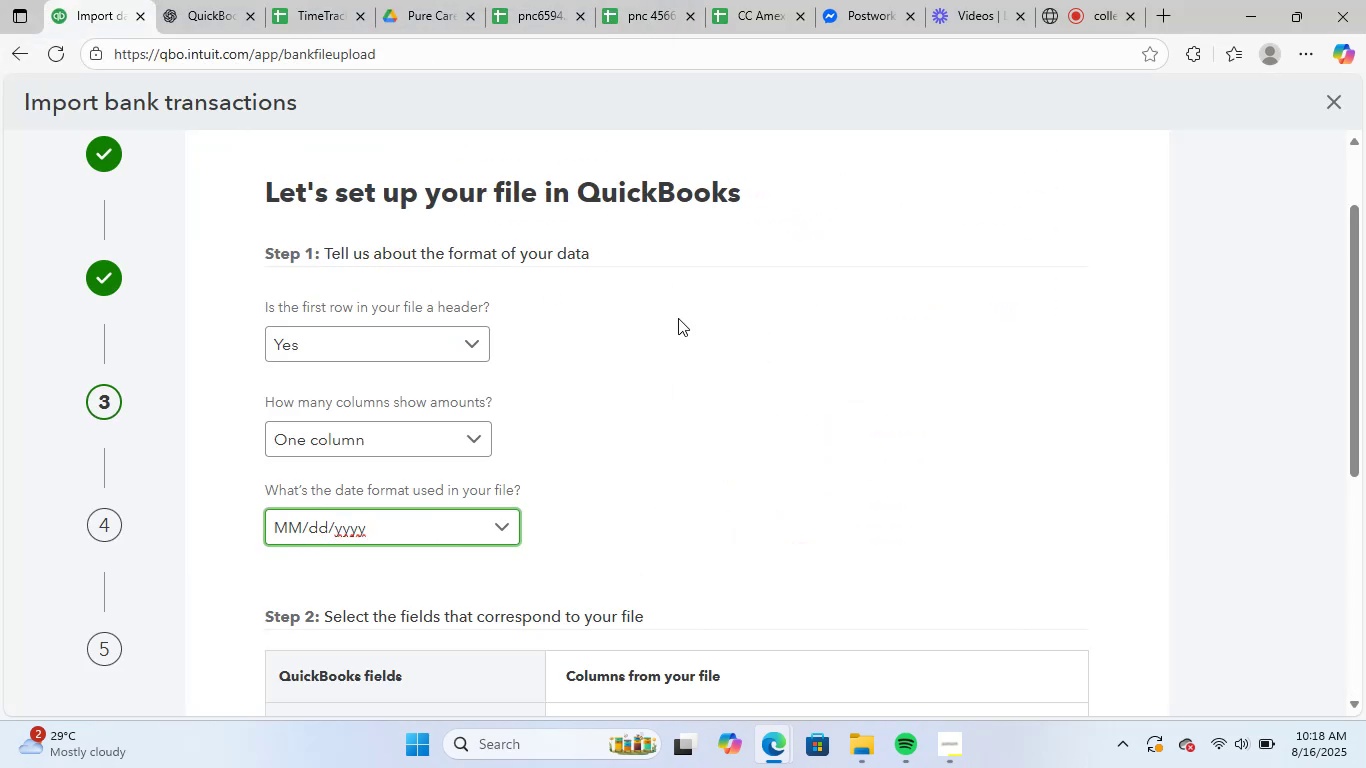 
scroll: coordinate [997, 480], scroll_direction: down, amount: 6.0
 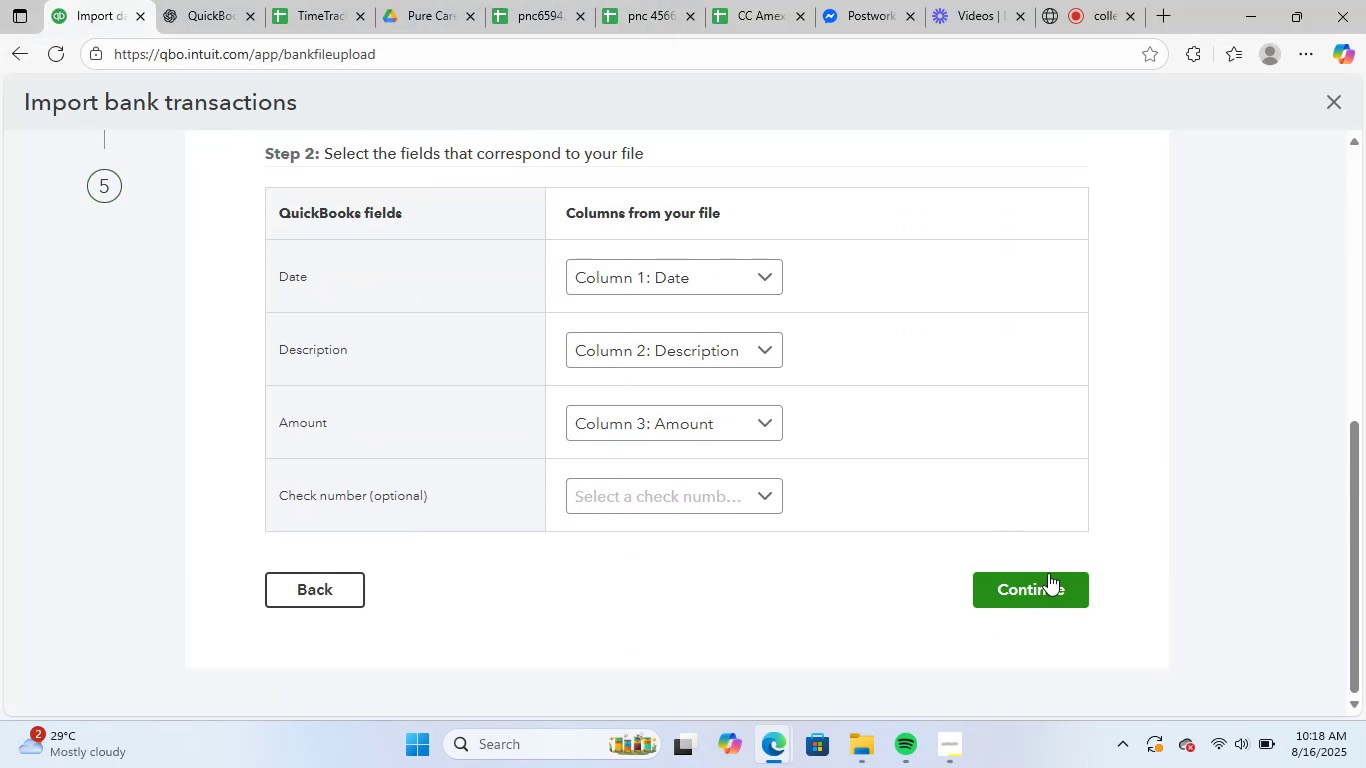 
left_click([1039, 592])
 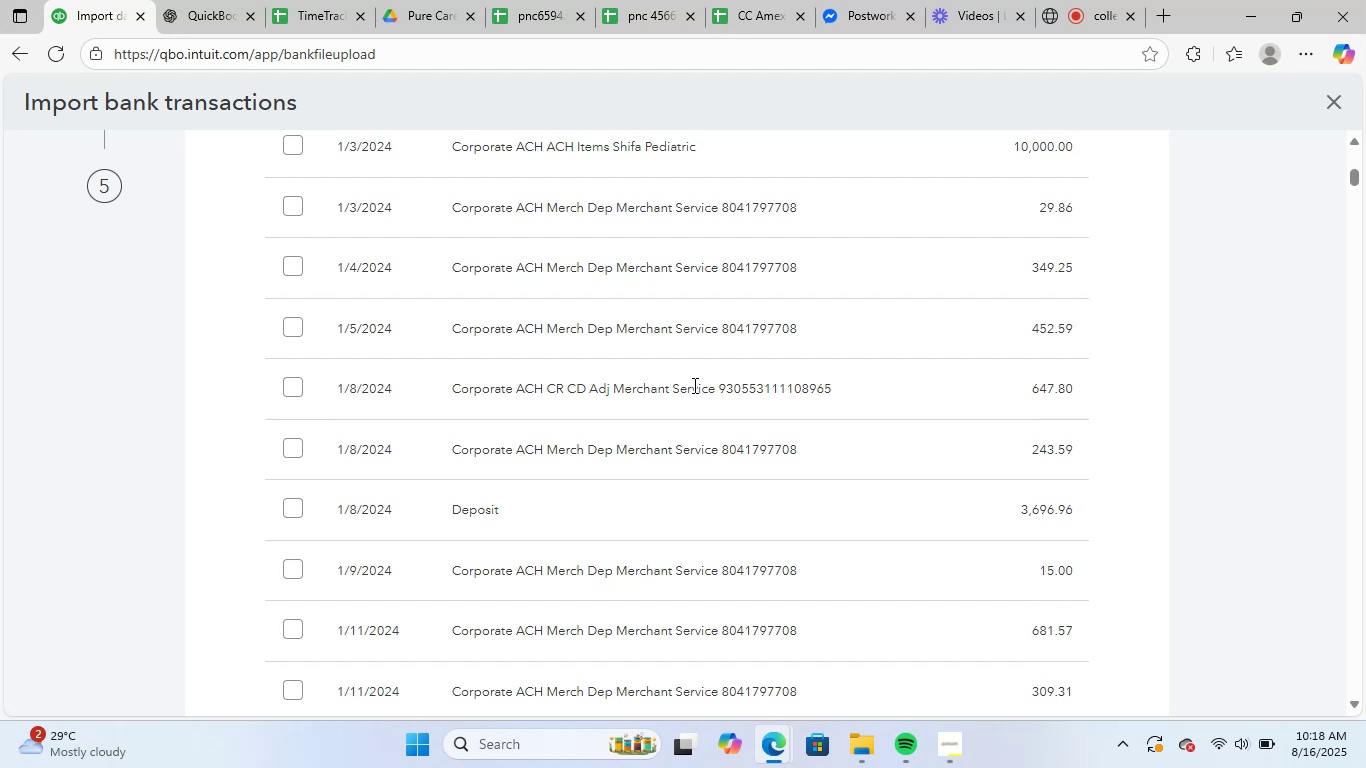 
scroll: coordinate [620, 404], scroll_direction: up, amount: 3.0
 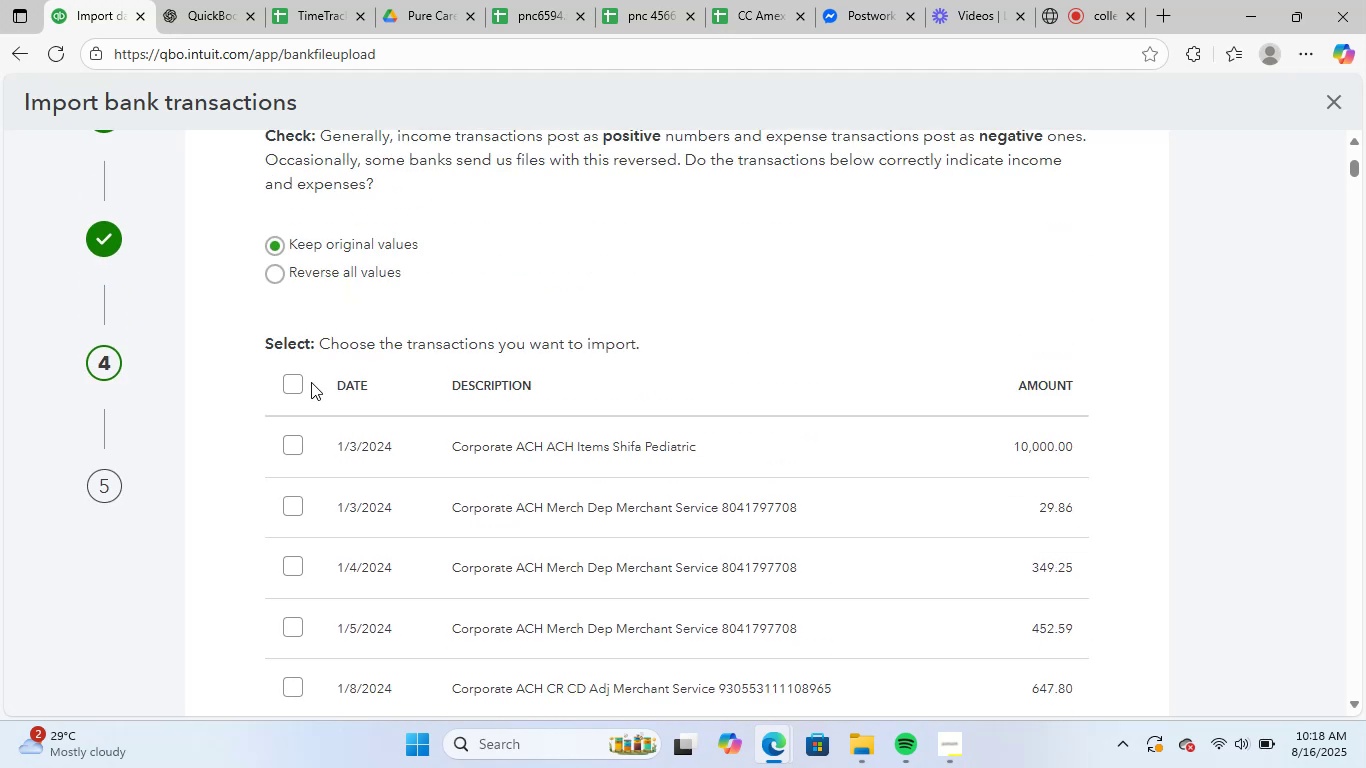 
left_click([297, 380])
 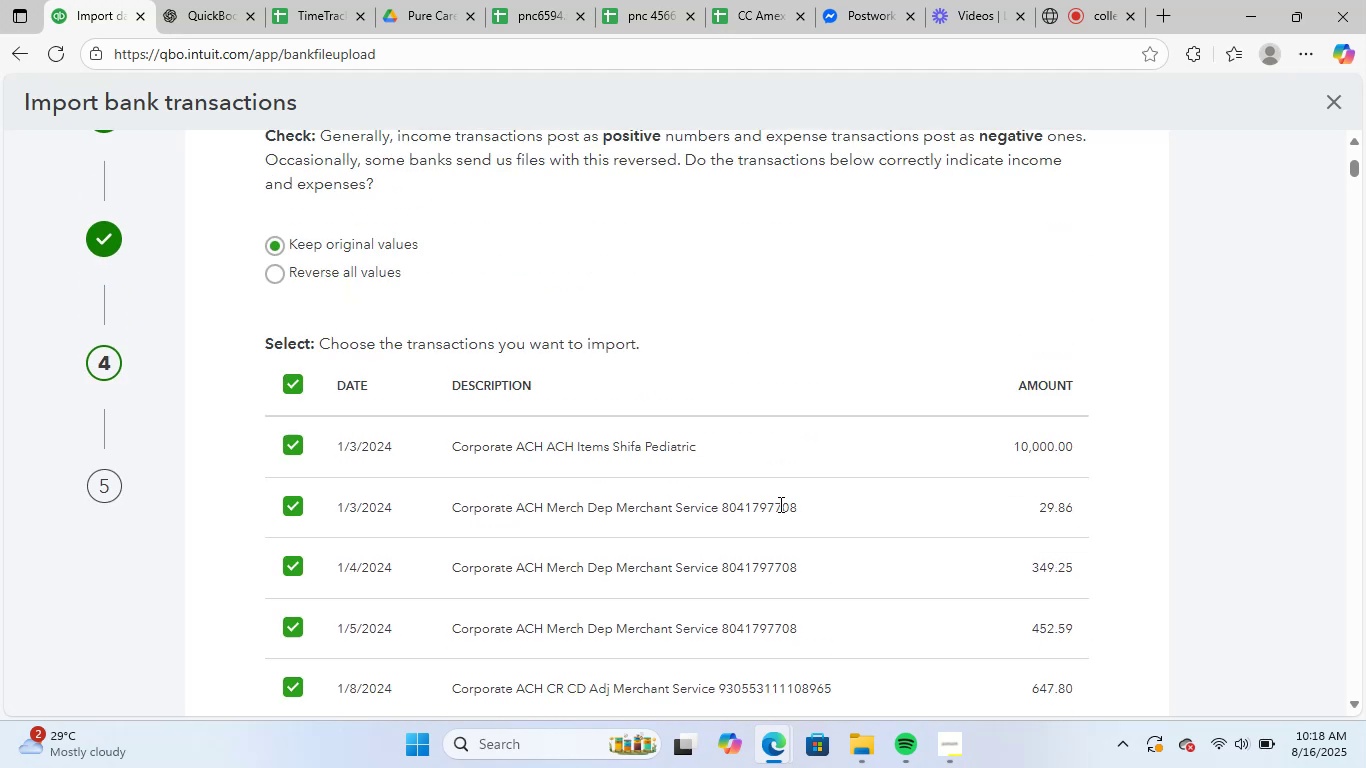 
scroll: coordinate [815, 527], scroll_direction: down, amount: 38.0
 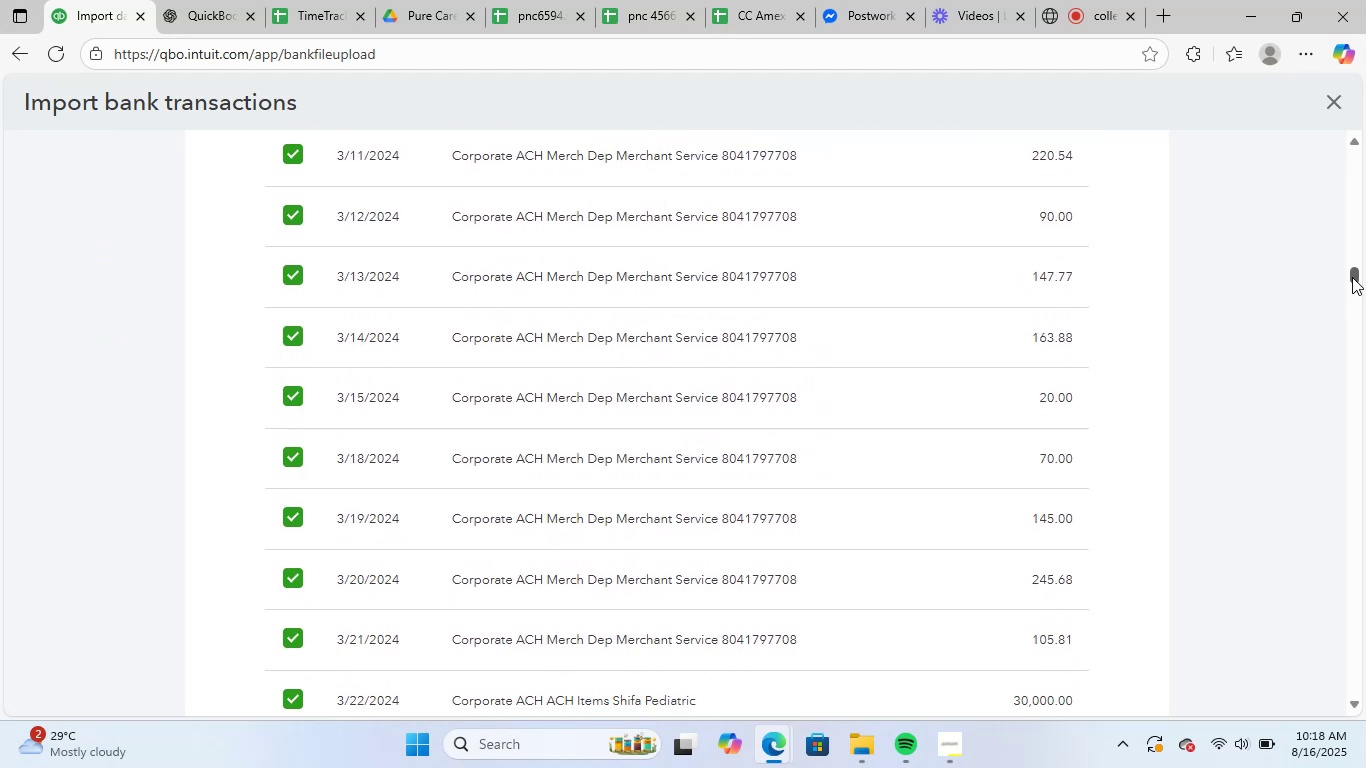 
left_click_drag(start_coordinate=[1350, 274], to_coordinate=[1365, 414])
 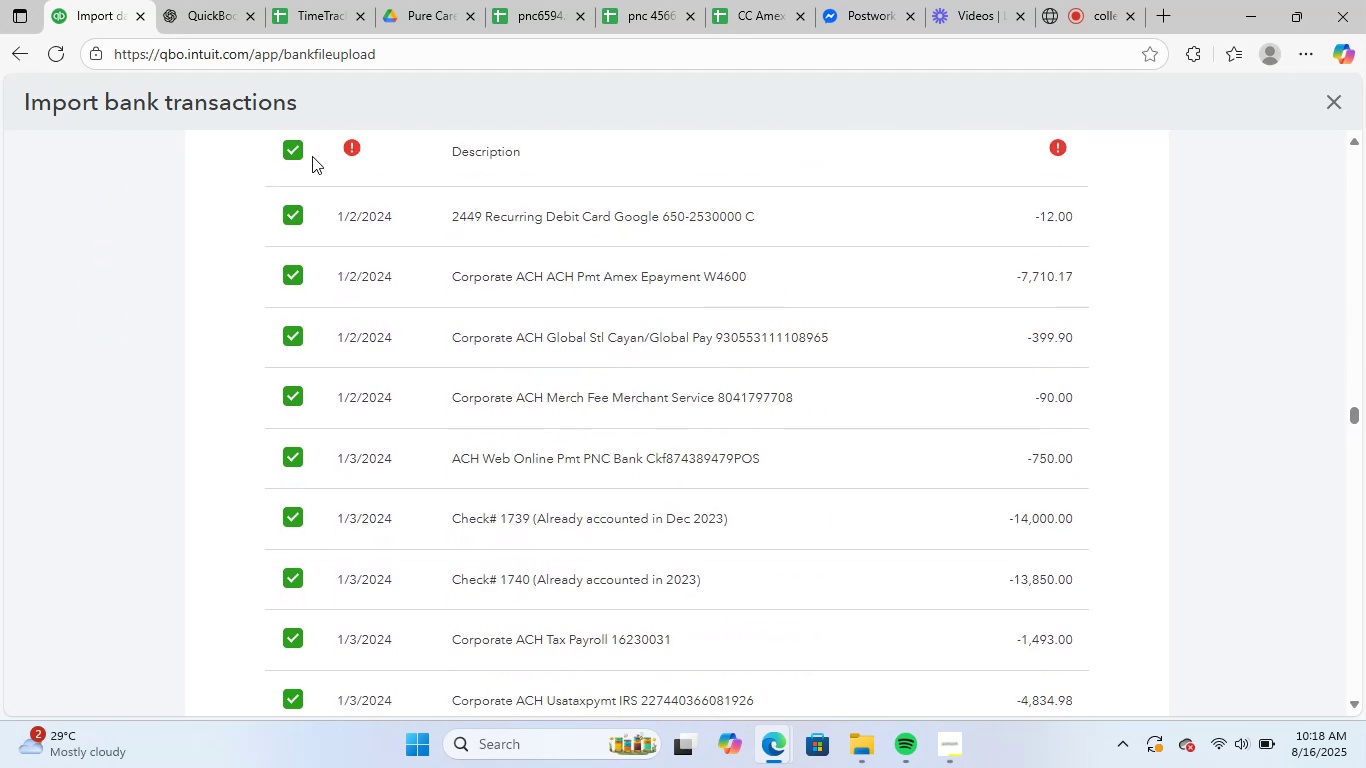 
left_click([299, 152])
 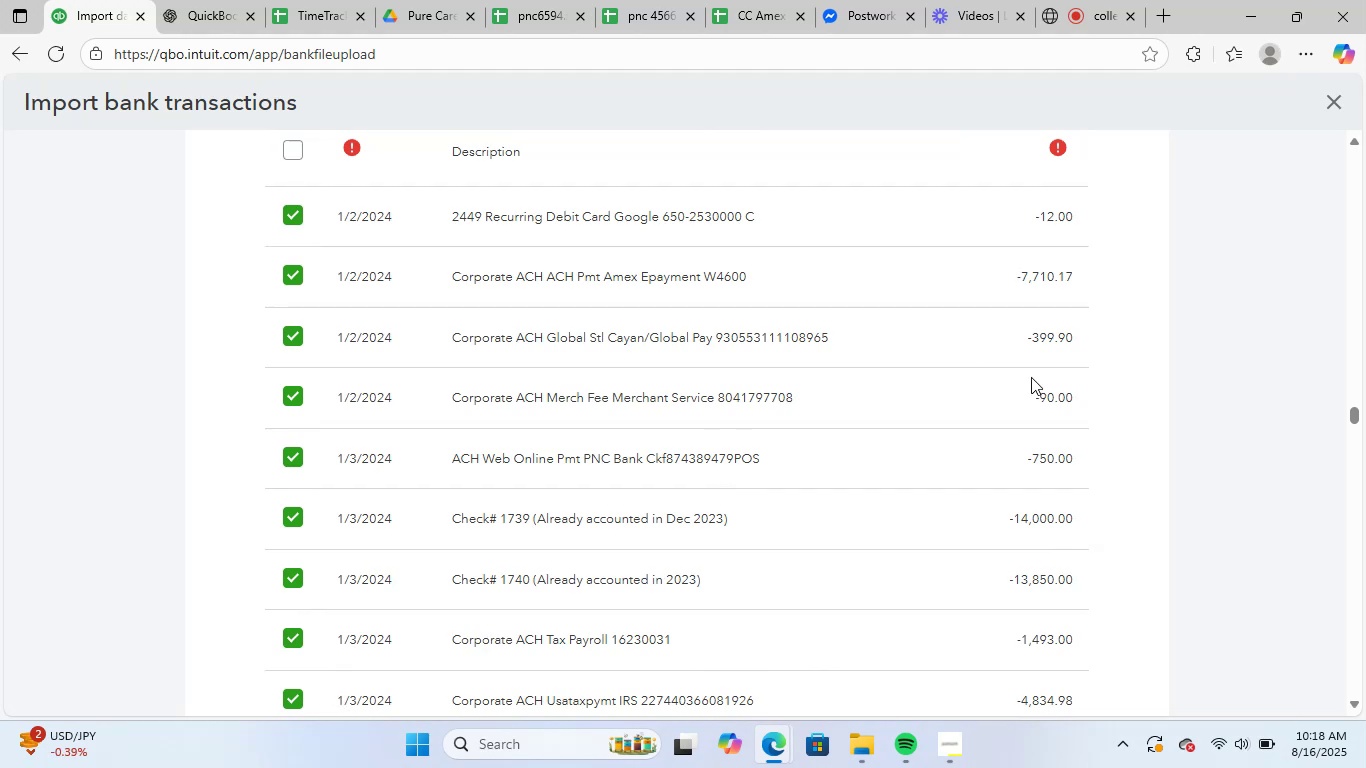 
scroll: coordinate [1034, 381], scroll_direction: down, amount: 2.0
 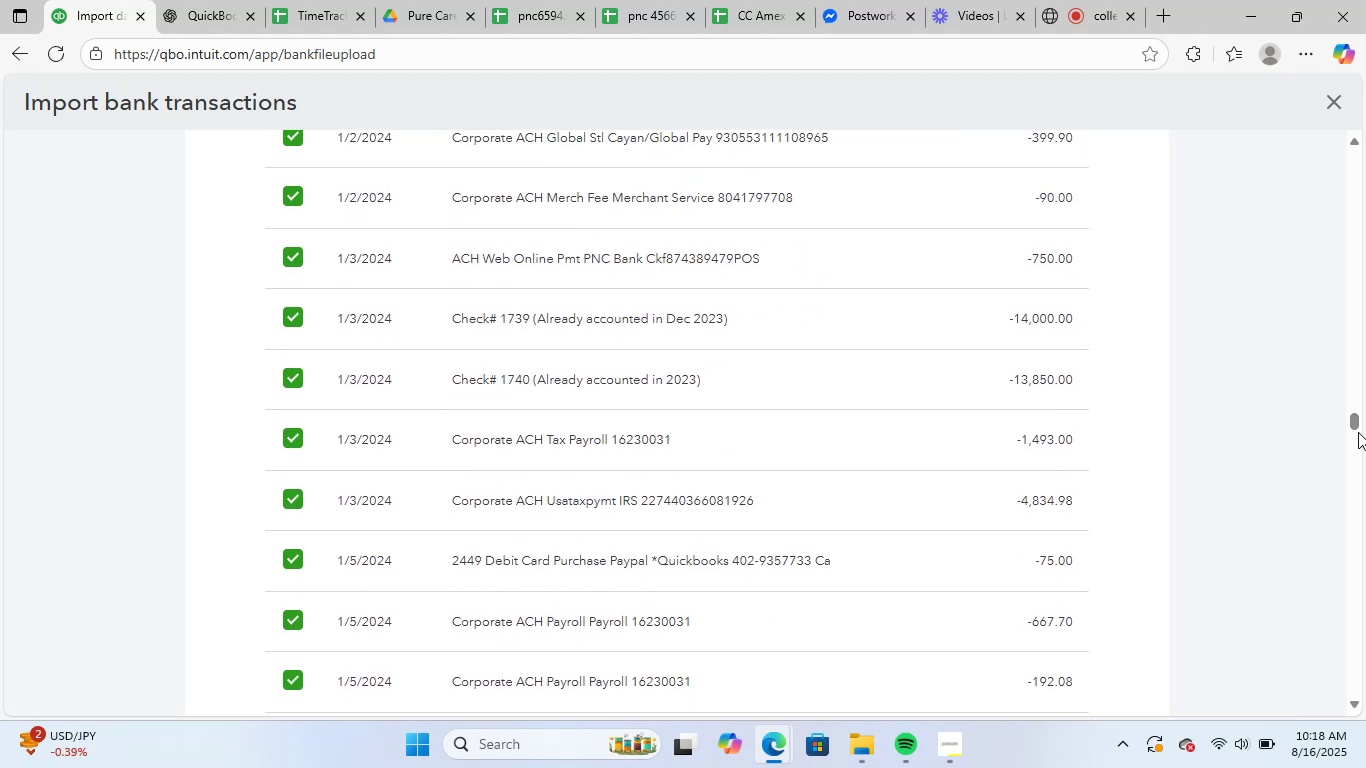 
left_click_drag(start_coordinate=[1353, 426], to_coordinate=[1363, 756])
 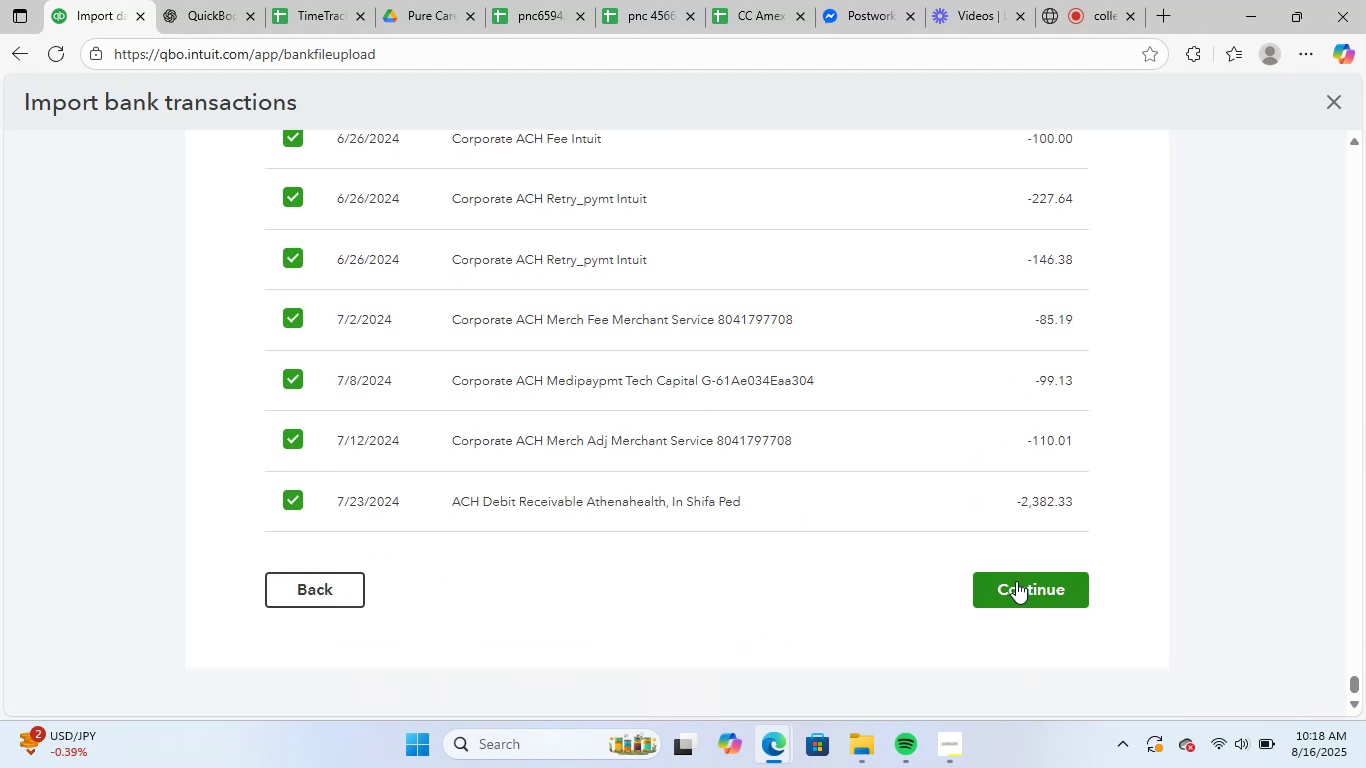 
left_click([1016, 580])
 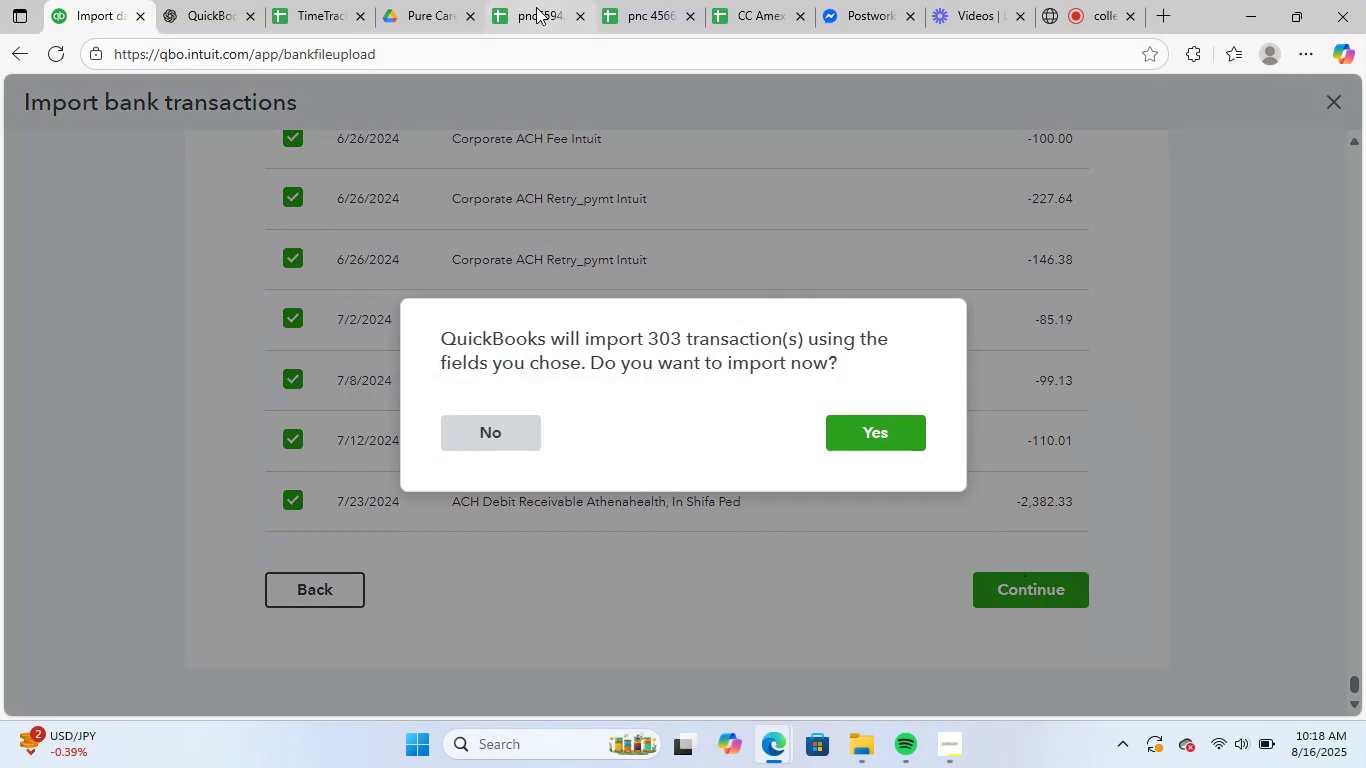 
left_click([531, 5])
 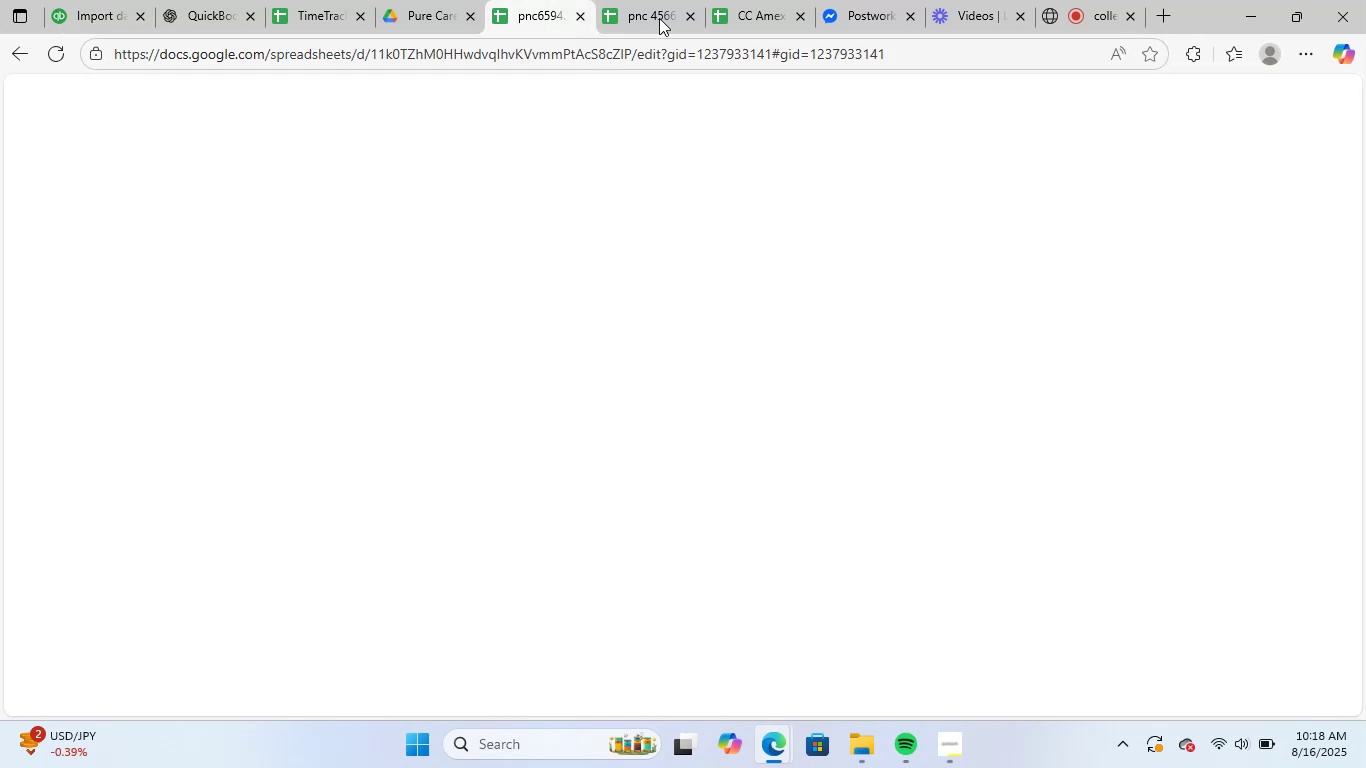 
left_click([659, 18])
 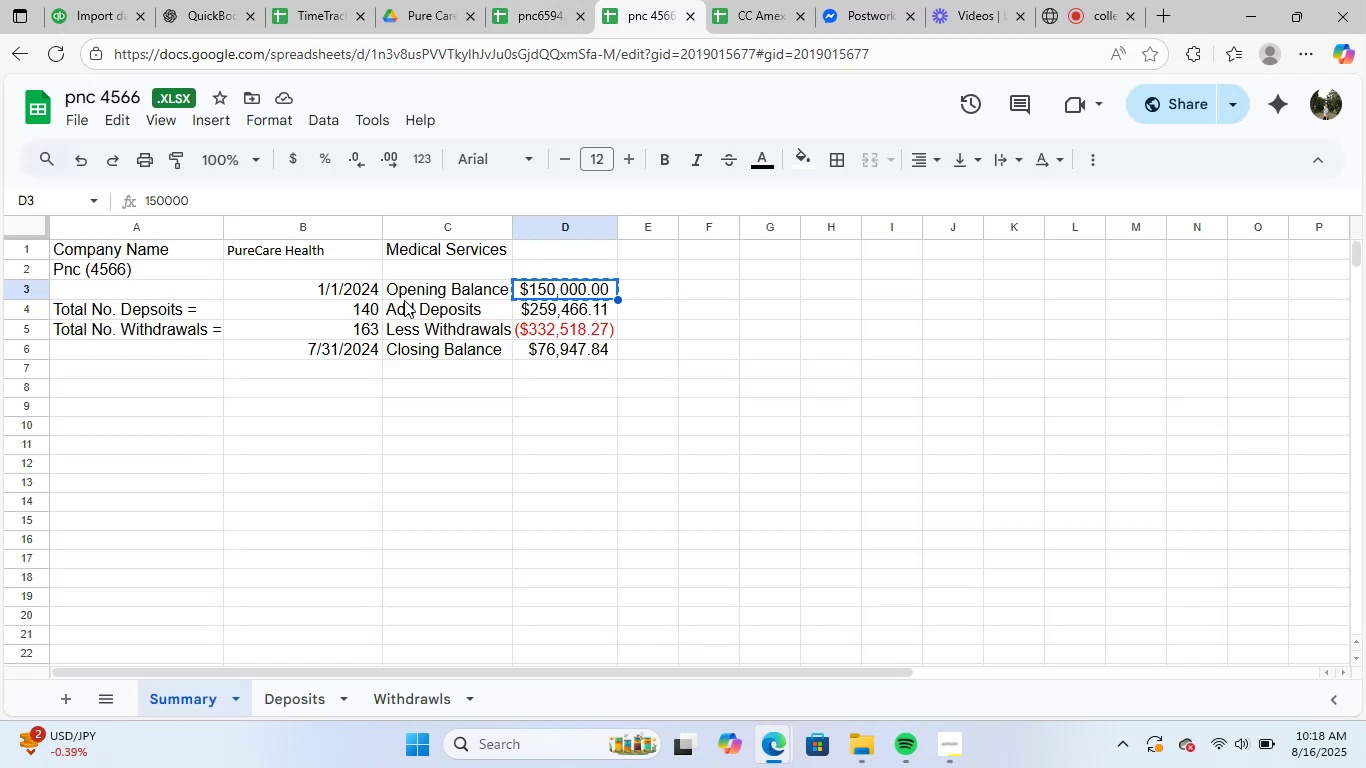 
left_click_drag(start_coordinate=[362, 307], to_coordinate=[365, 334])
 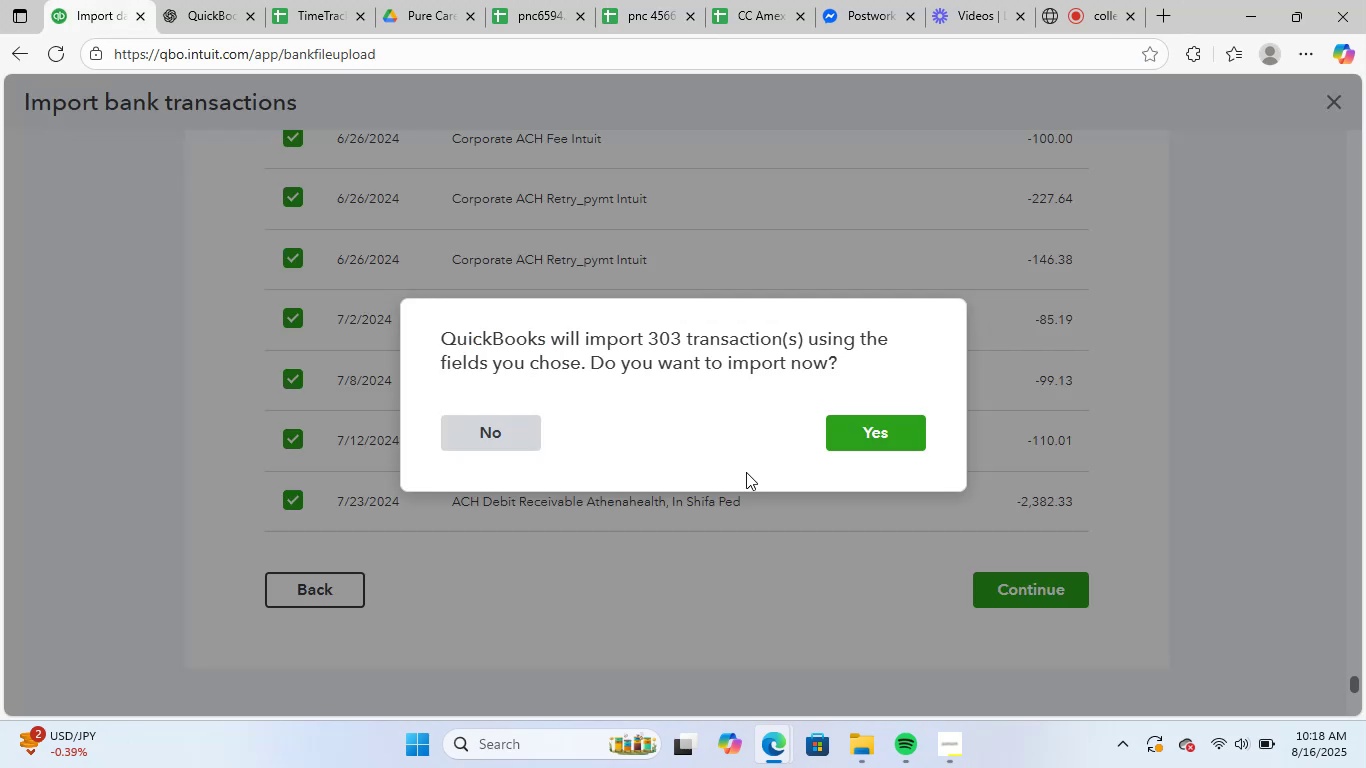 
left_click([877, 432])
 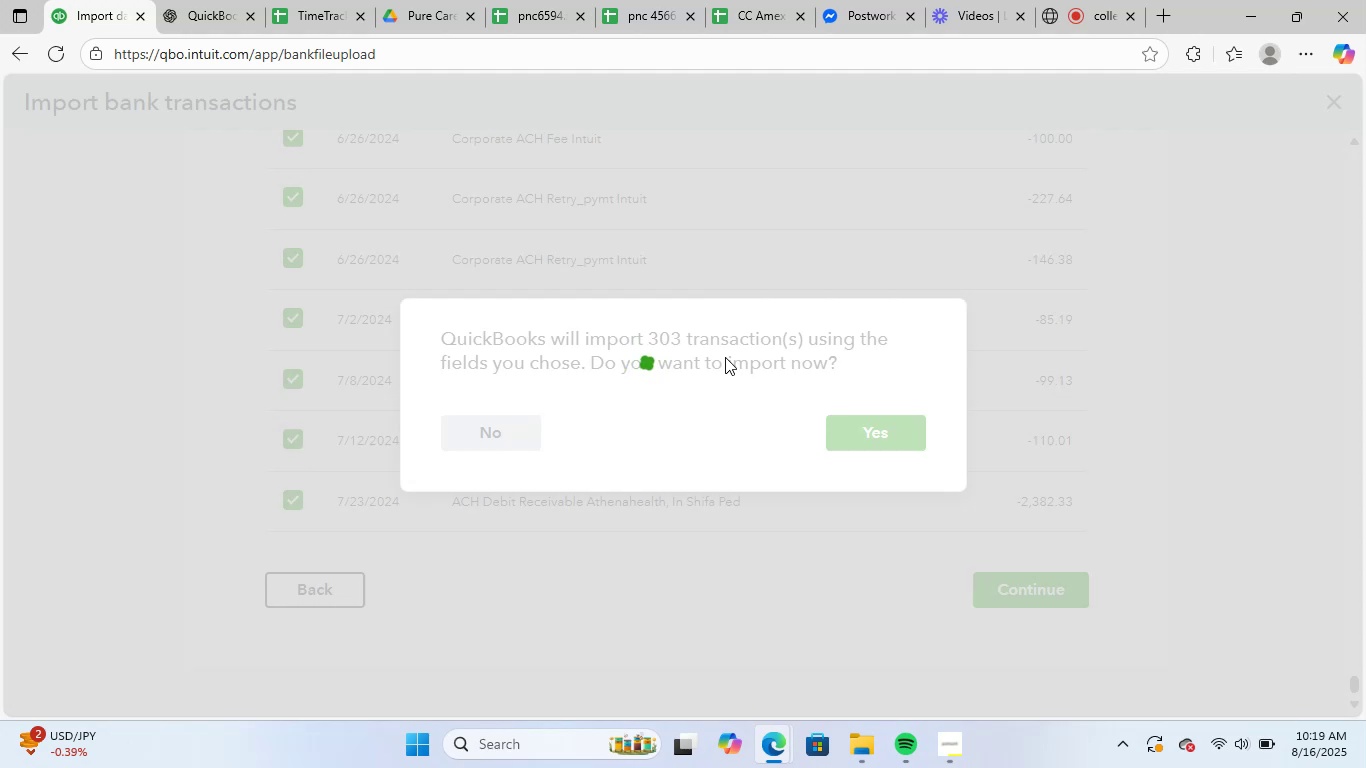 
wait(12.84)
 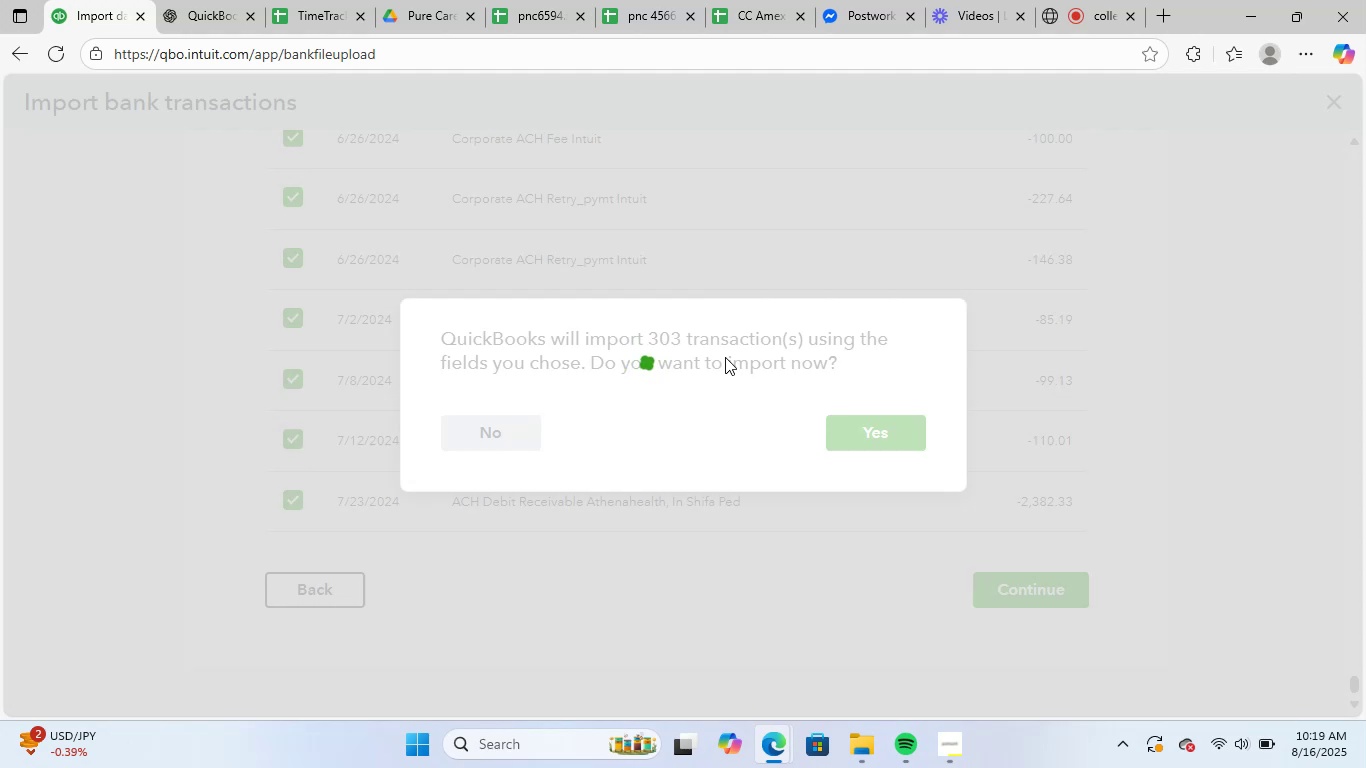 
left_click([1018, 319])
 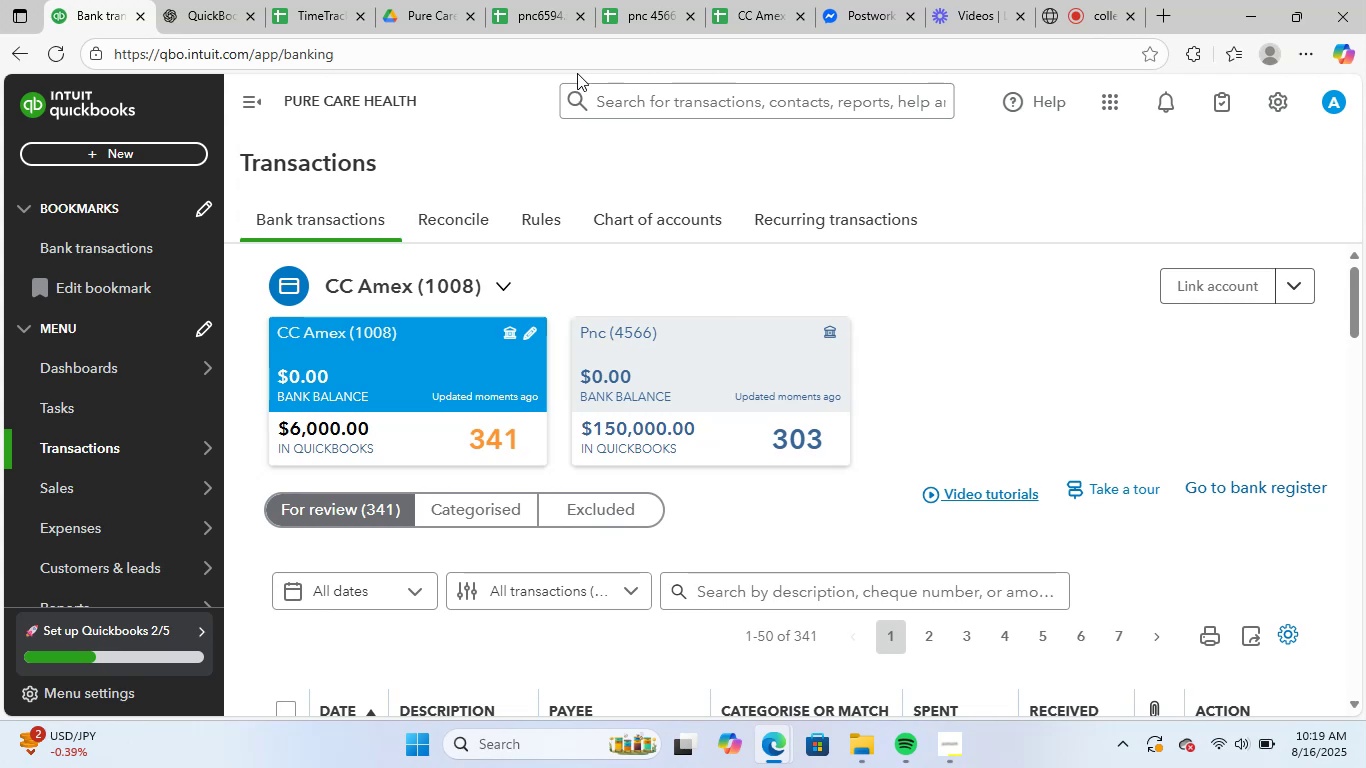 
wait(6.91)
 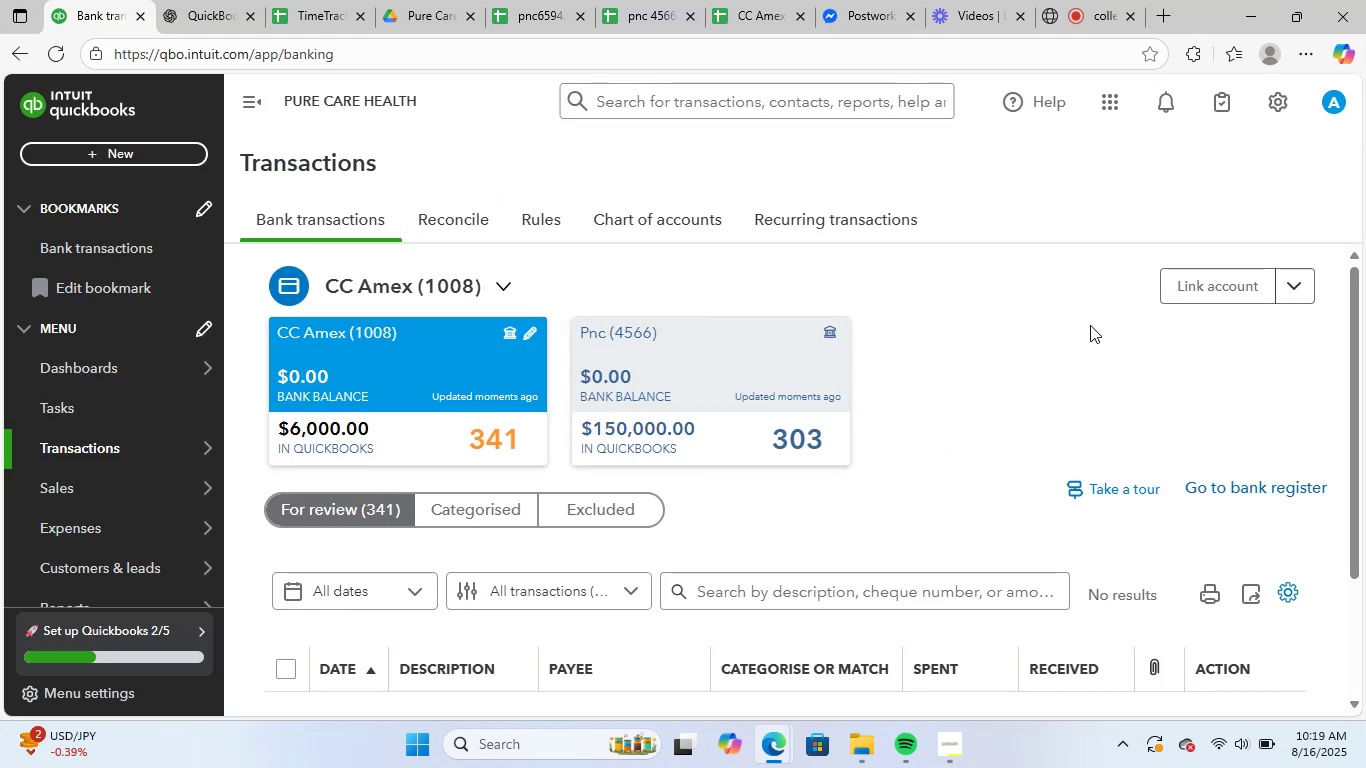 
left_click([639, 8])
 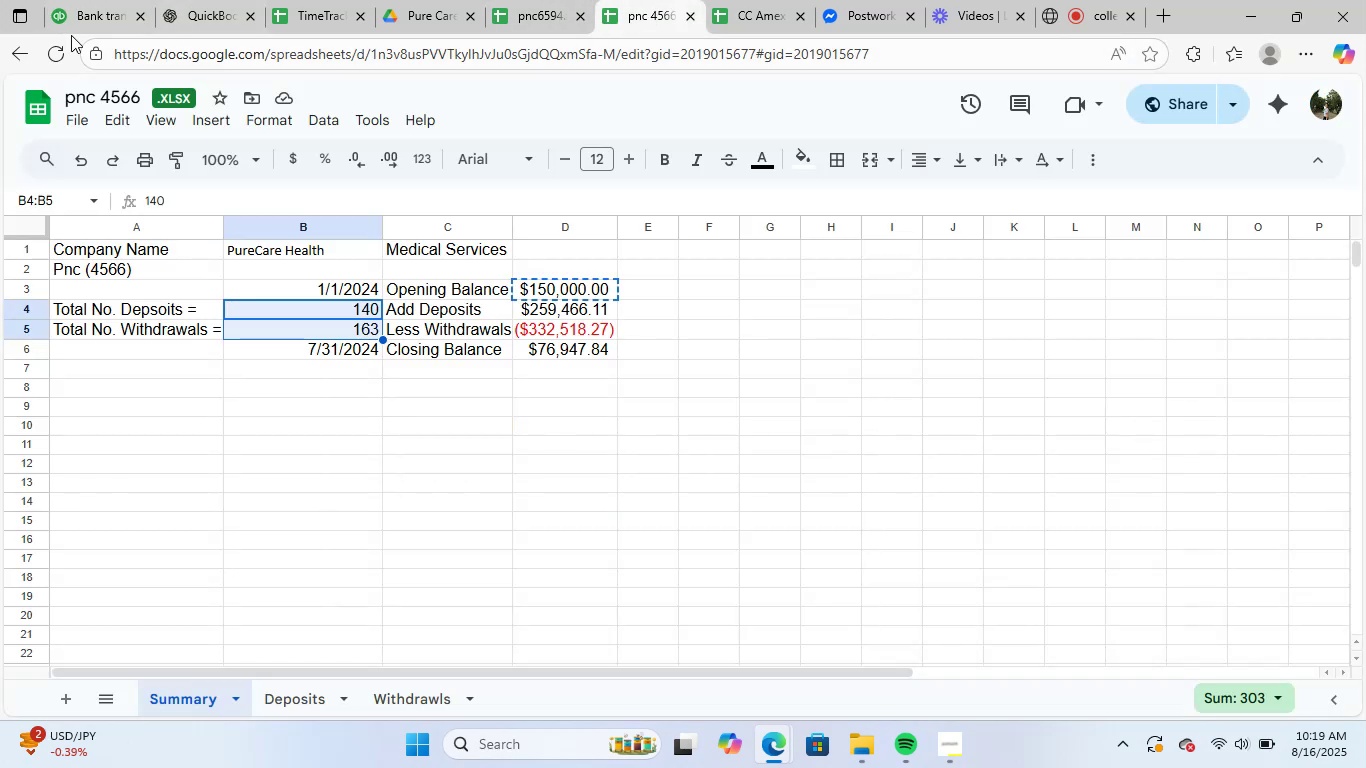 
left_click([91, 0])
 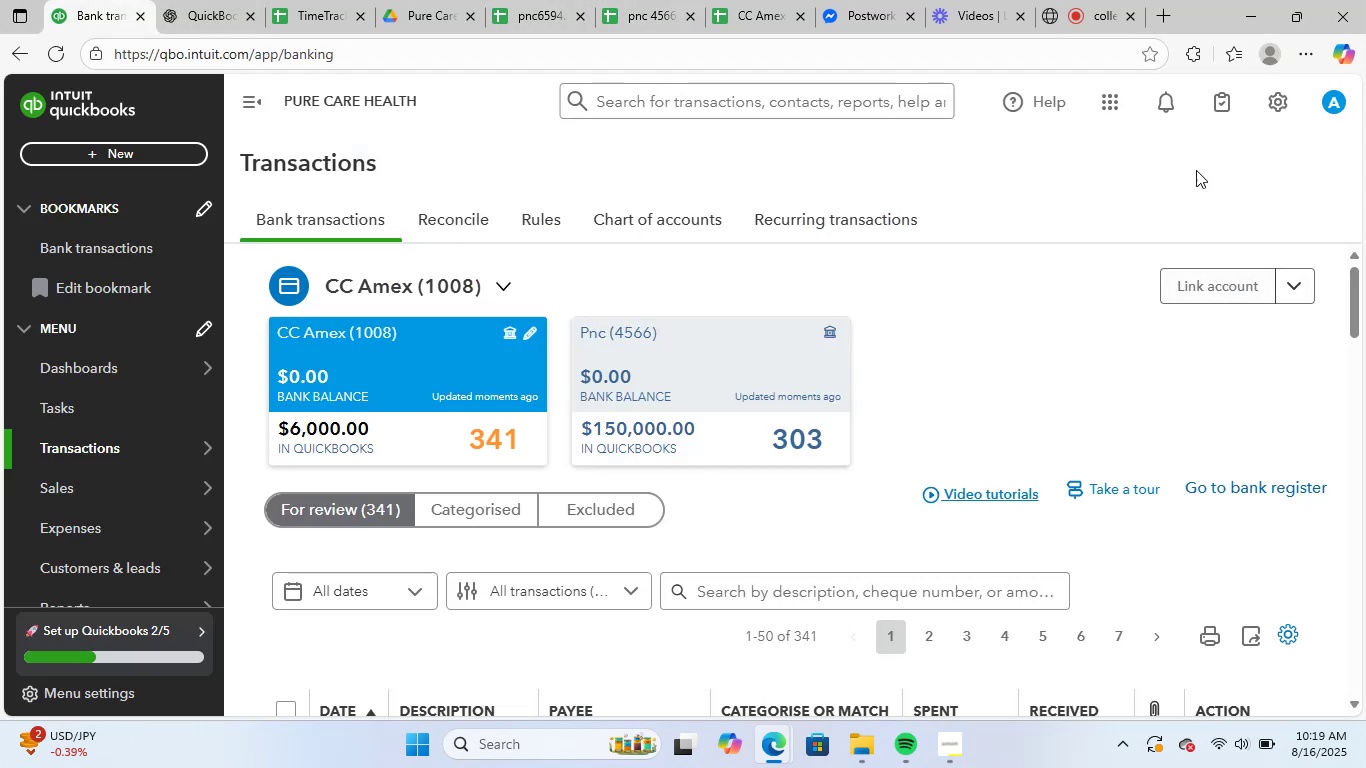 
left_click([1273, 104])
 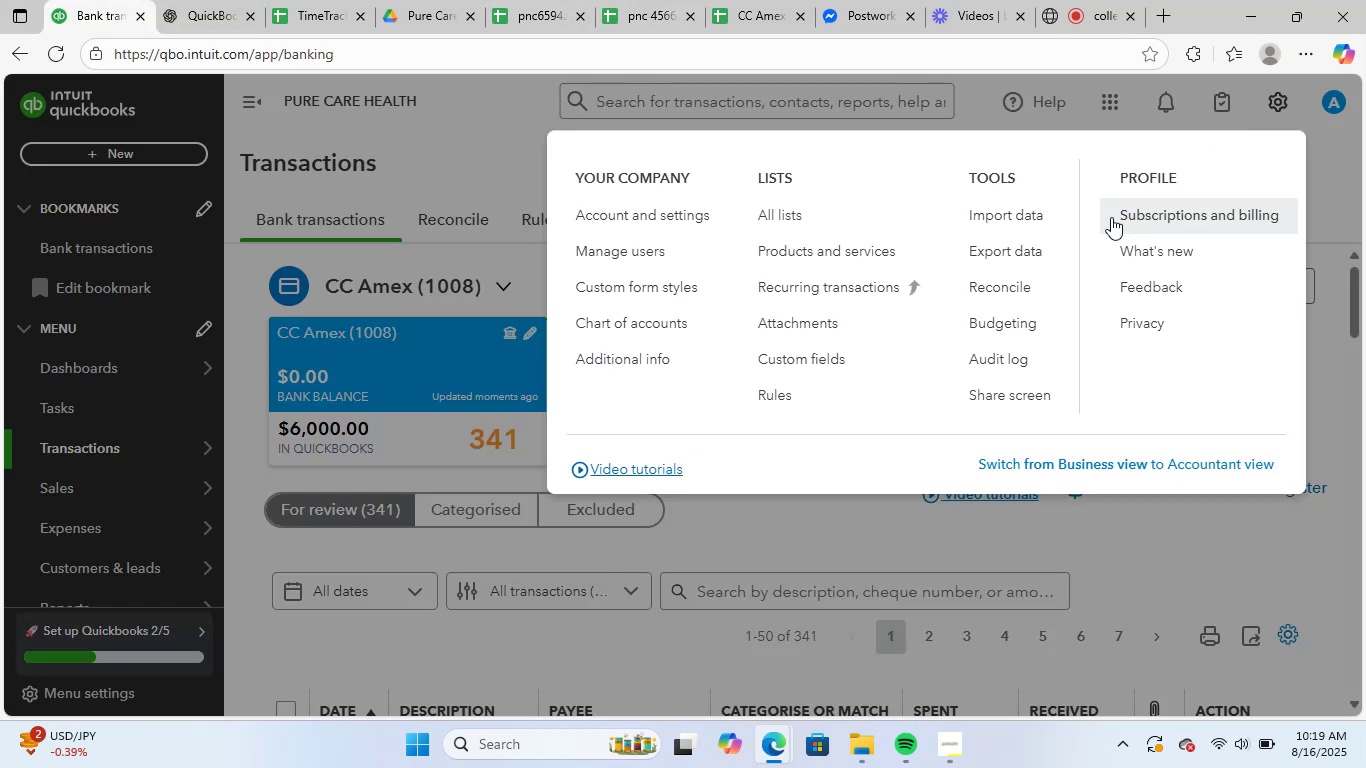 
left_click([1025, 217])
 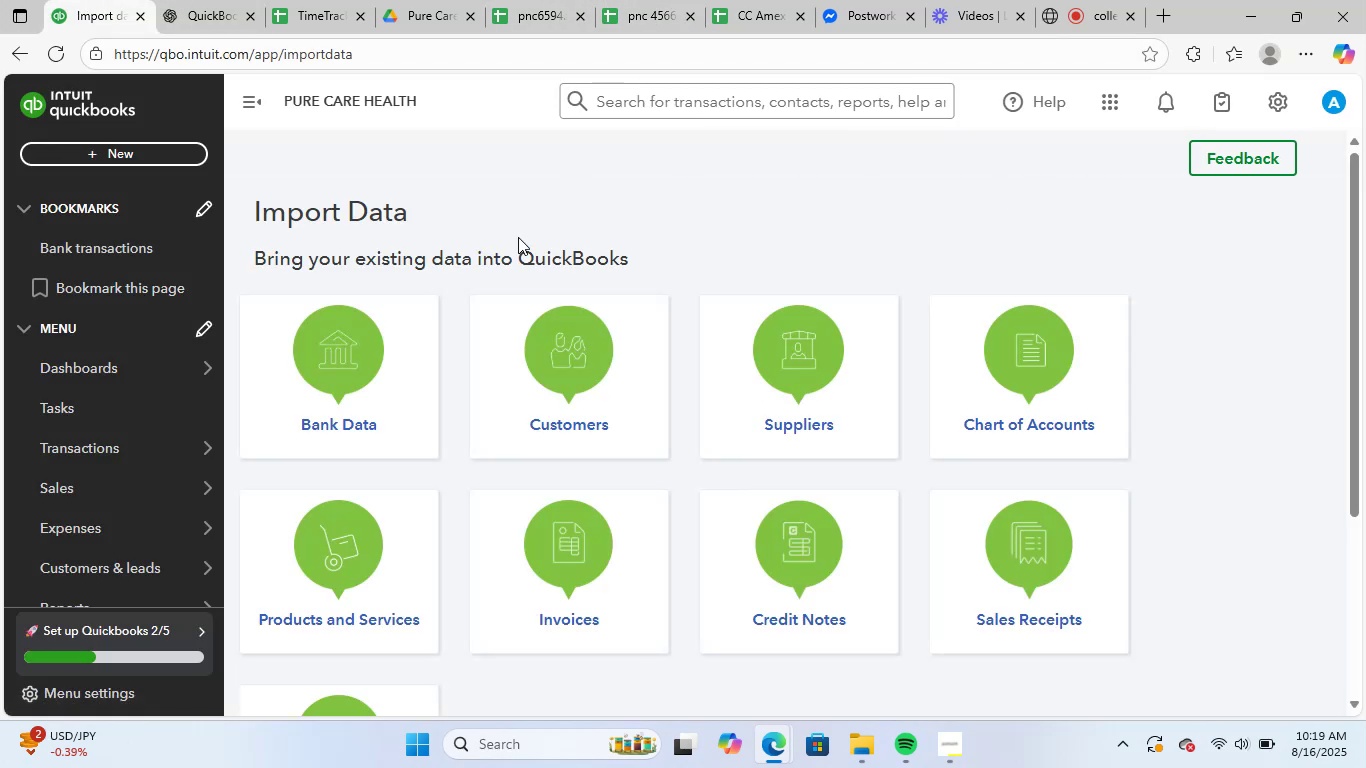 
left_click([381, 384])
 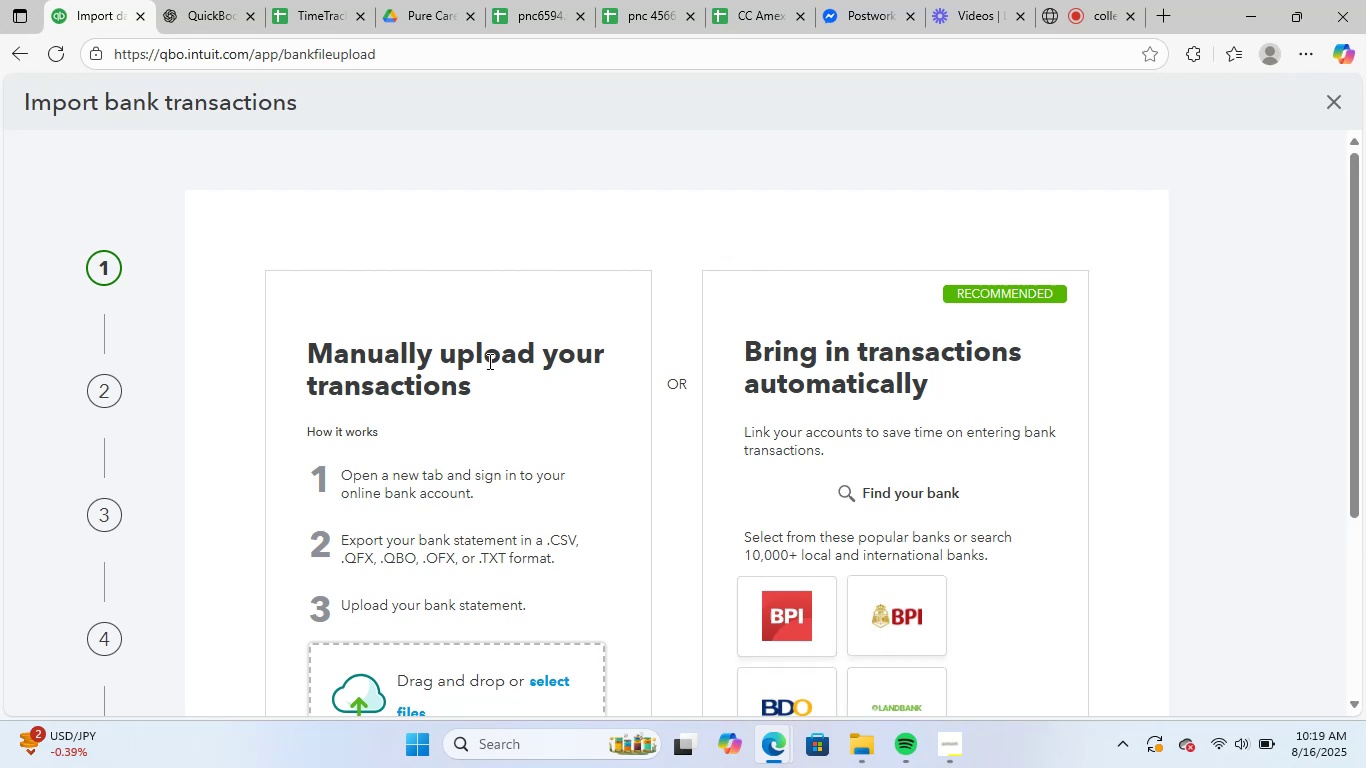 
scroll: coordinate [513, 588], scroll_direction: down, amount: 1.0
 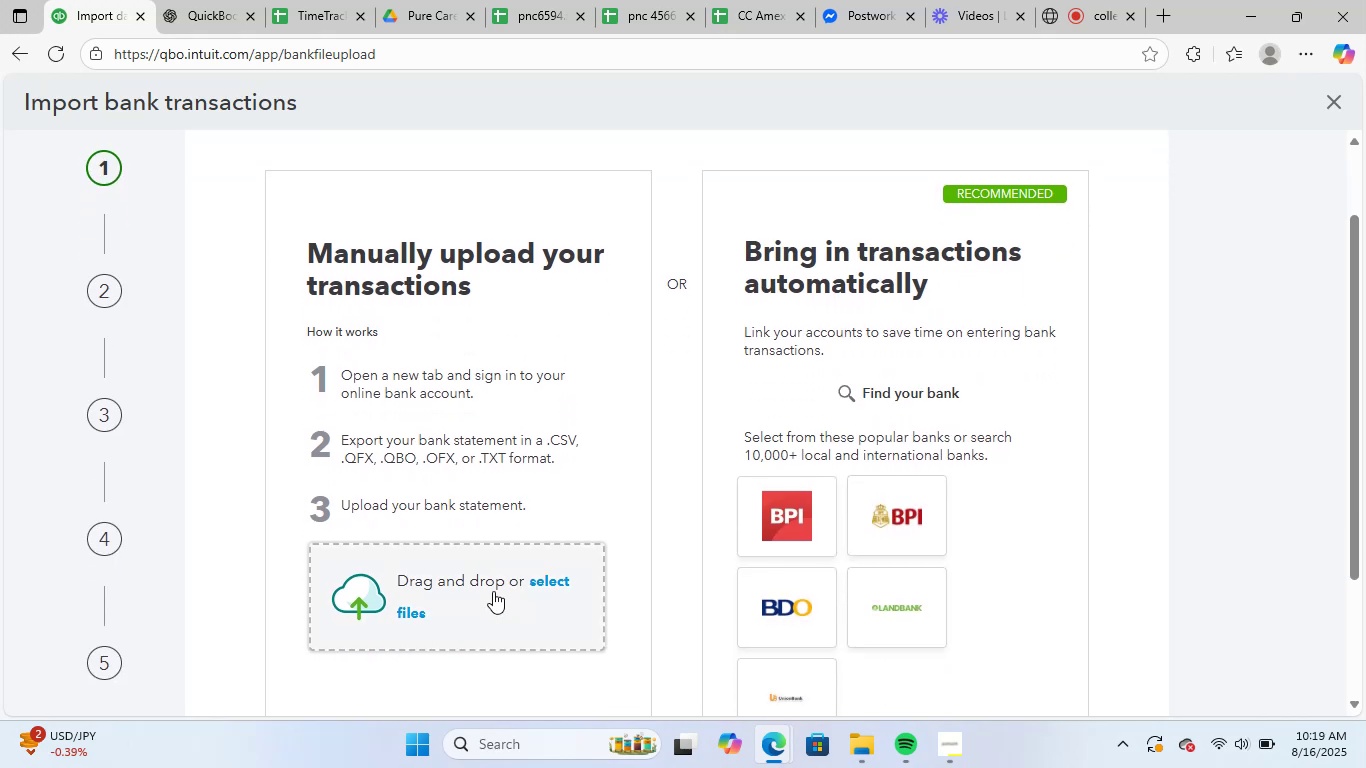 
left_click([487, 595])
 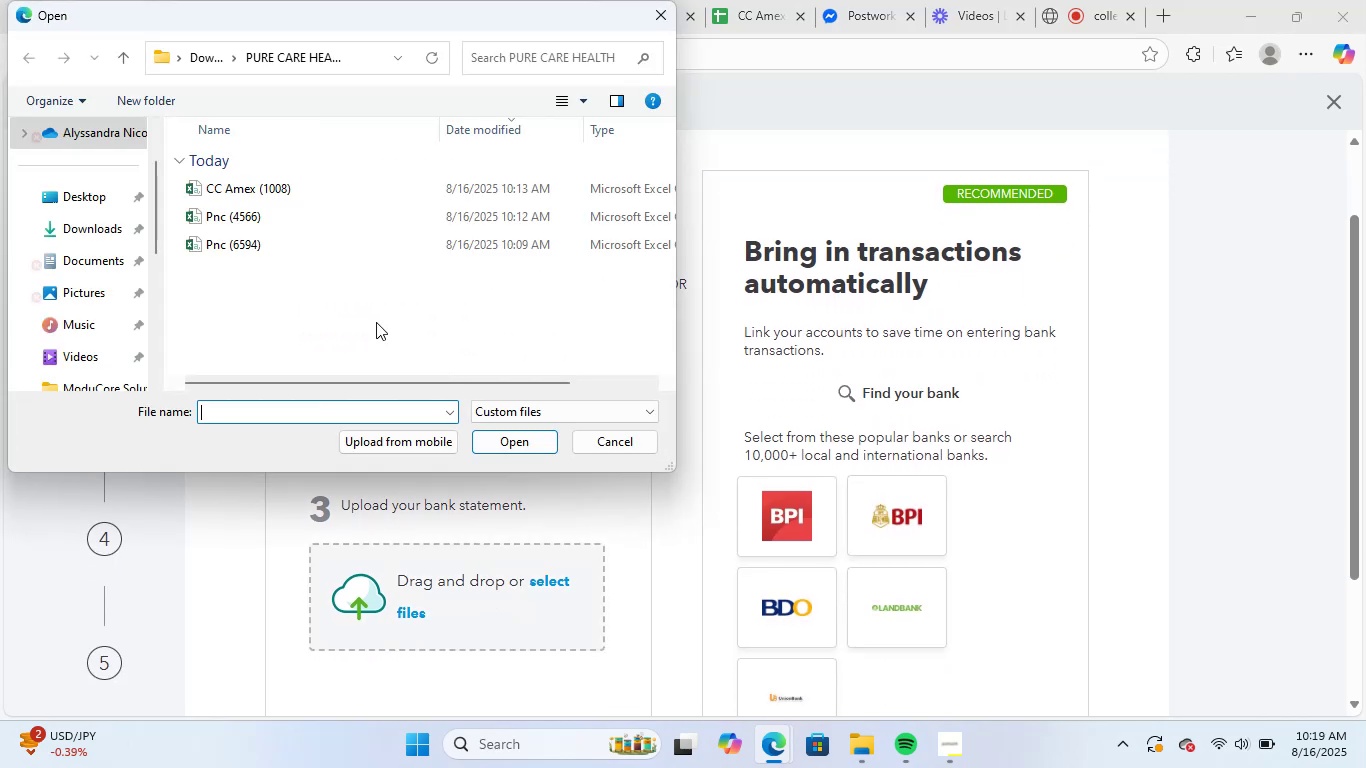 
left_click([341, 243])
 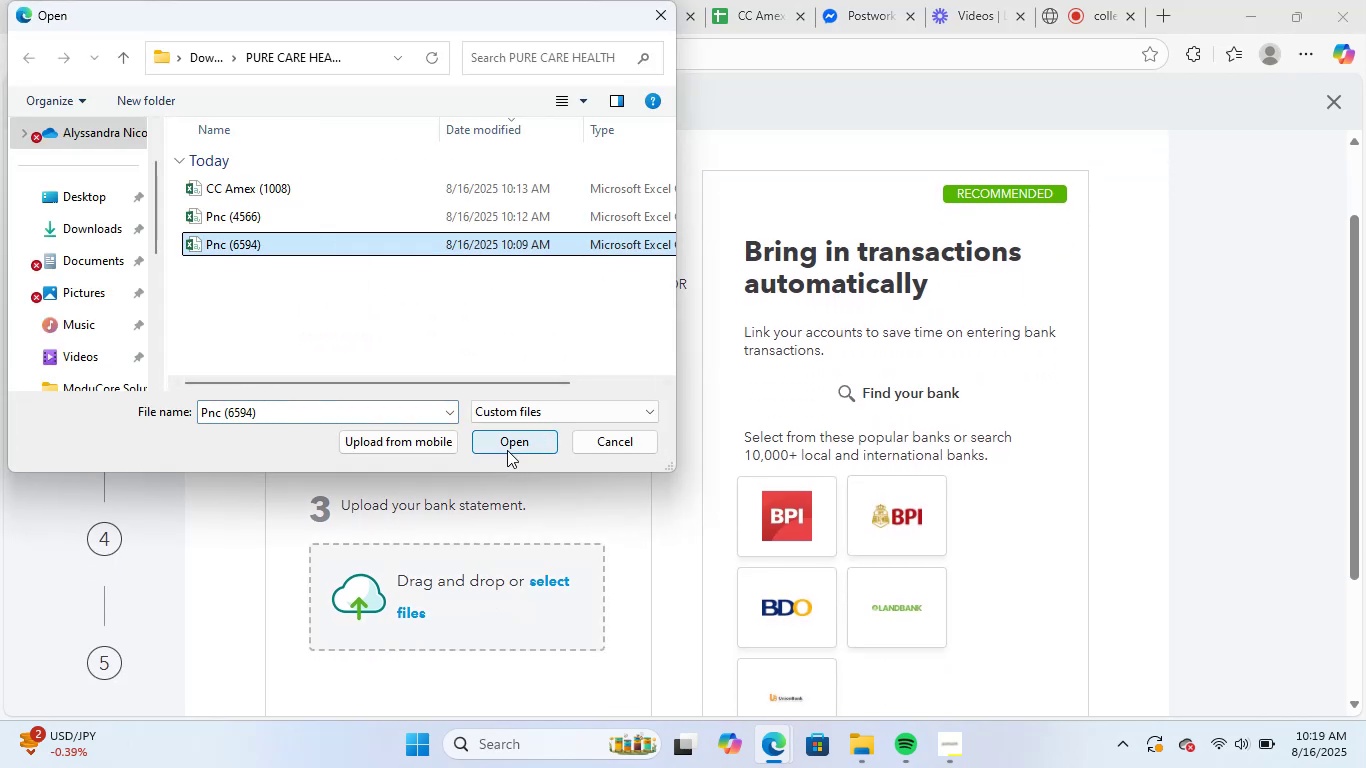 
left_click([522, 441])
 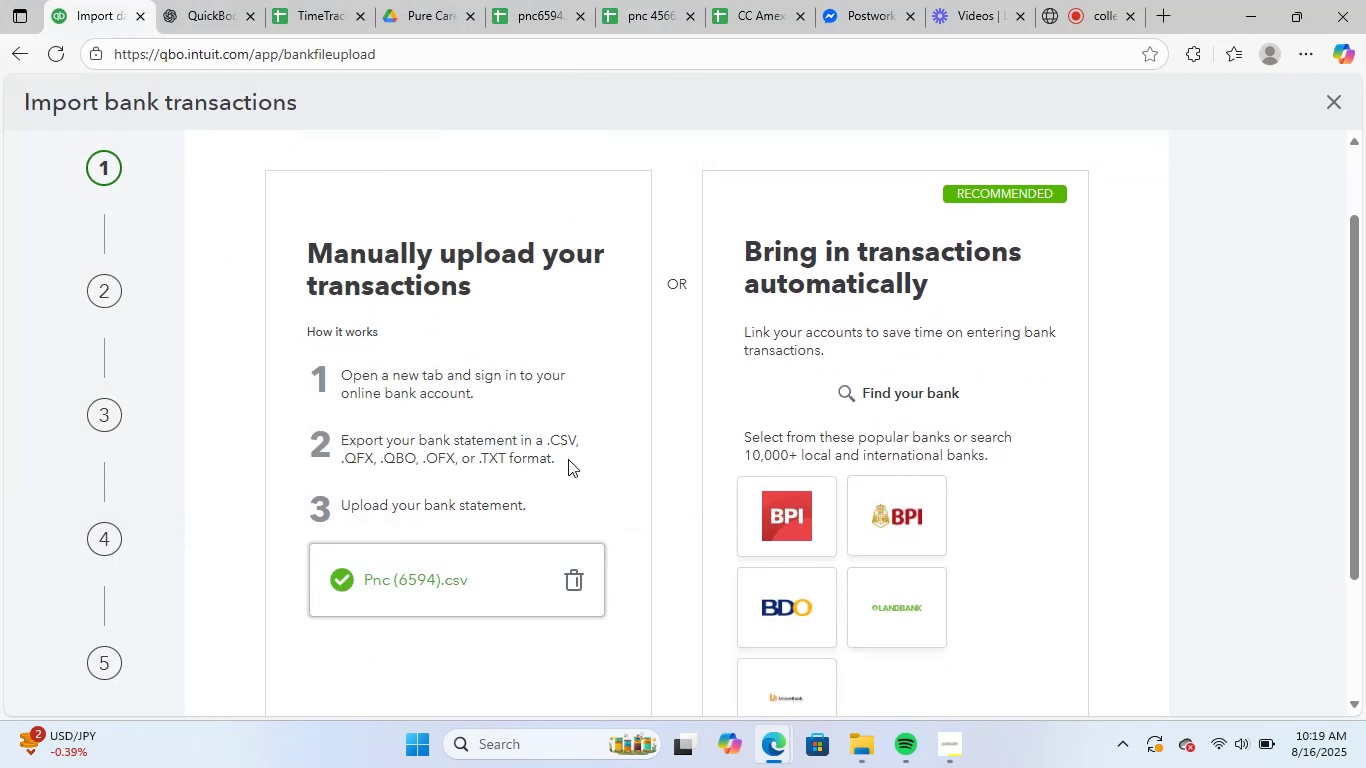 
scroll: coordinate [796, 469], scroll_direction: down, amount: 3.0
 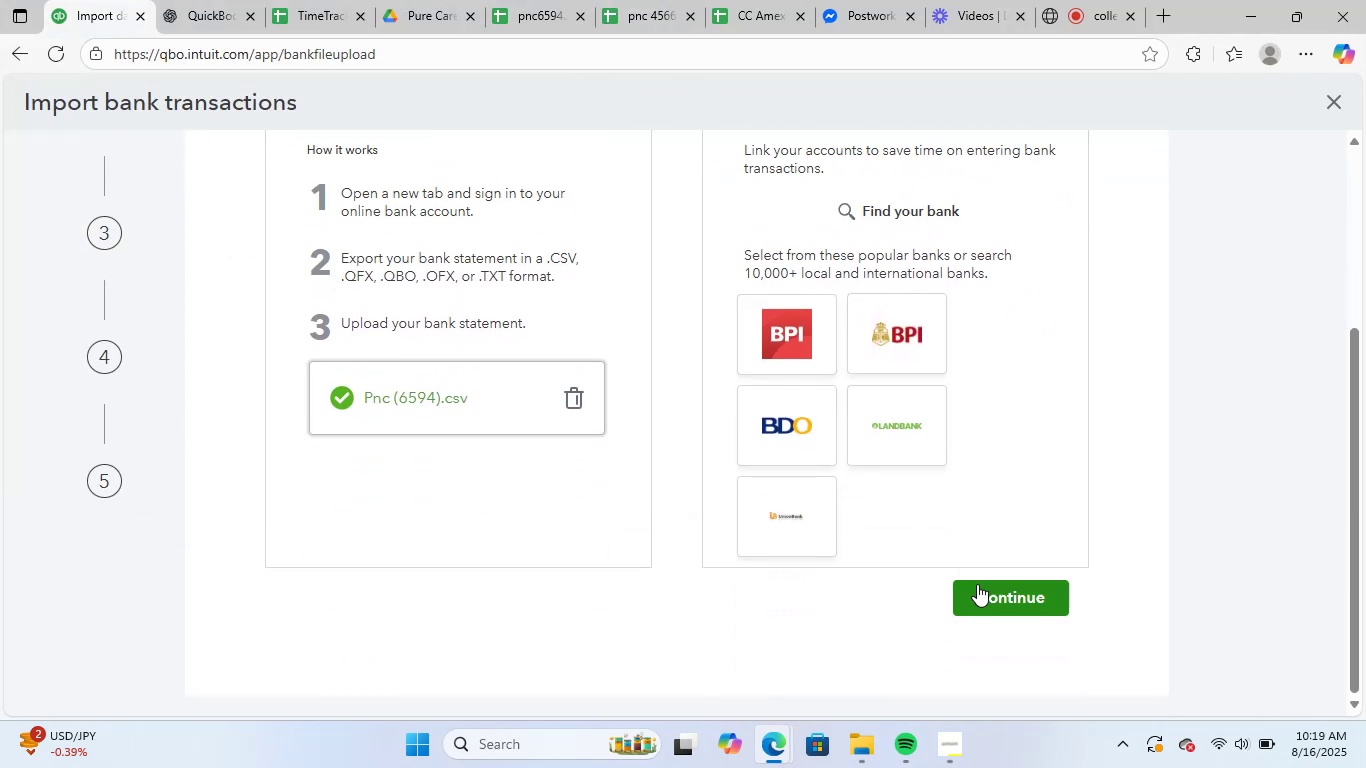 
left_click([980, 594])
 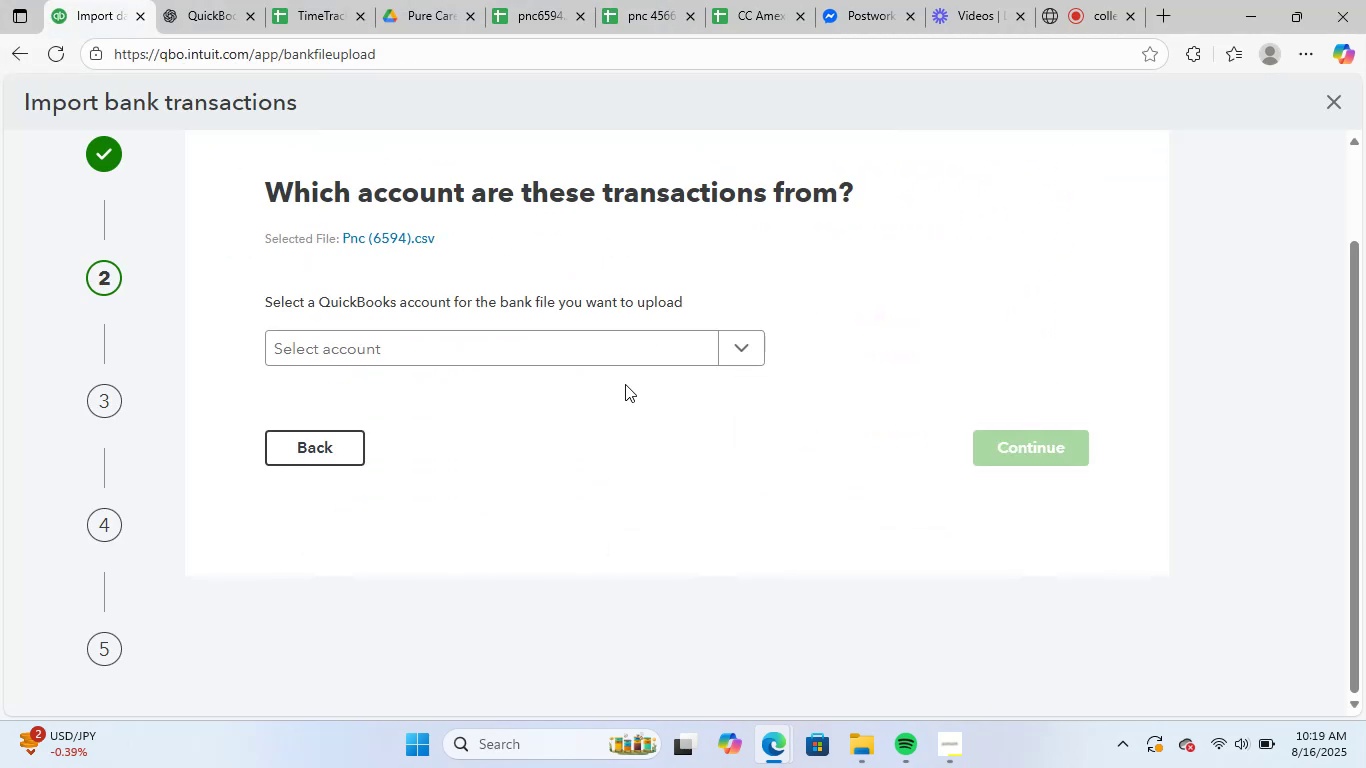 
left_click([645, 358])
 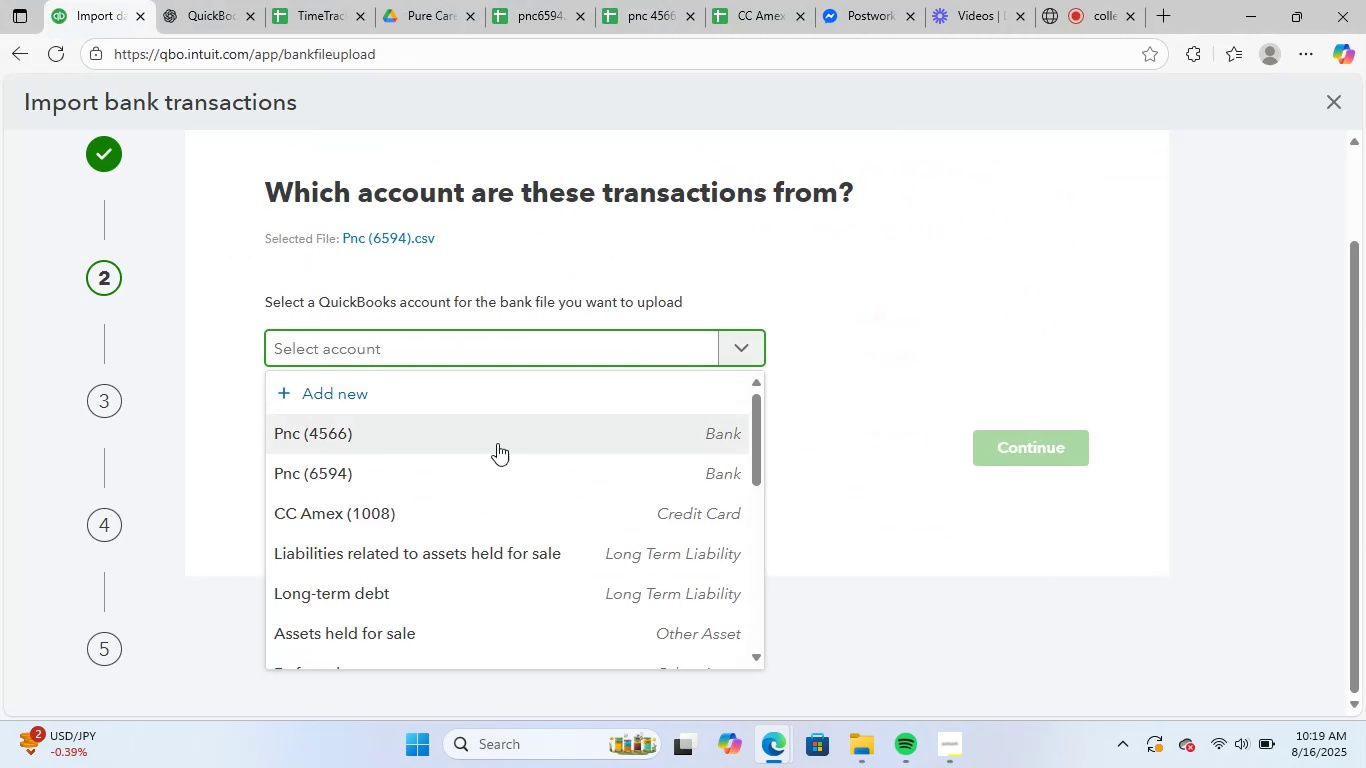 
left_click([468, 473])
 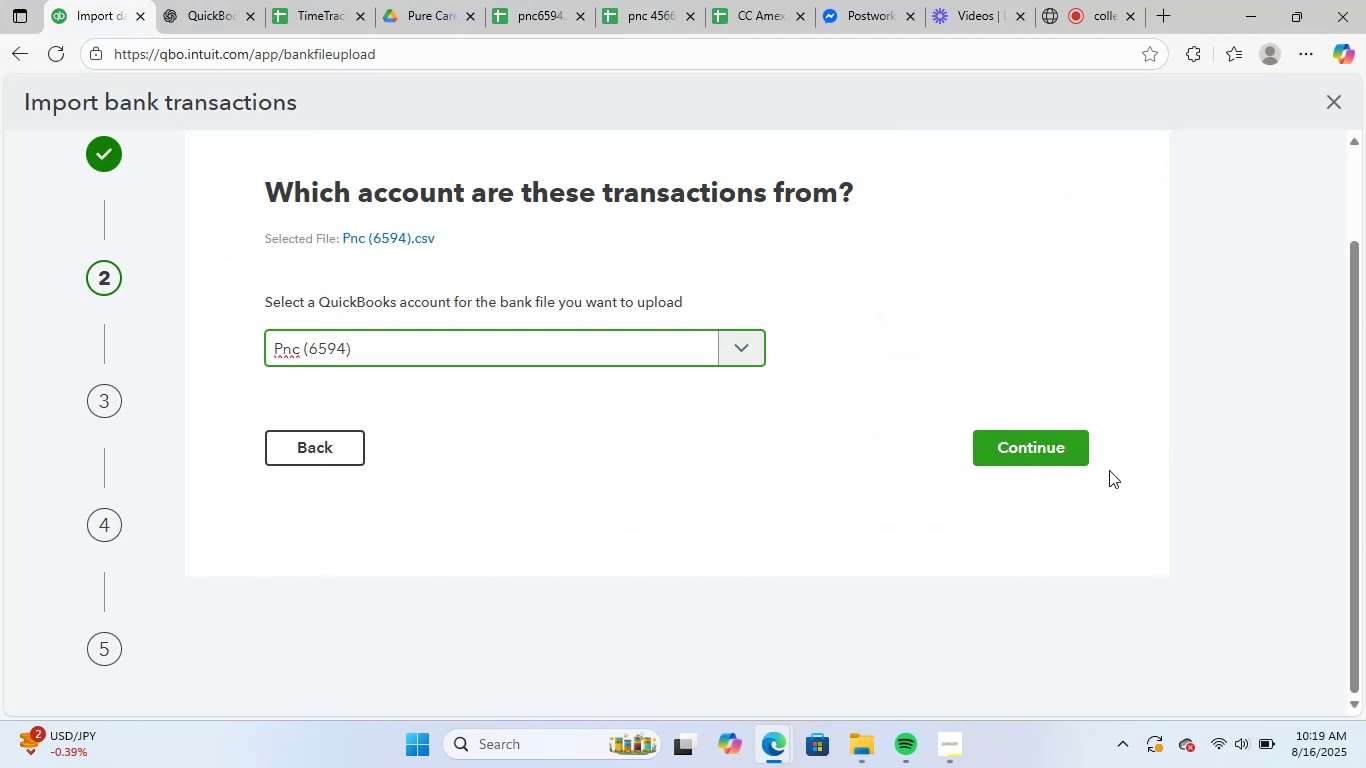 
left_click([1039, 451])
 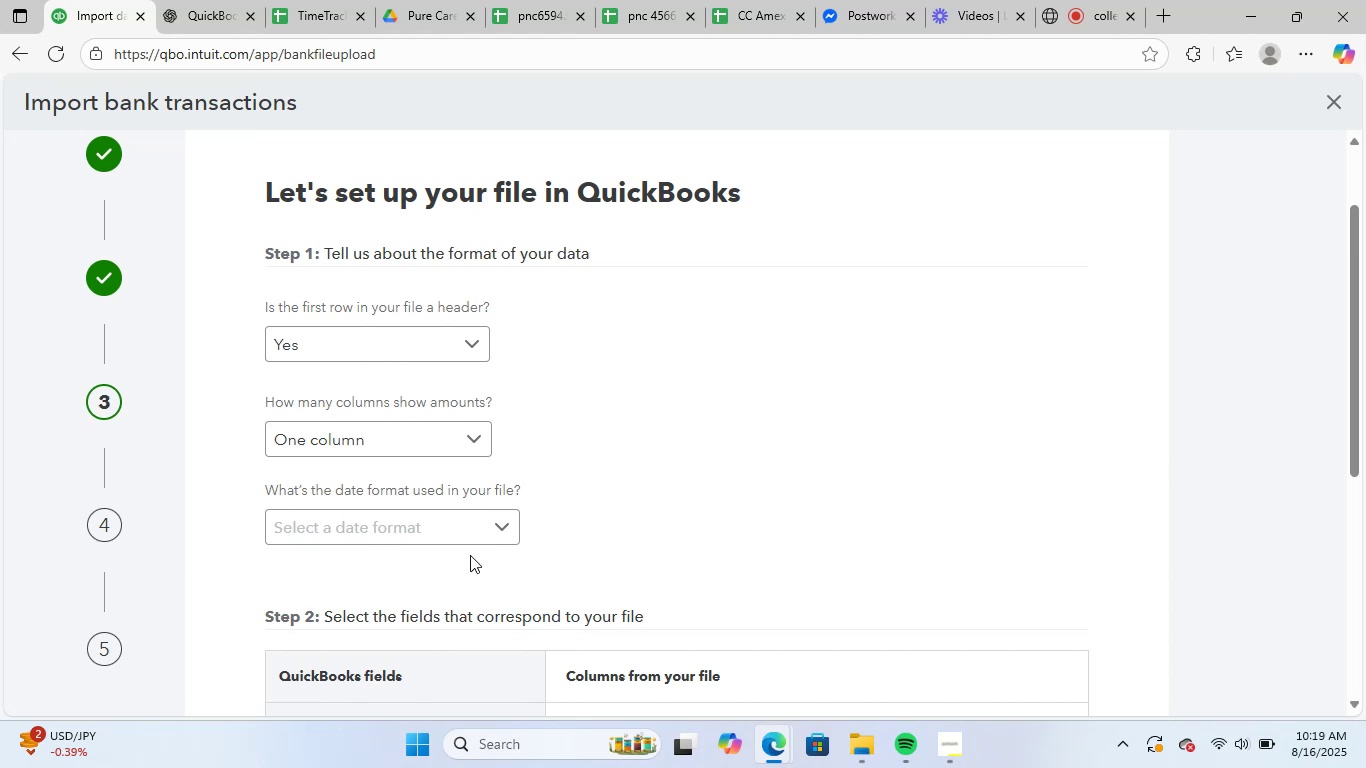 
left_click([443, 526])
 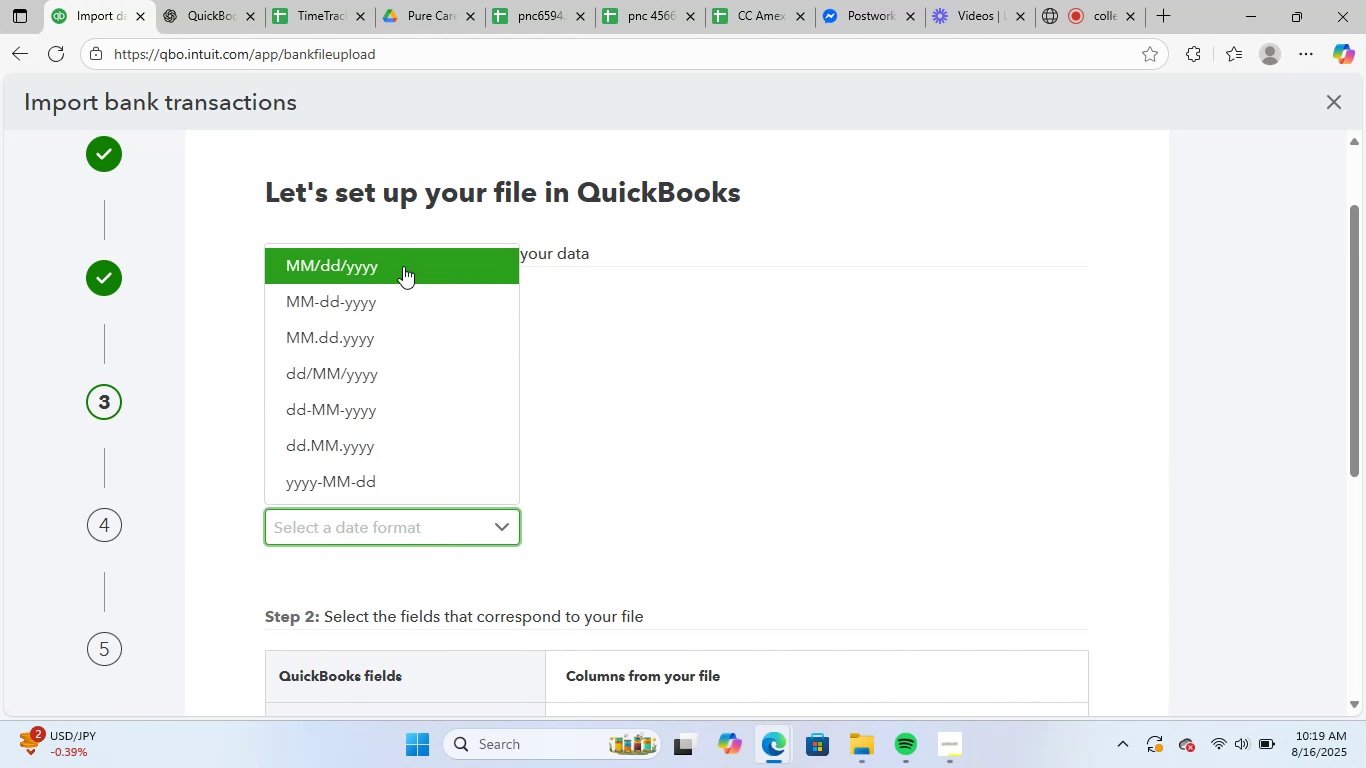 
left_click([403, 266])
 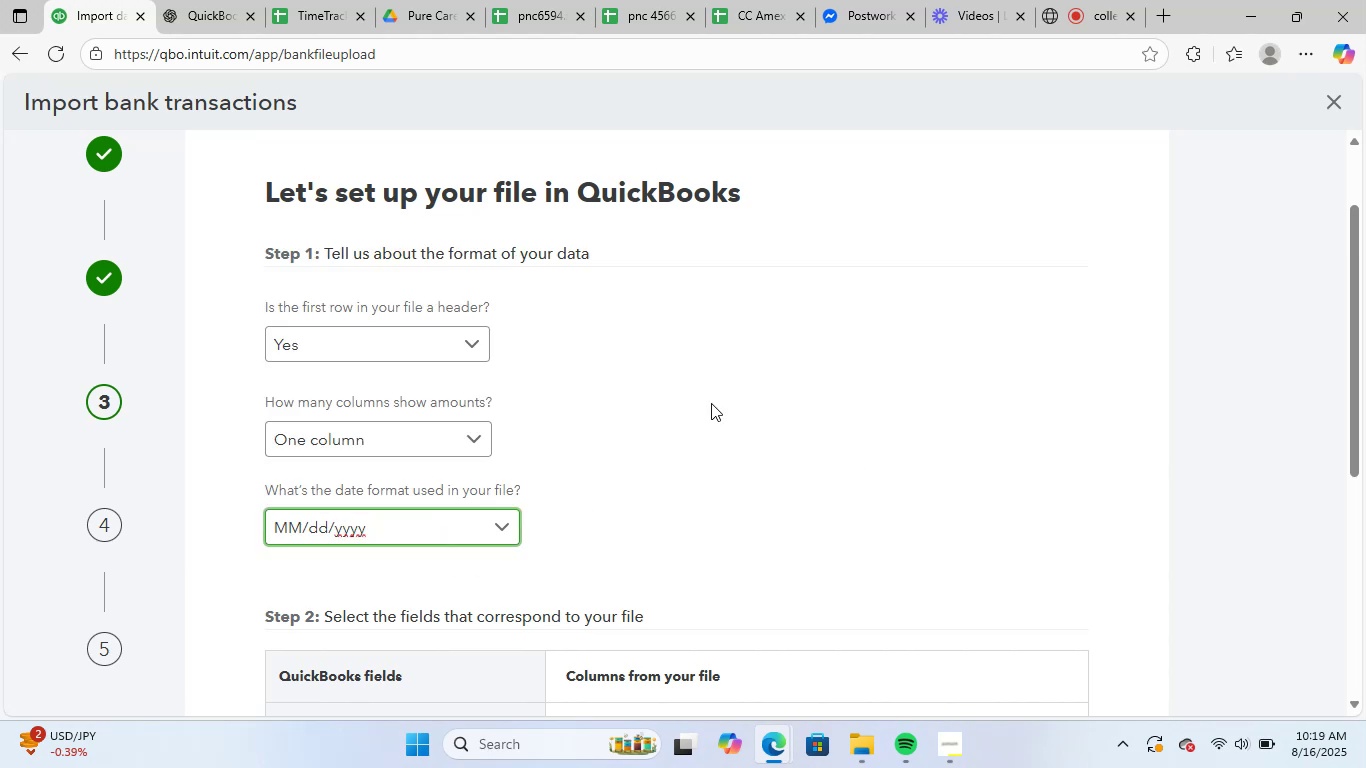 
scroll: coordinate [818, 463], scroll_direction: down, amount: 6.0
 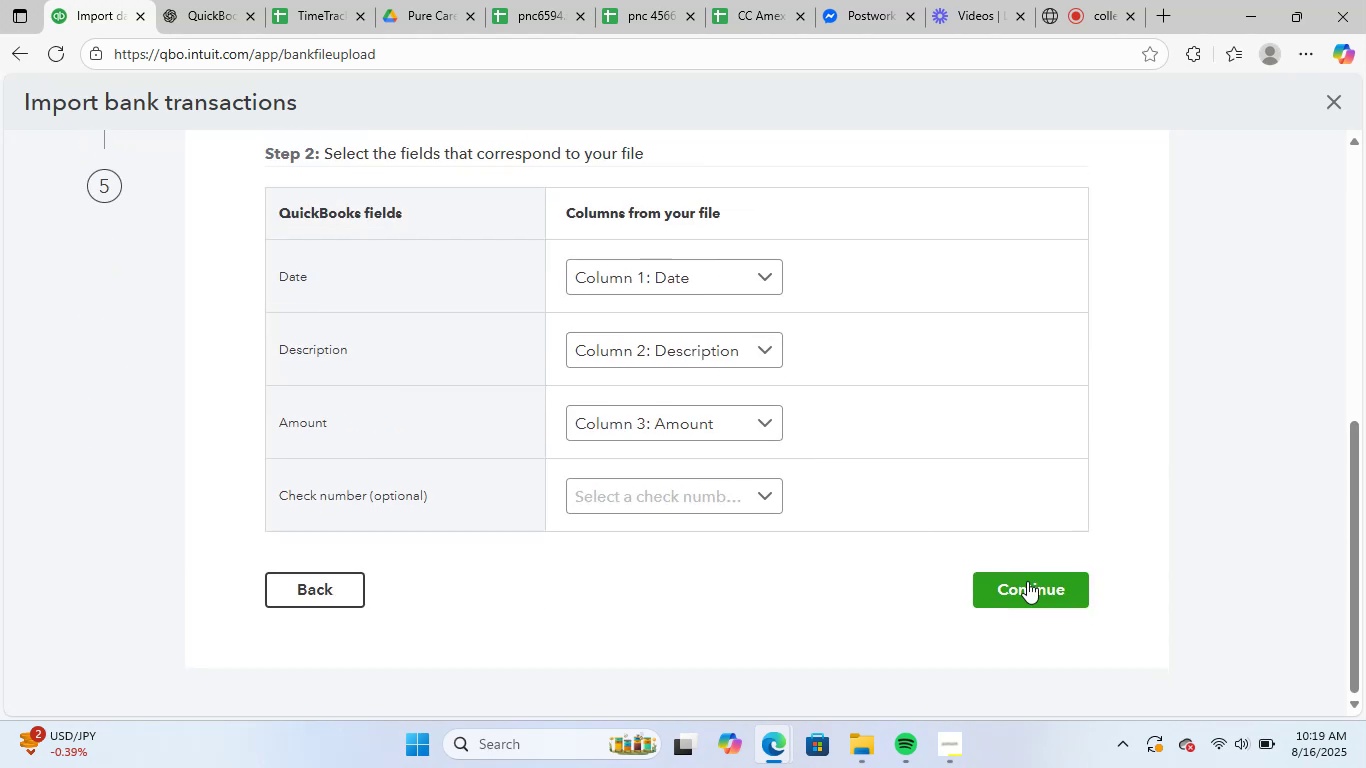 
left_click([1030, 585])
 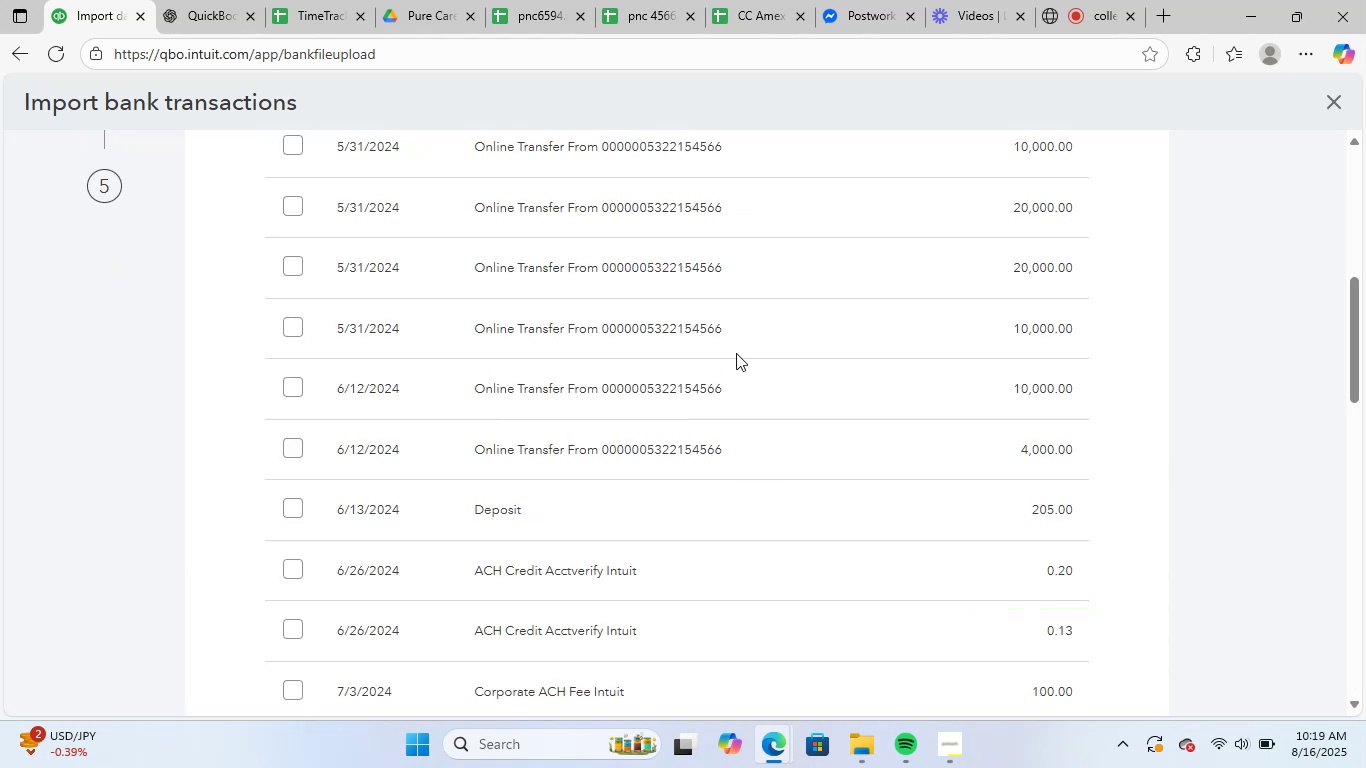 
scroll: coordinate [684, 323], scroll_direction: up, amount: 3.0
 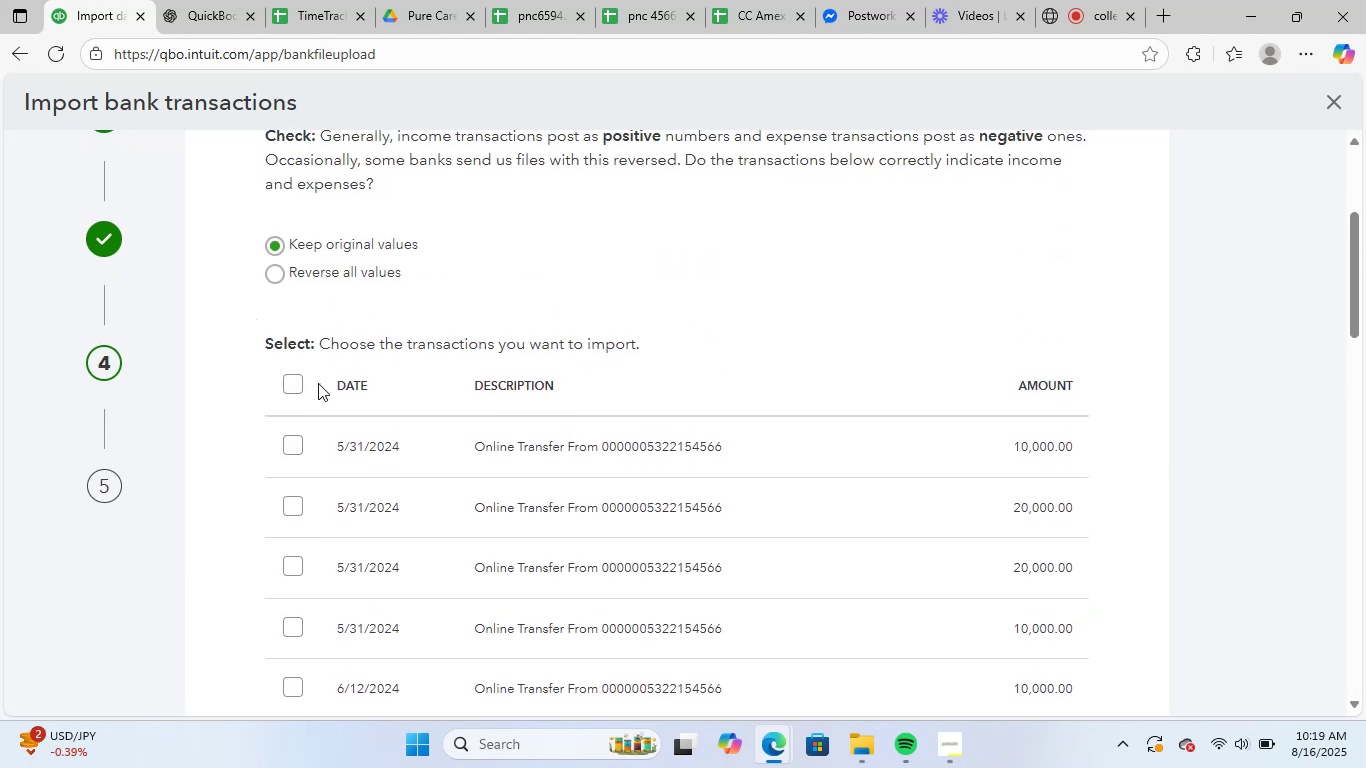 
left_click([299, 380])
 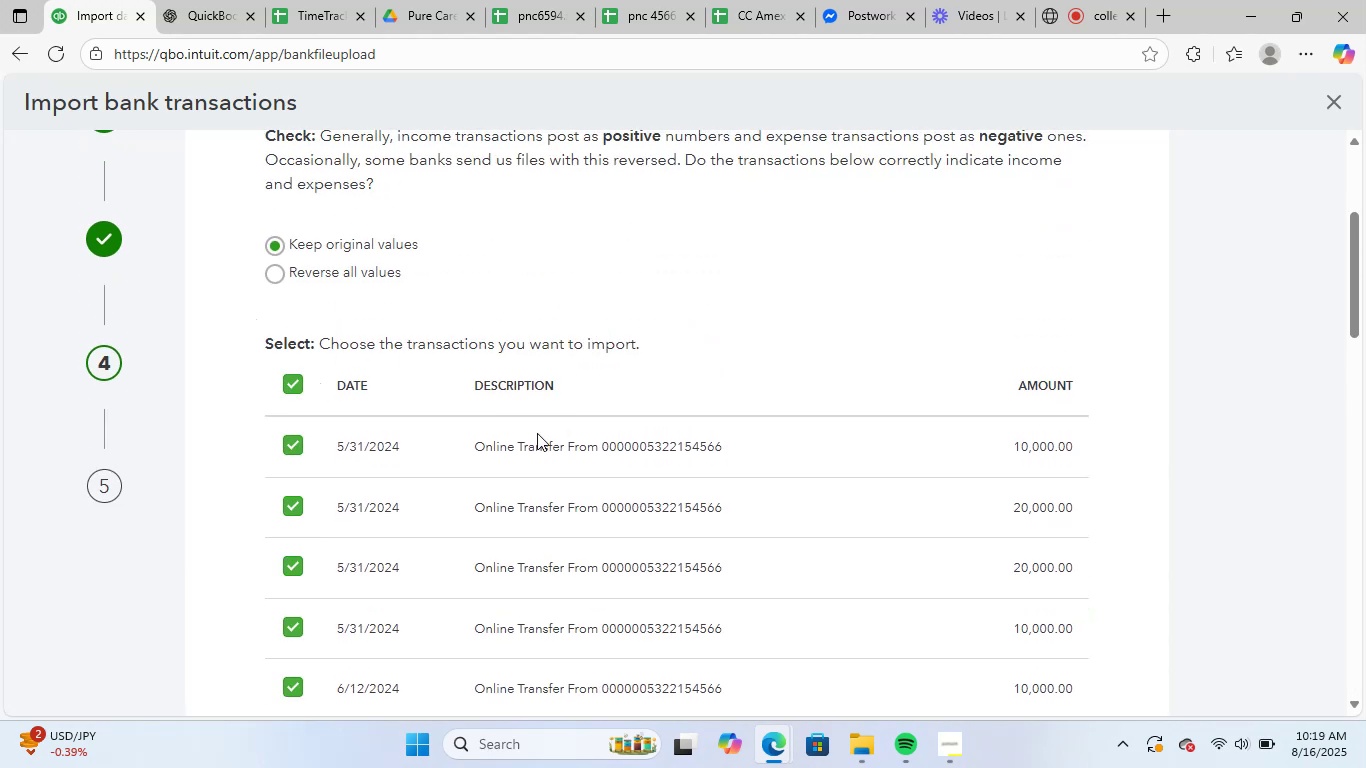 
scroll: coordinate [956, 492], scroll_direction: down, amount: 9.0
 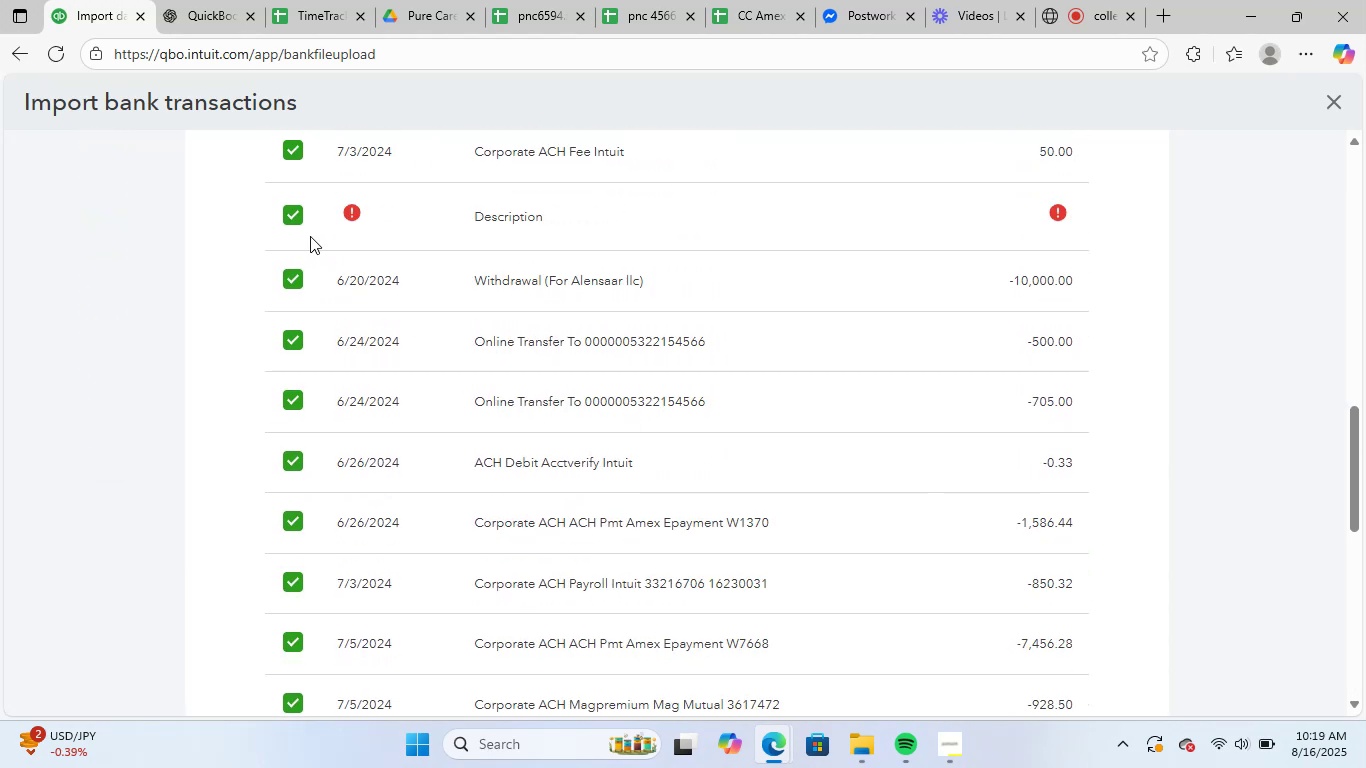 
left_click([291, 207])
 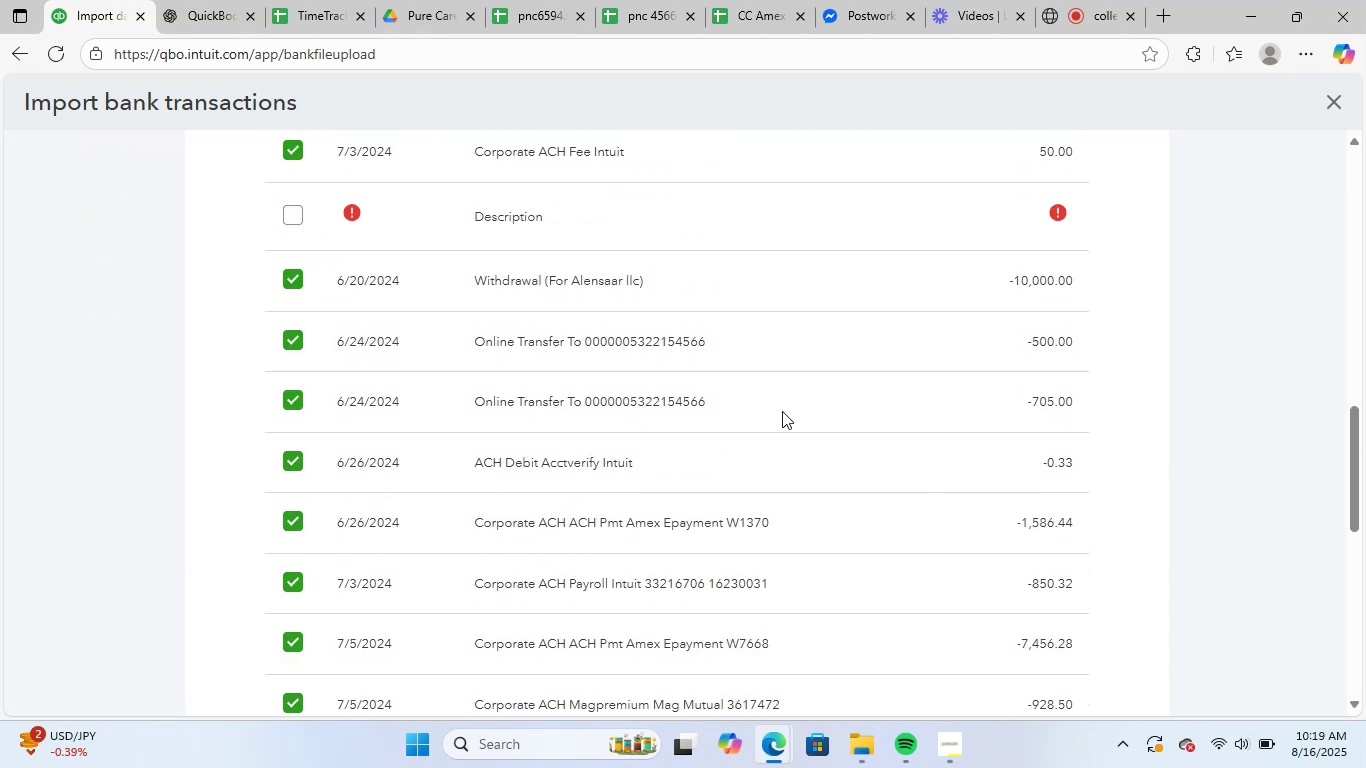 
scroll: coordinate [1043, 550], scroll_direction: down, amount: 14.0
 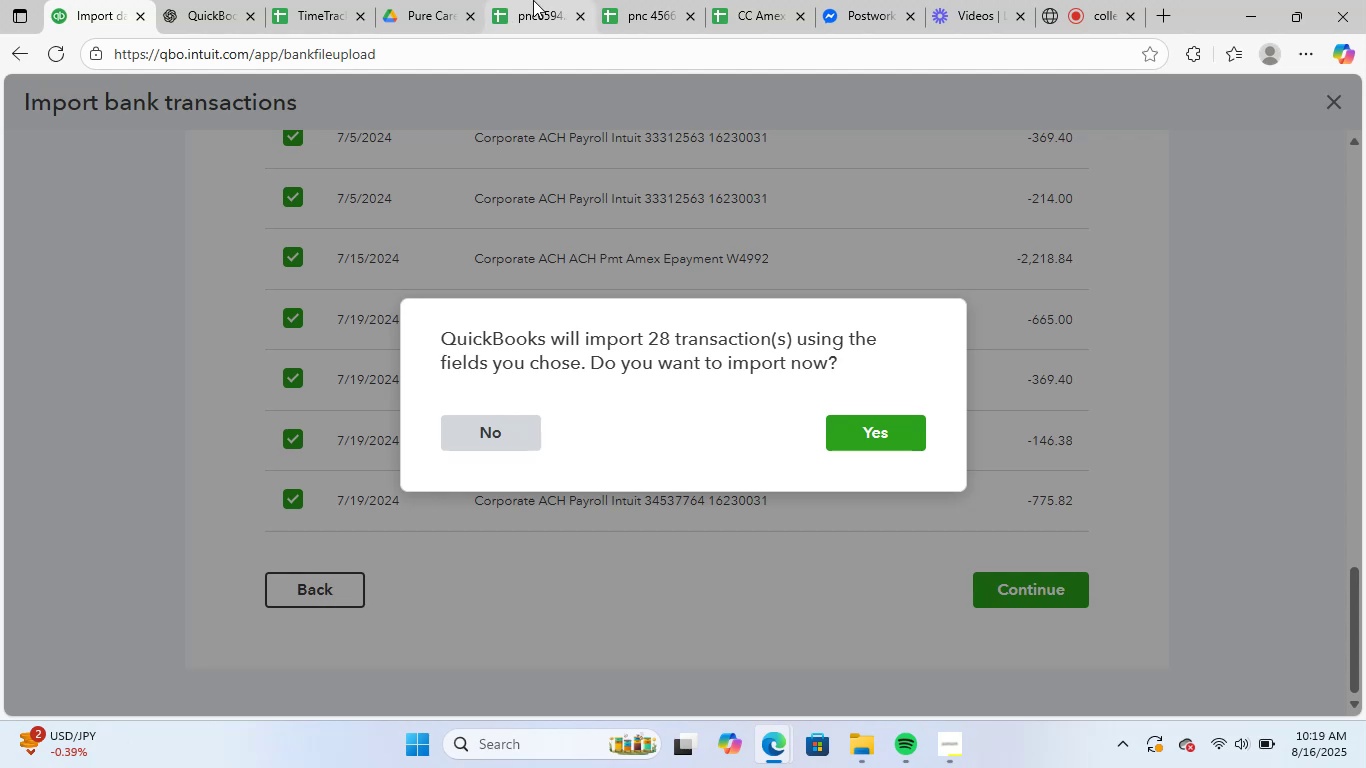 
left_click([538, 4])
 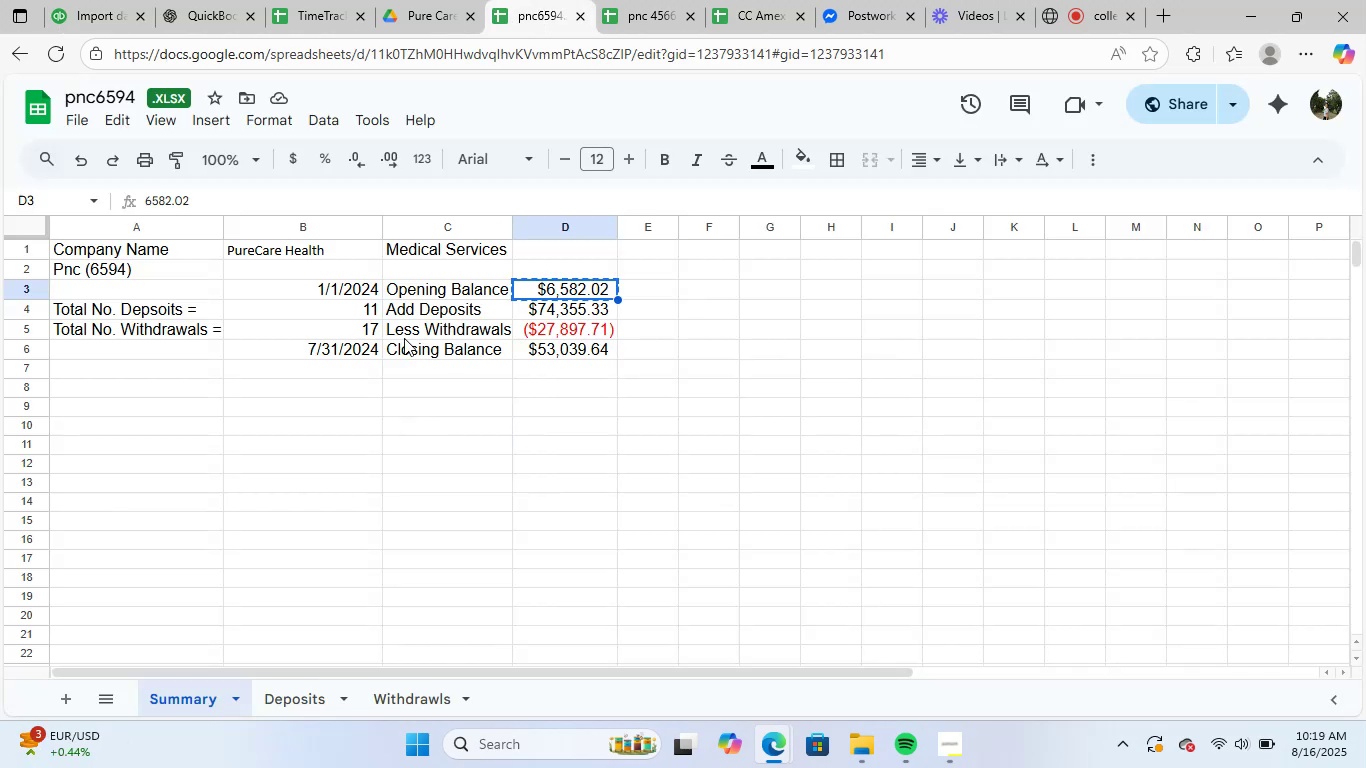 
left_click_drag(start_coordinate=[362, 305], to_coordinate=[363, 329])
 